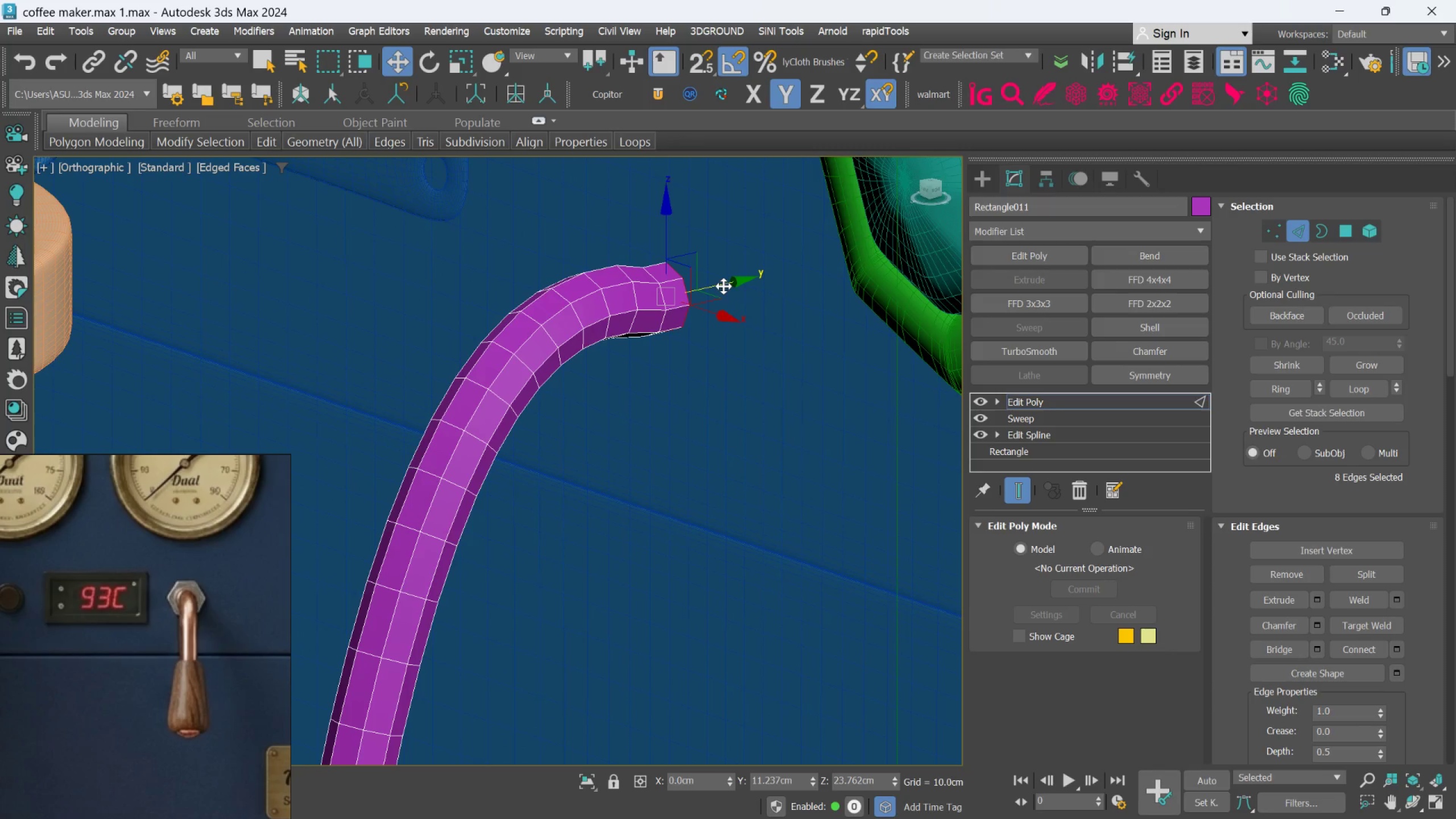 
hold_key(key=AltLeft, duration=1.53)
 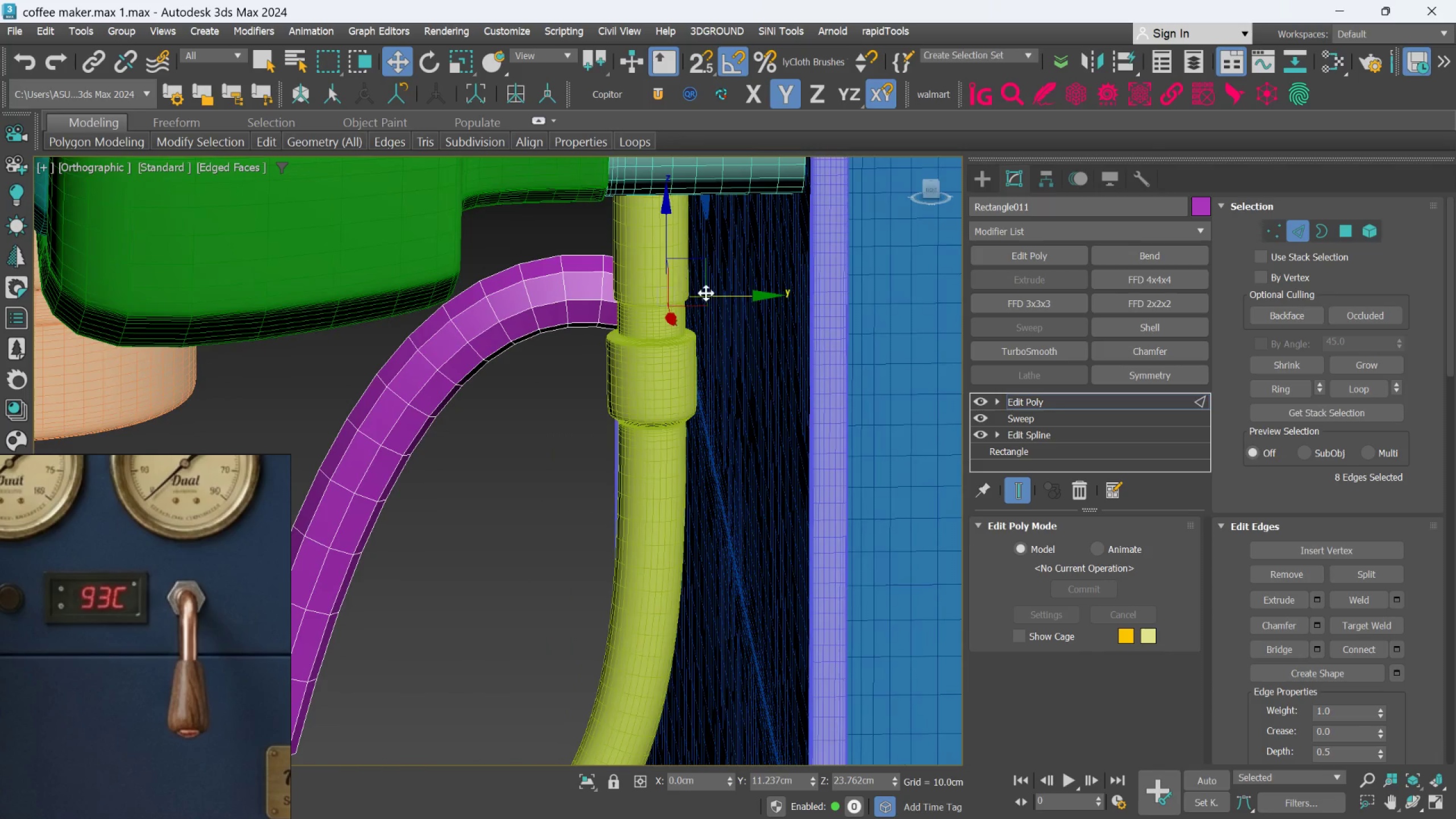 
key(Alt+AltLeft)
 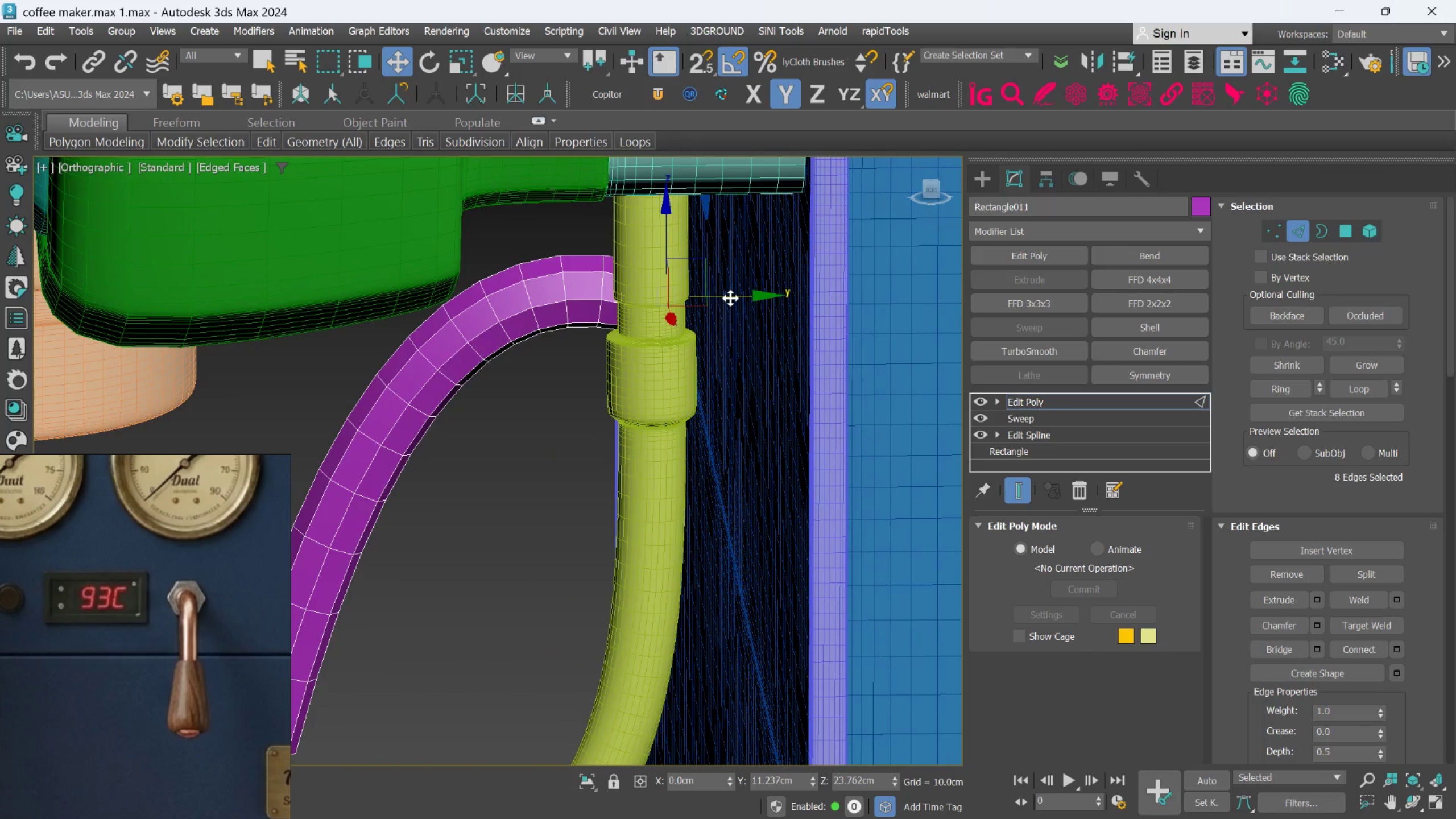 
left_click_drag(start_coordinate=[731, 297], to_coordinate=[798, 301])
 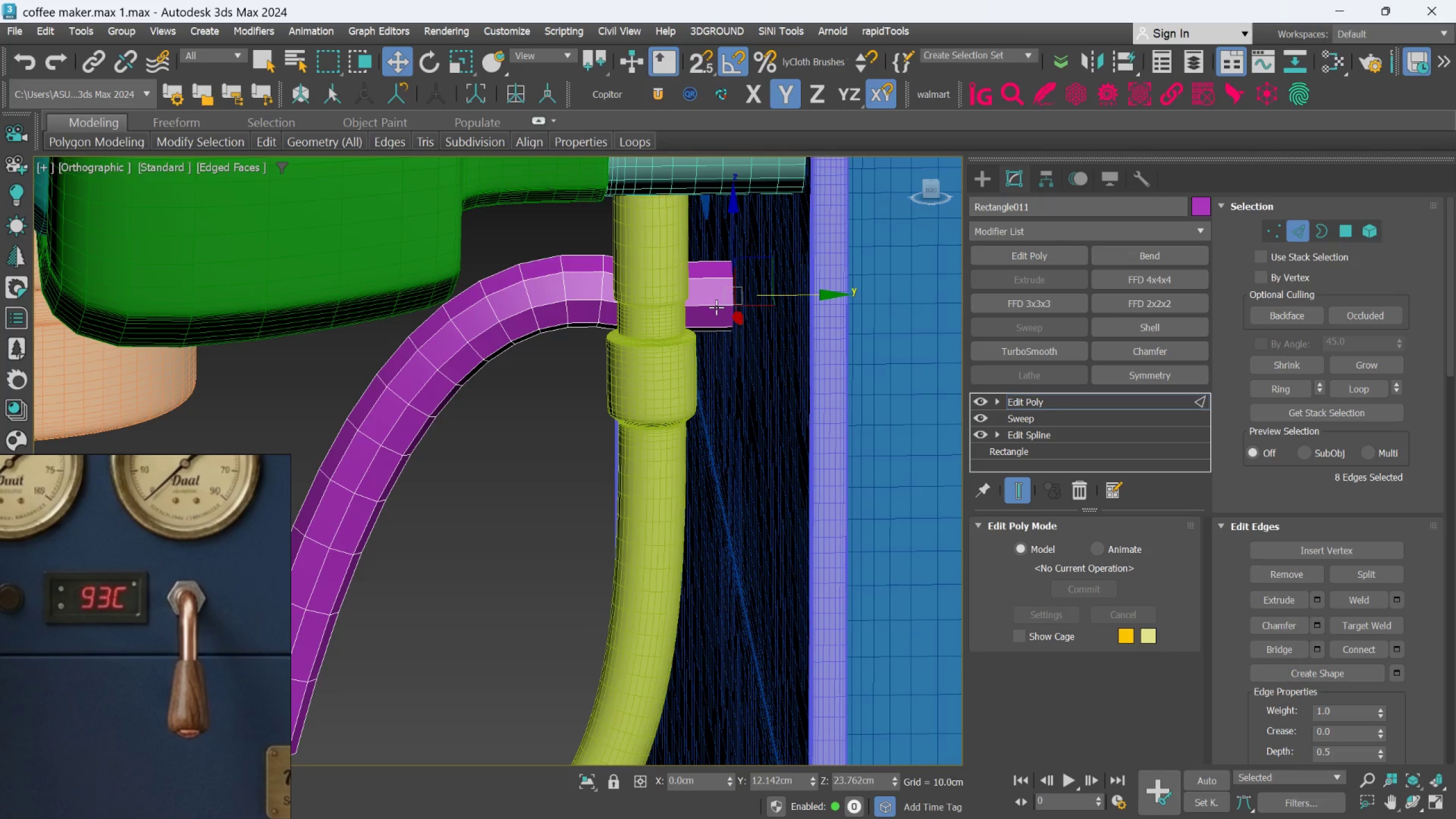 
hold_key(key=AltLeft, duration=0.8)
 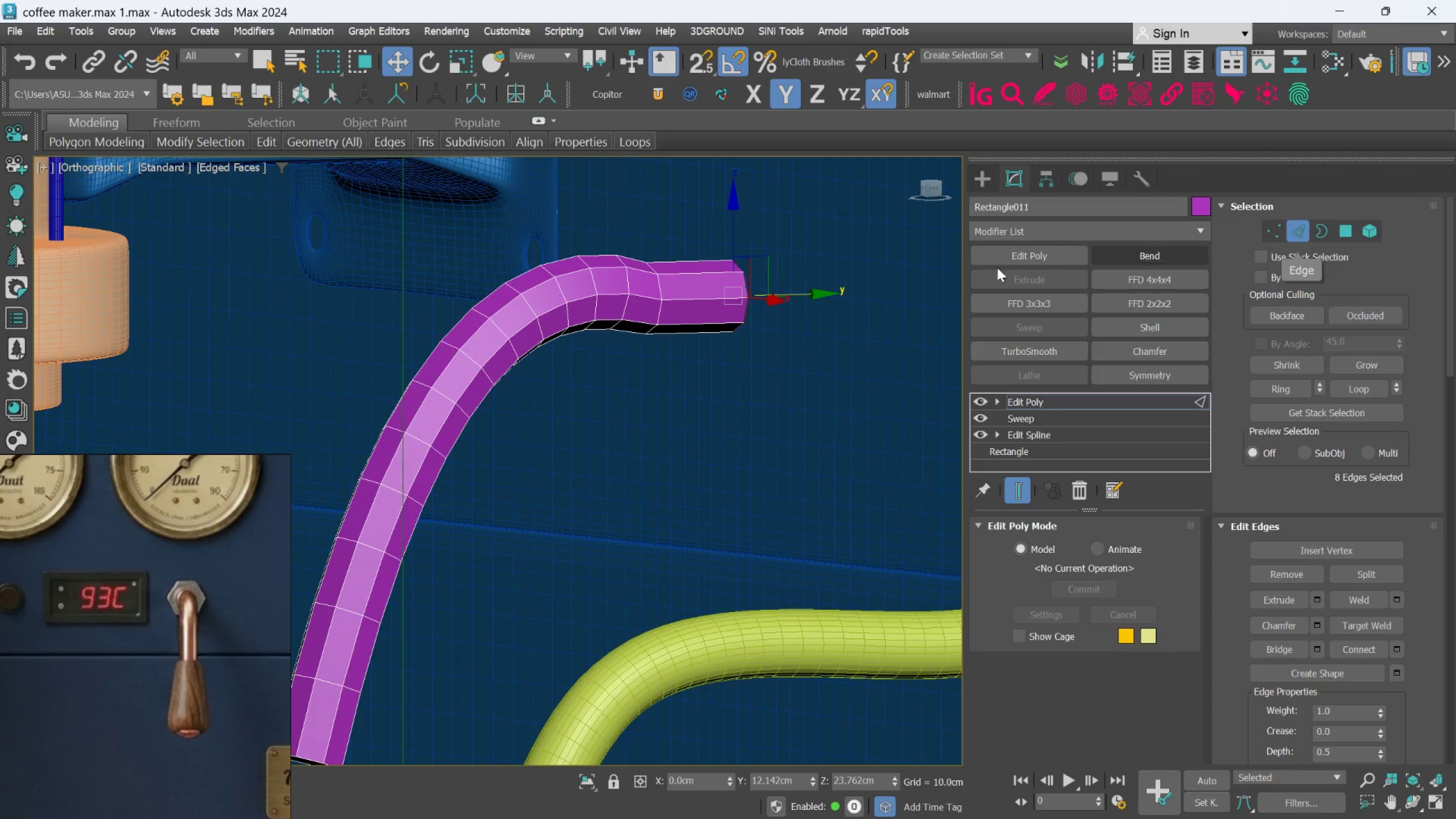 
scroll: coordinate [665, 313], scroll_direction: up, amount: 2.0
 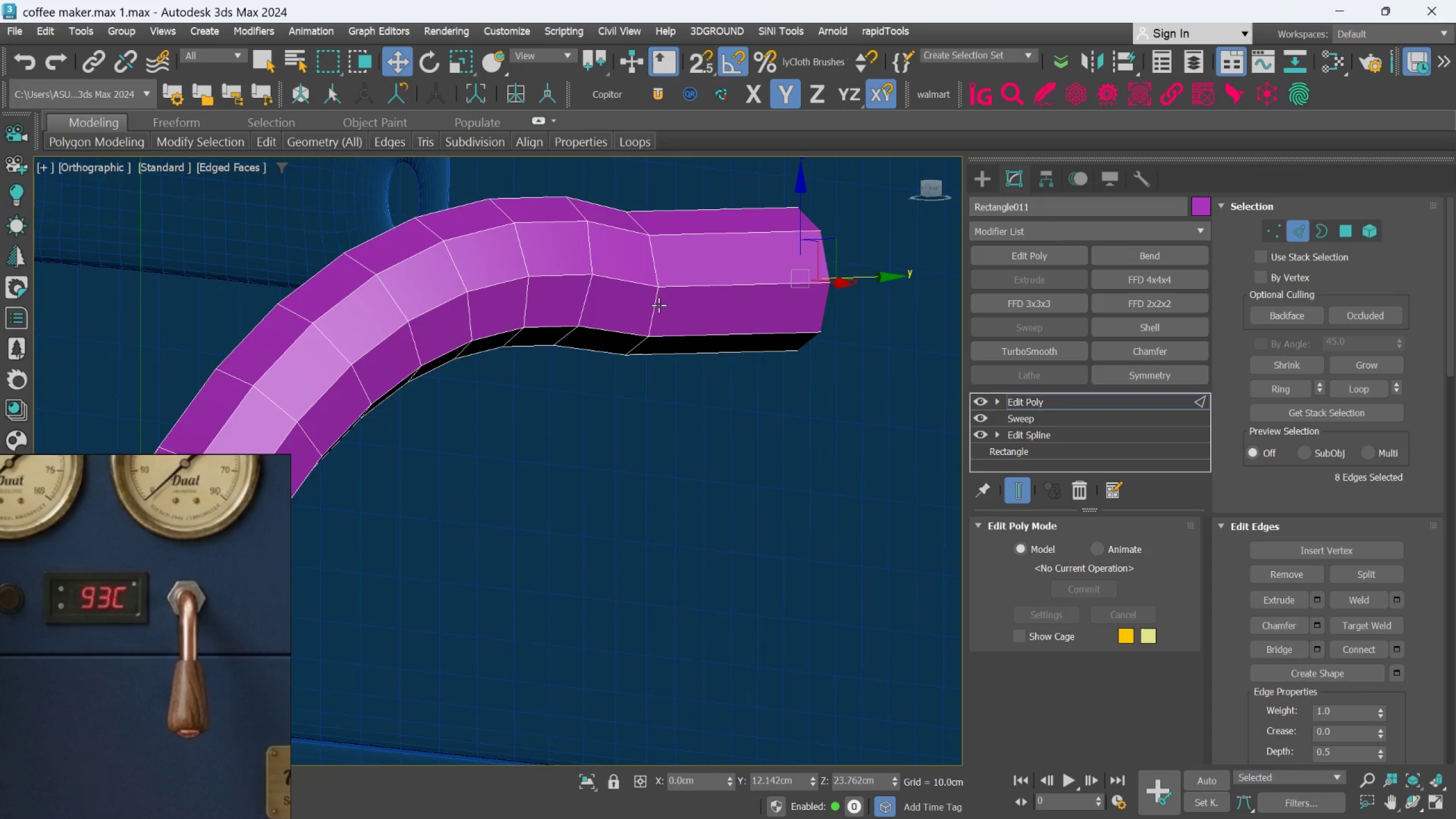 
double_click([659, 305])
 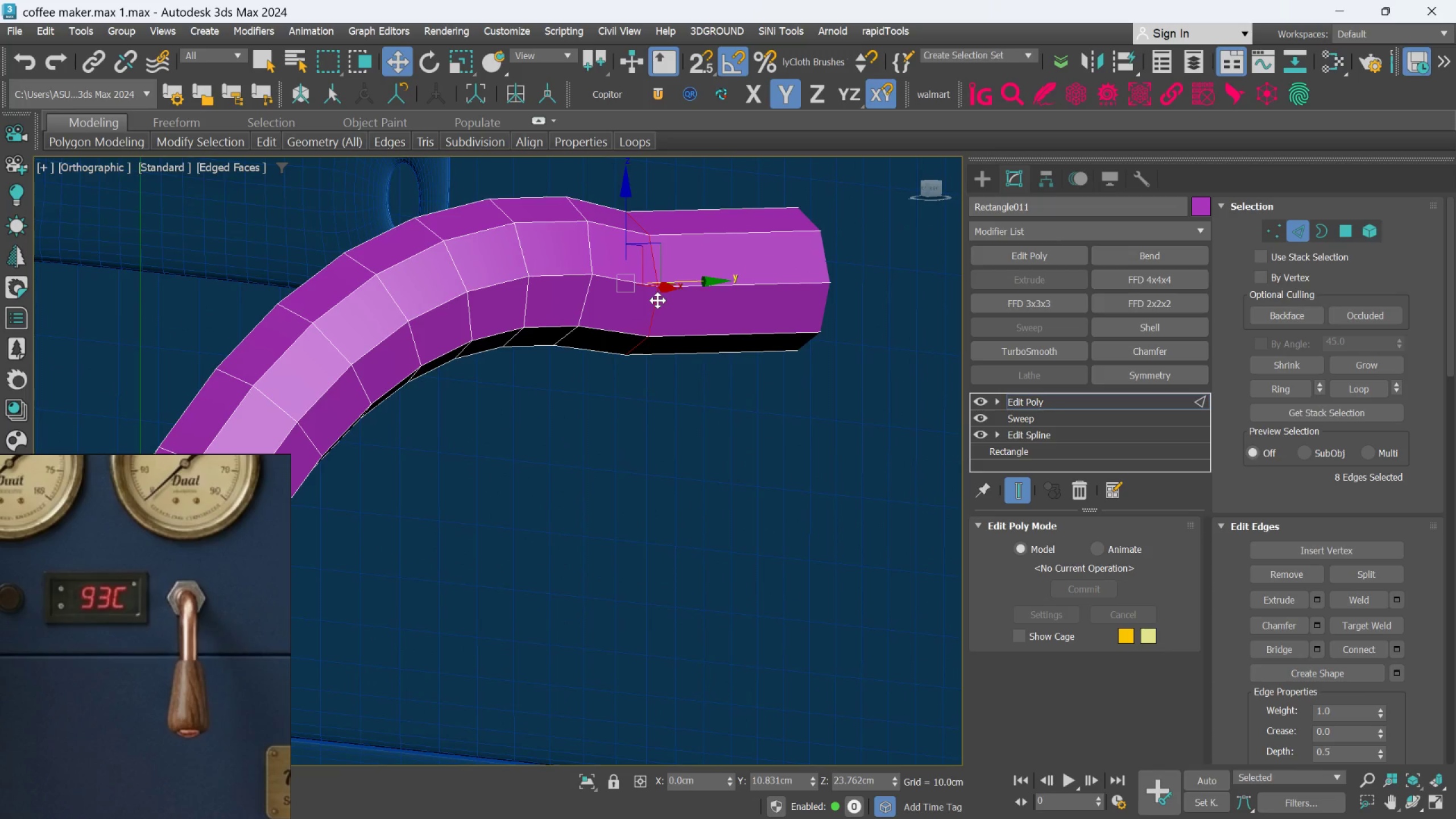 
key(Control+Backspace)
 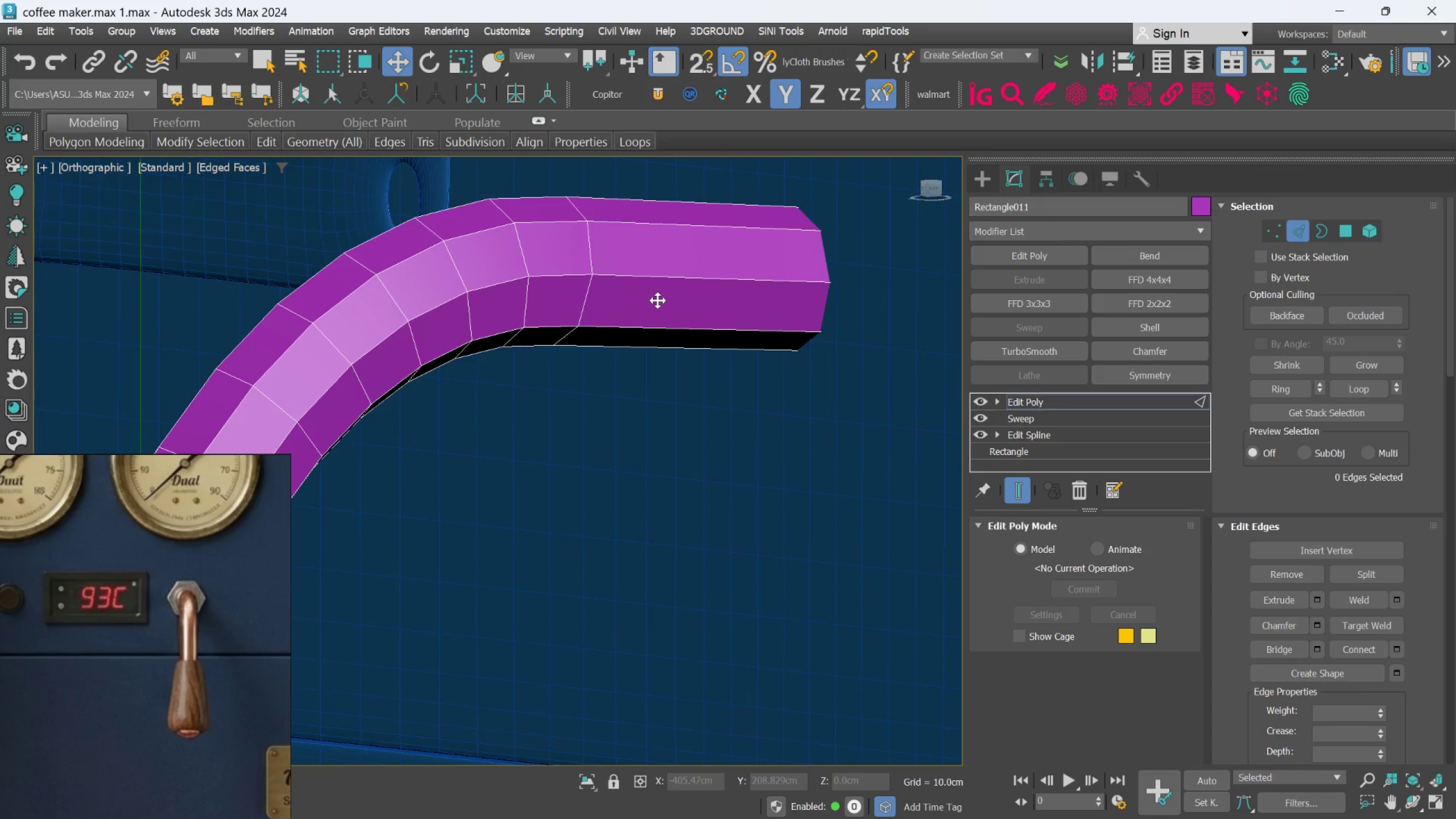 
hold_key(key=AltLeft, duration=0.85)
 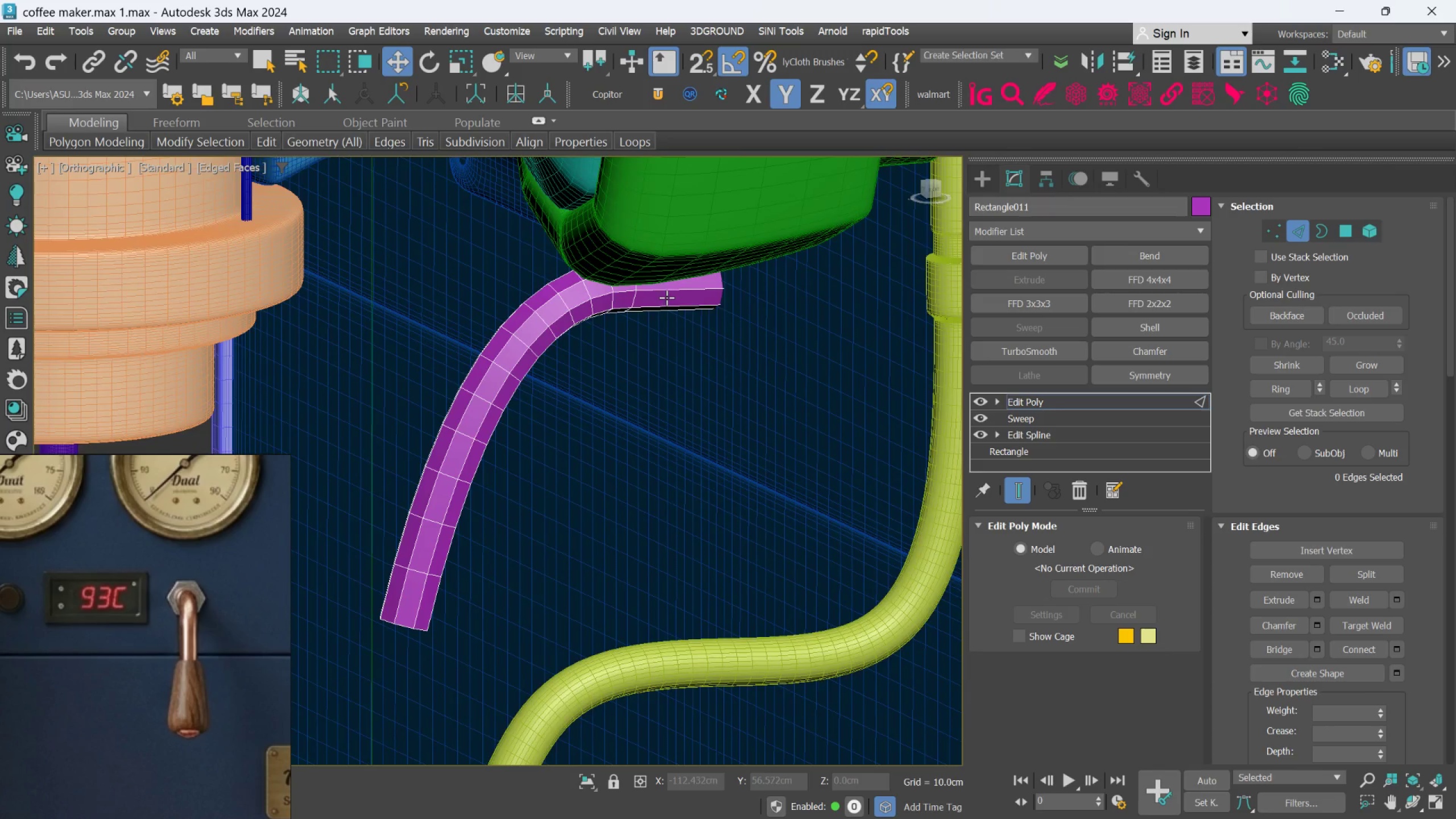 
scroll: coordinate [661, 291], scroll_direction: down, amount: 3.0
 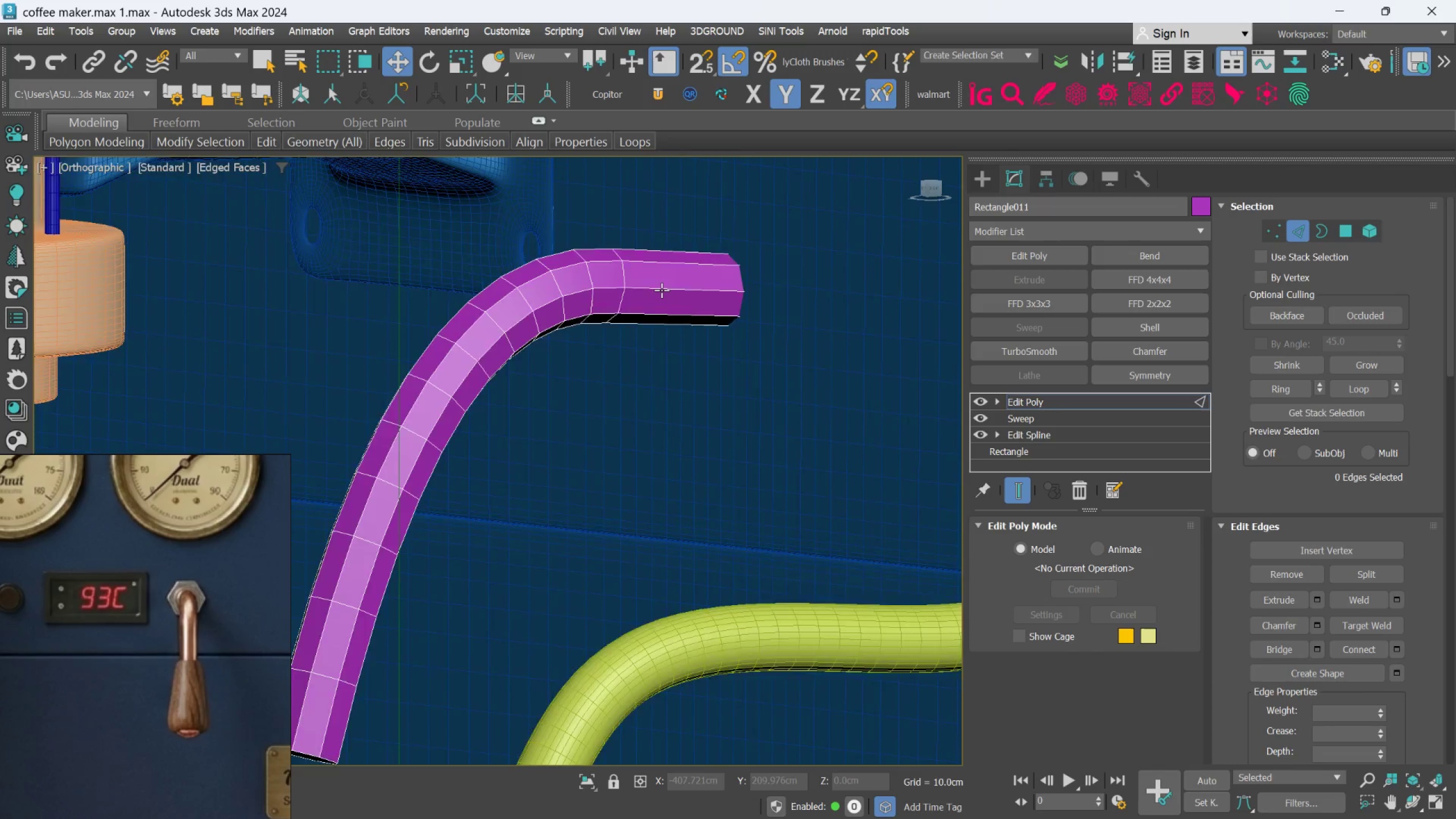 
hold_key(key=AltLeft, duration=0.76)
 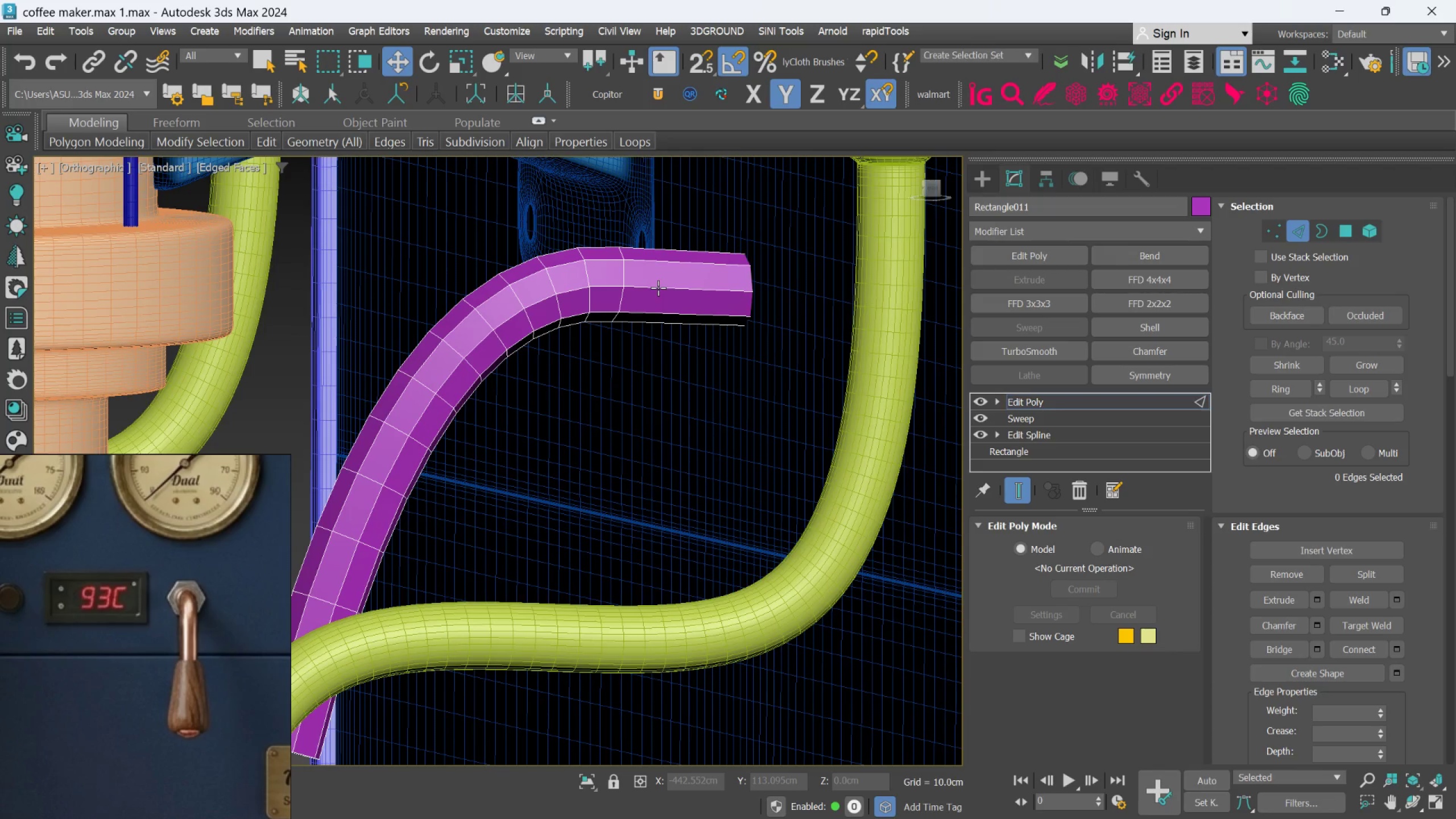 
scroll: coordinate [667, 297], scroll_direction: up, amount: 1.0
 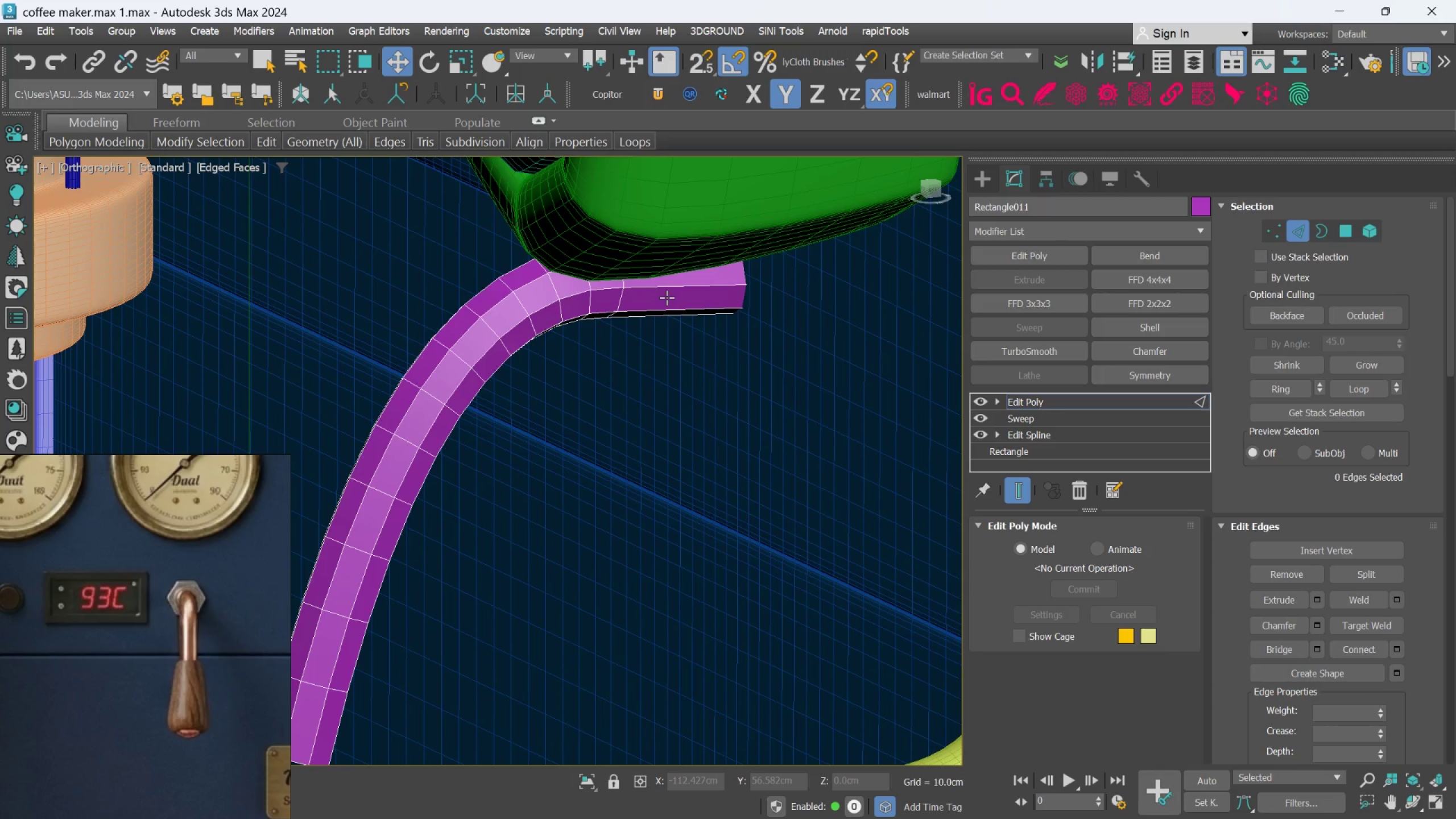 
left_click([658, 288])
 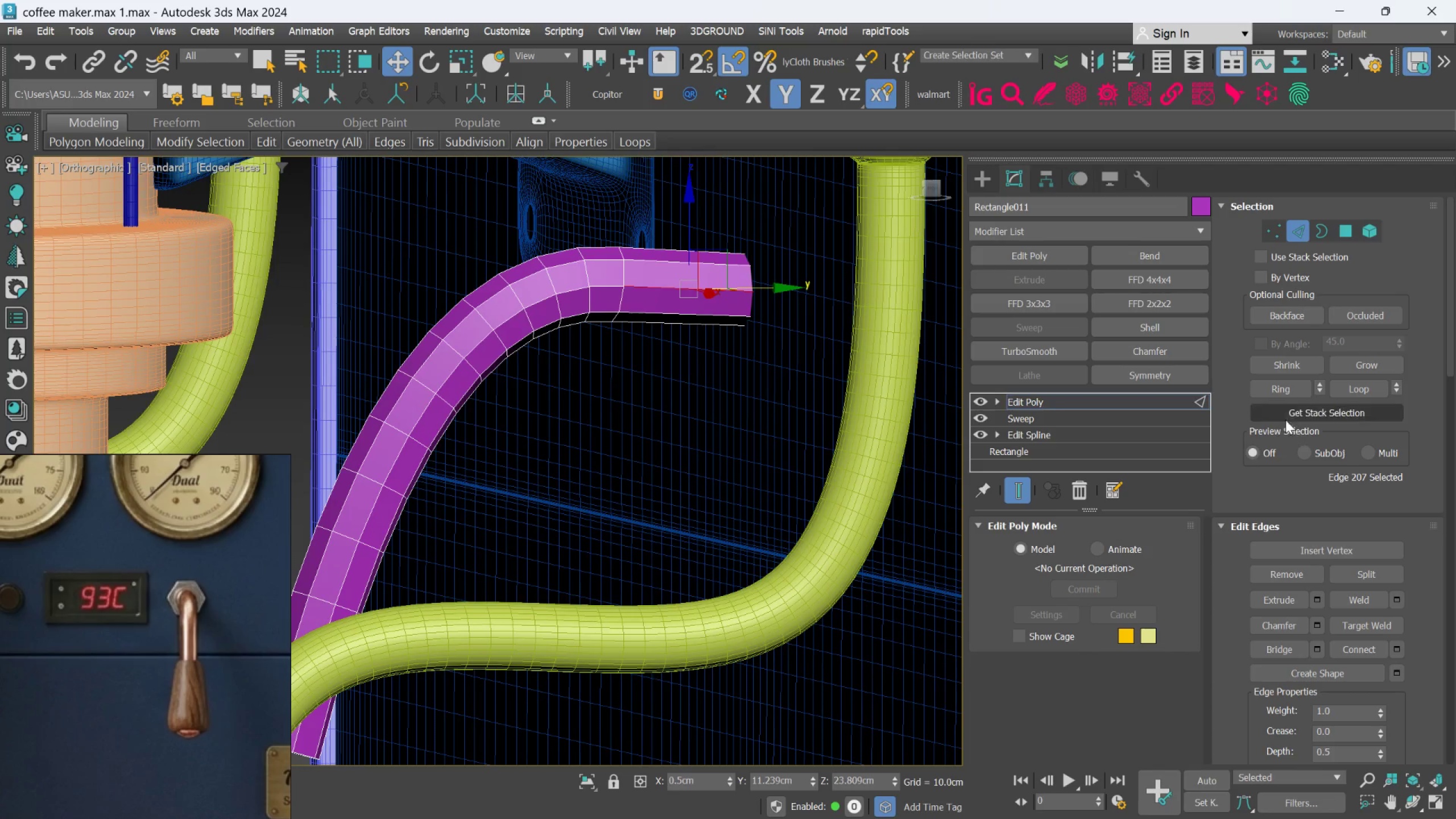 
left_click([1277, 386])
 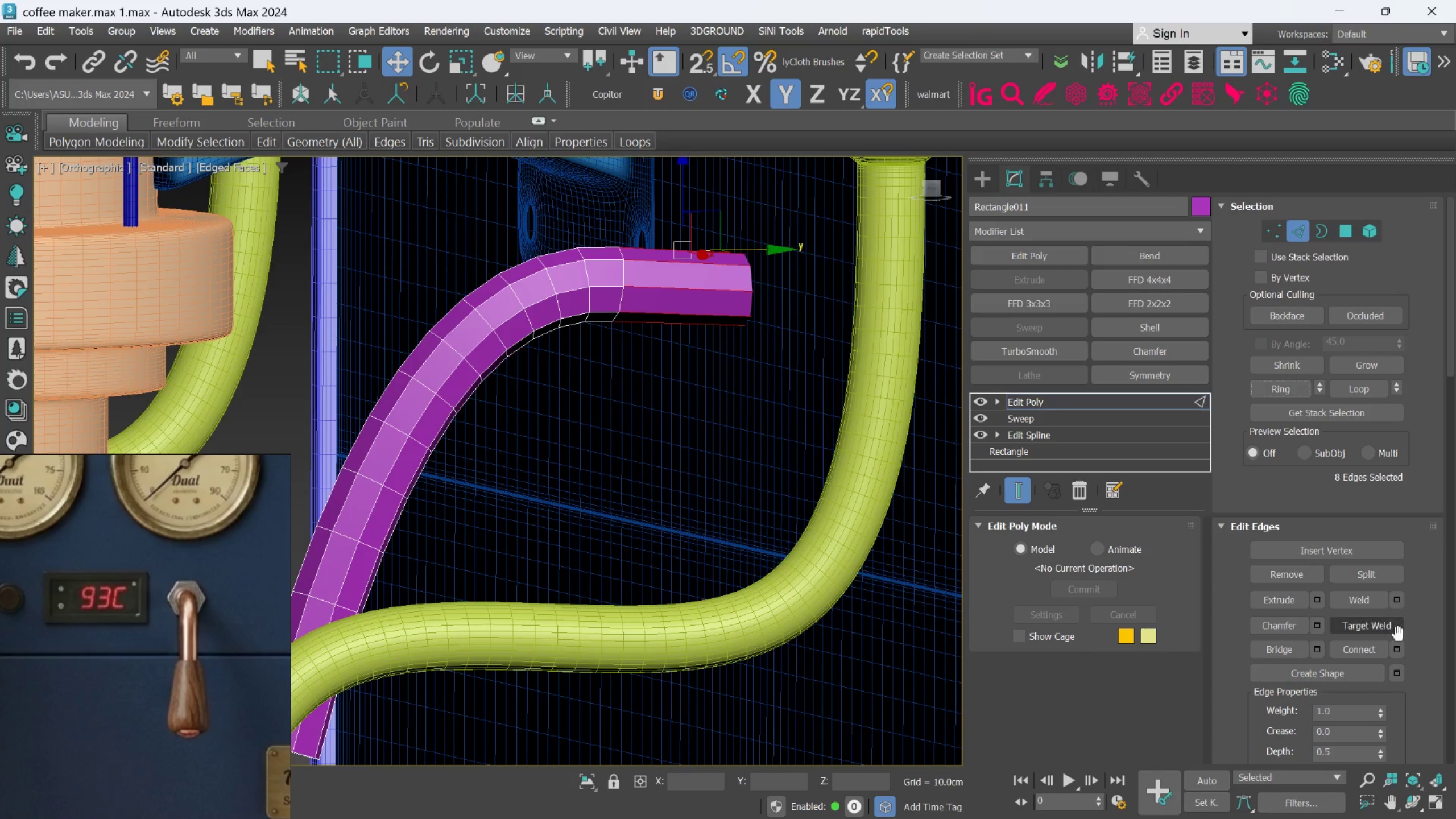 
left_click([1397, 645])
 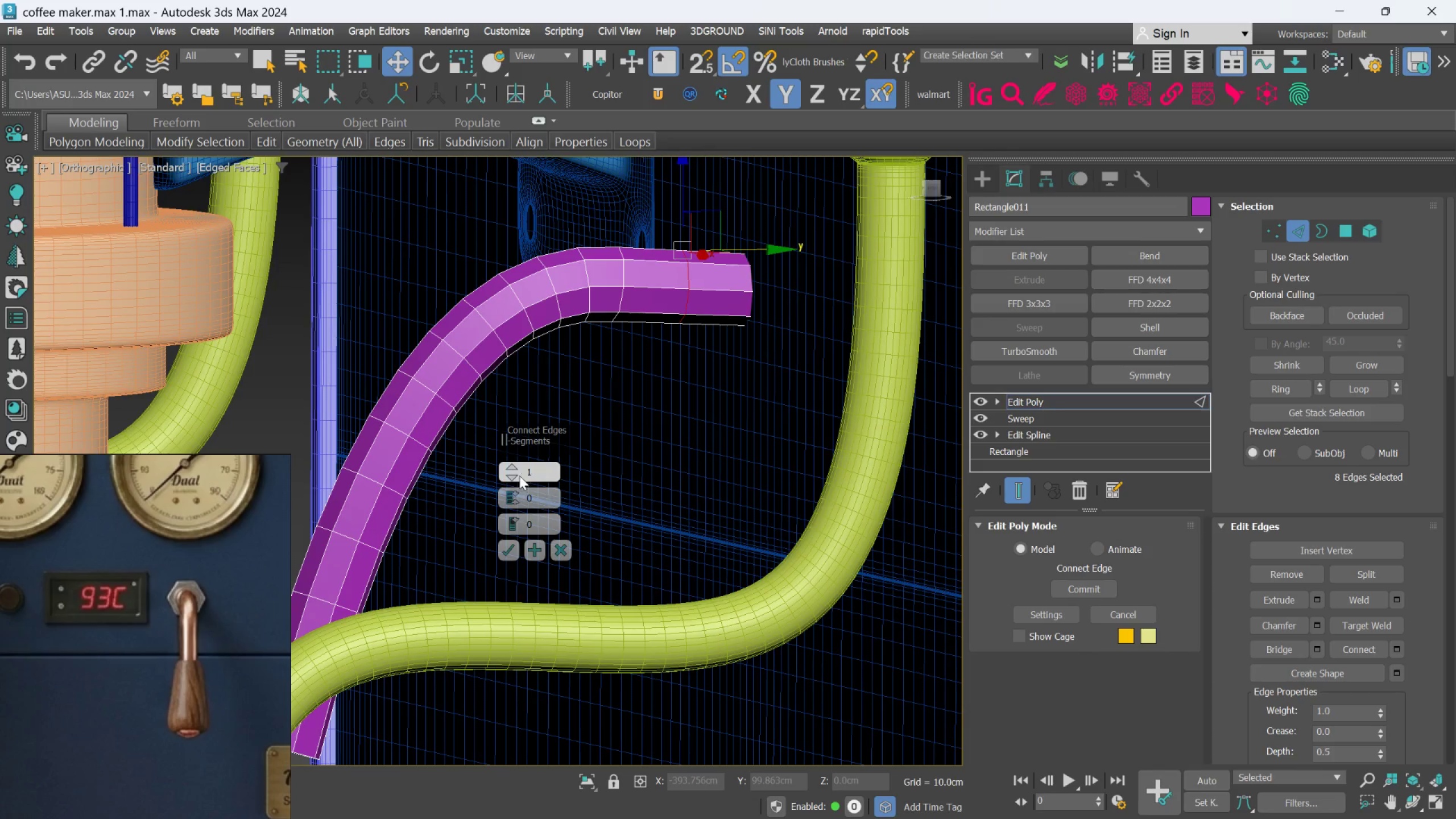 
left_click([511, 466])
 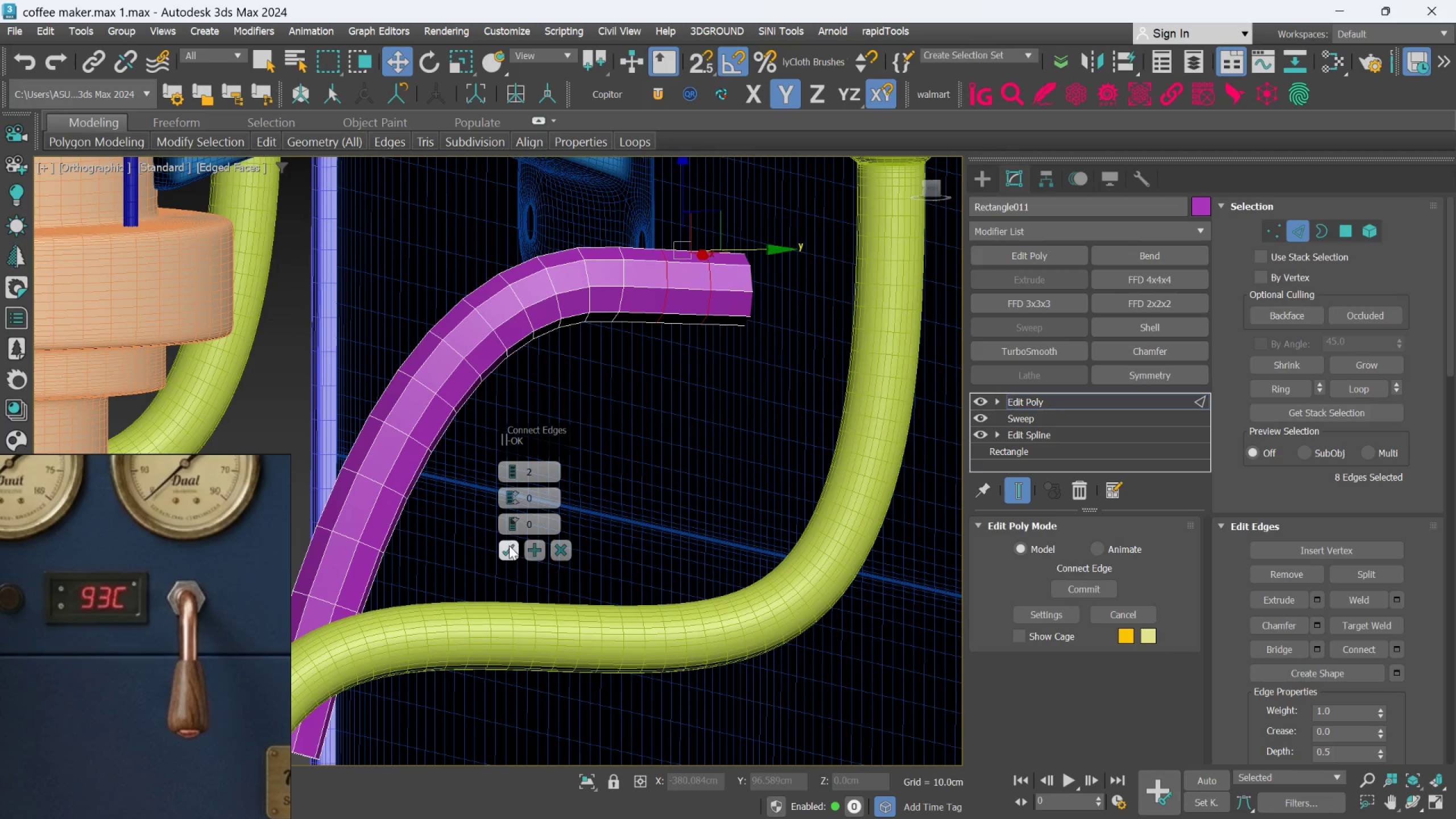 
hold_key(key=AltLeft, duration=0.67)
 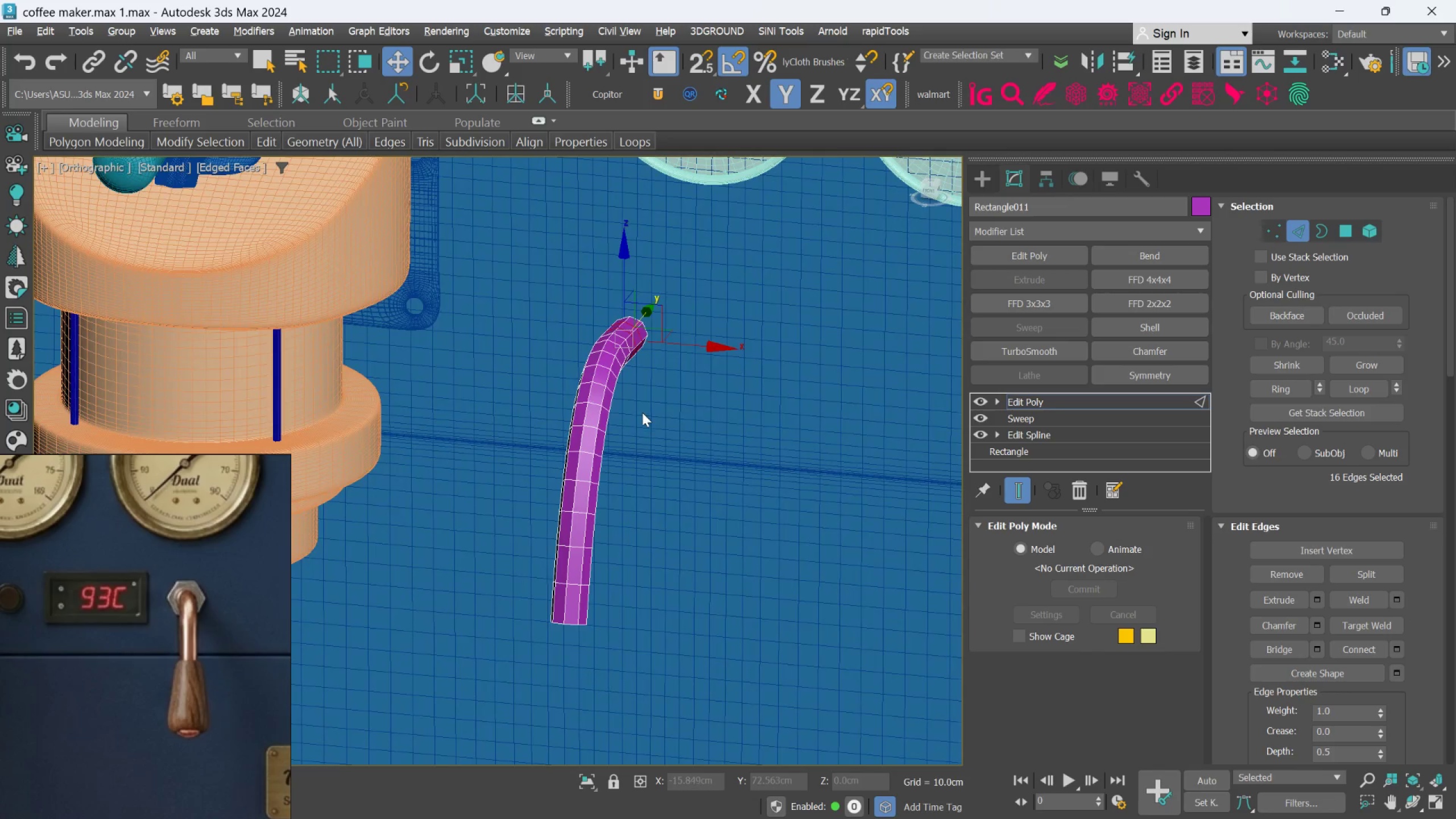 
scroll: coordinate [561, 397], scroll_direction: down, amount: 2.0
 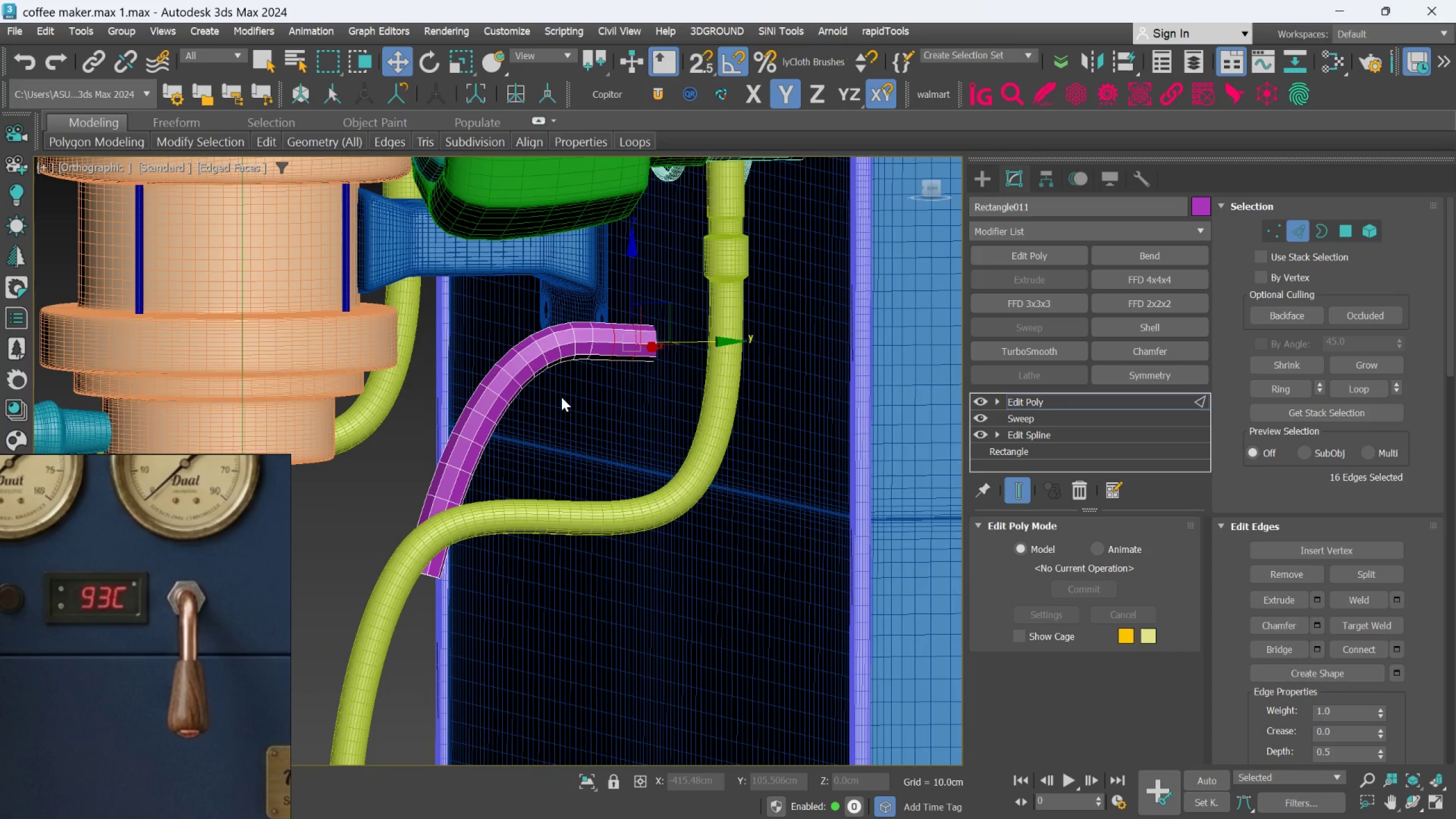 
hold_key(key=AltLeft, duration=1.51)
 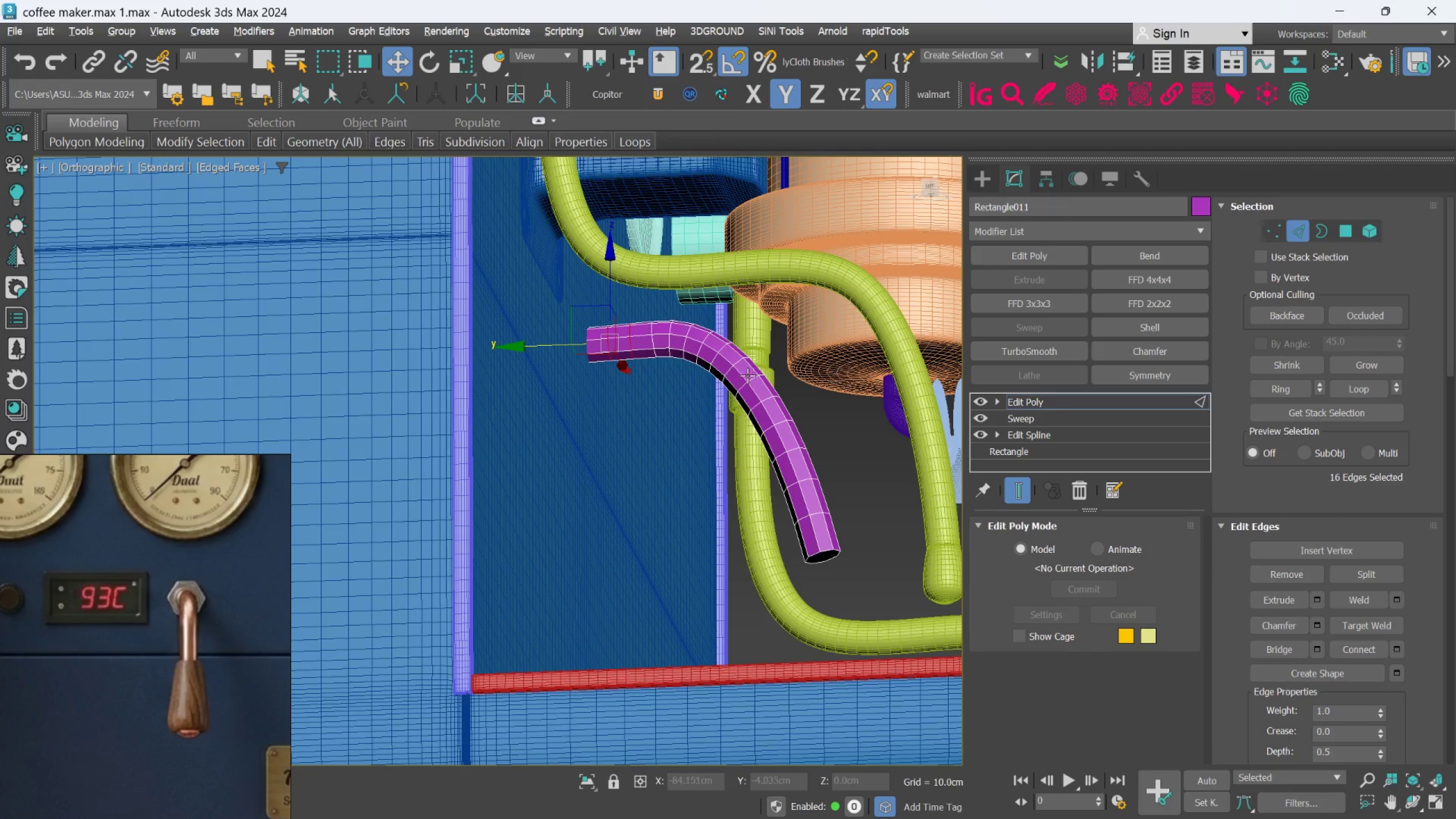 
hold_key(key=AltLeft, duration=0.65)
 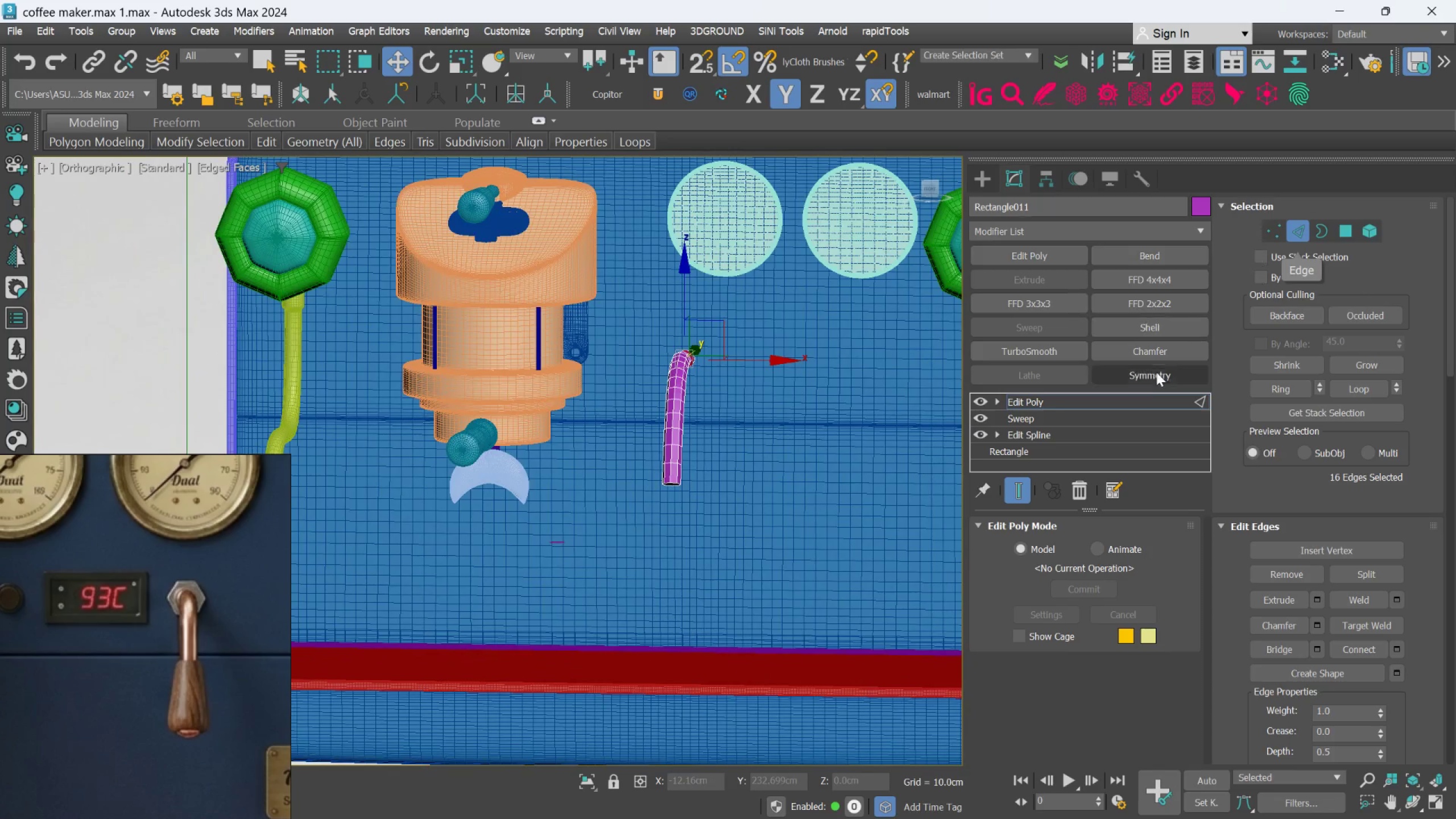 
scroll: coordinate [746, 377], scroll_direction: down, amount: 2.0
 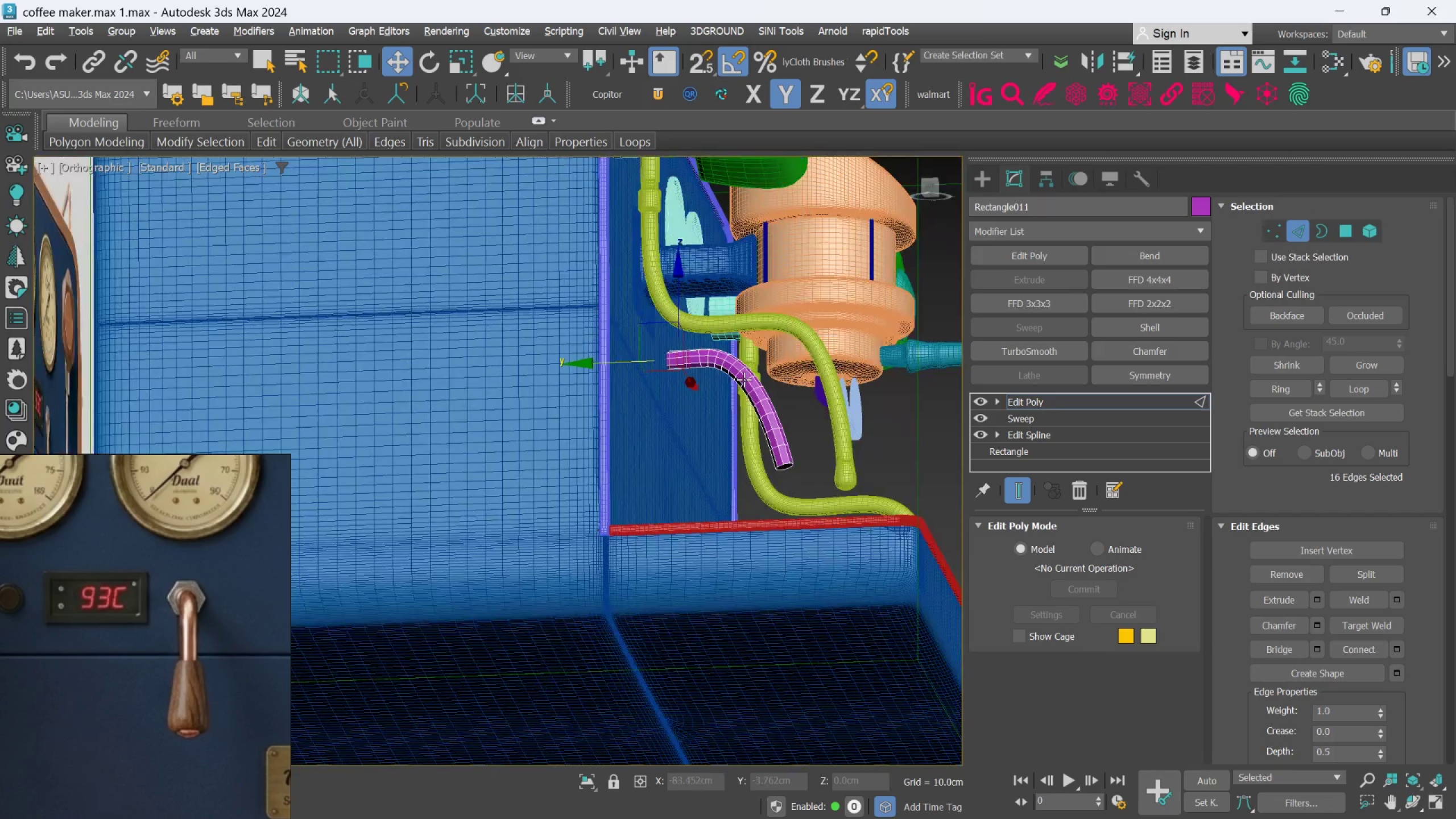 
left_click([1128, 406])
 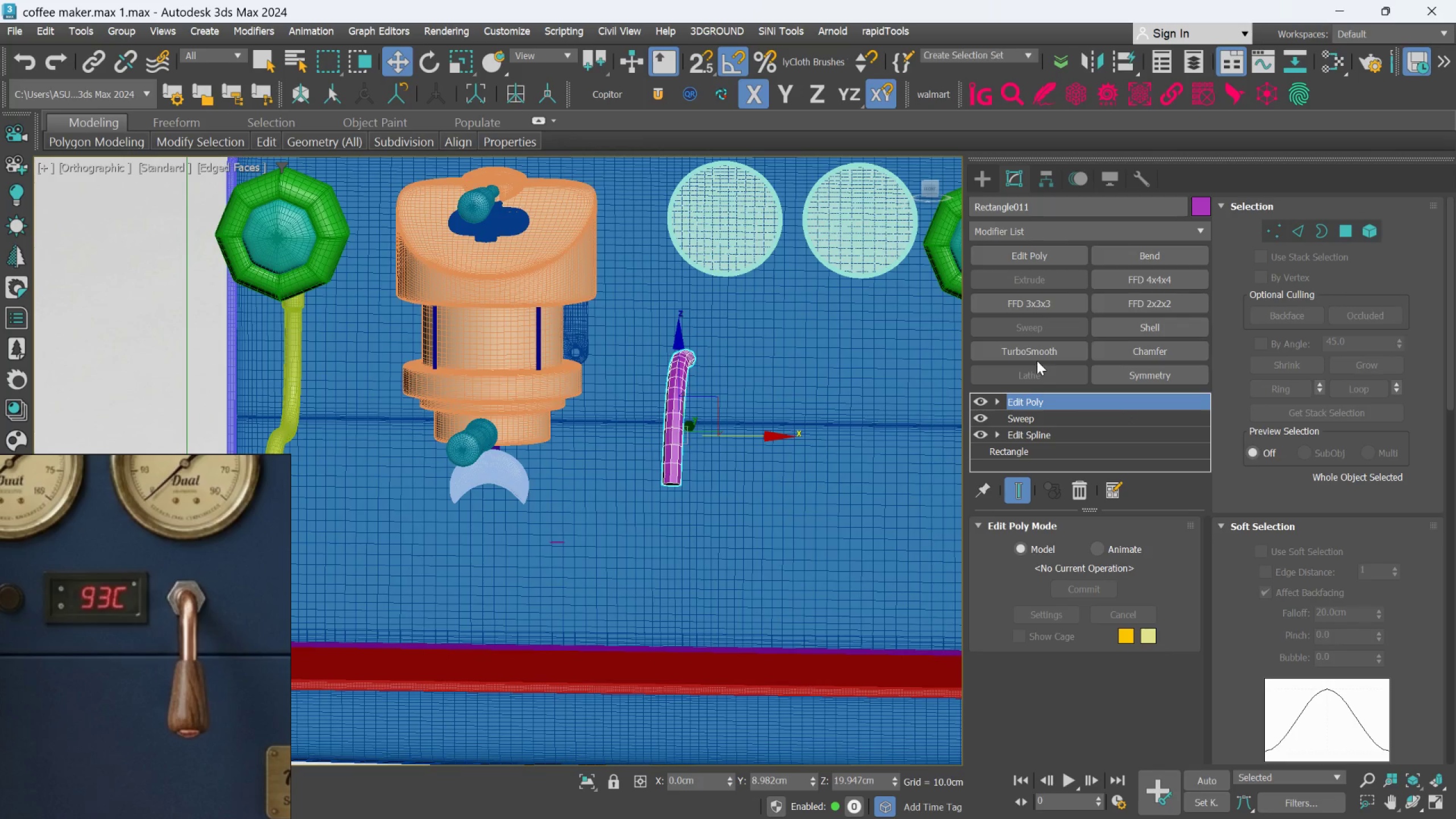 
left_click([1037, 356])
 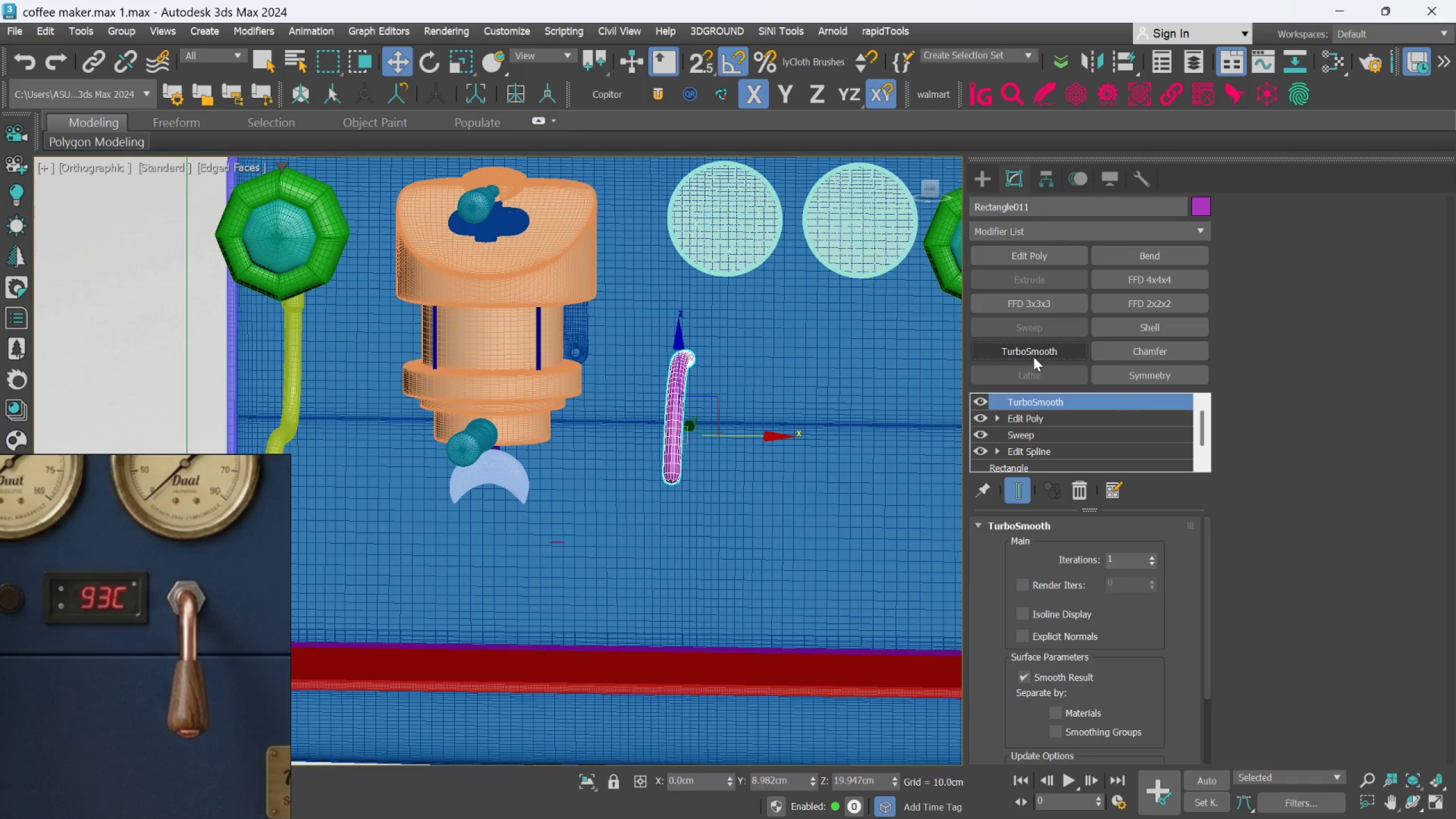 
hold_key(key=AltLeft, duration=0.64)
 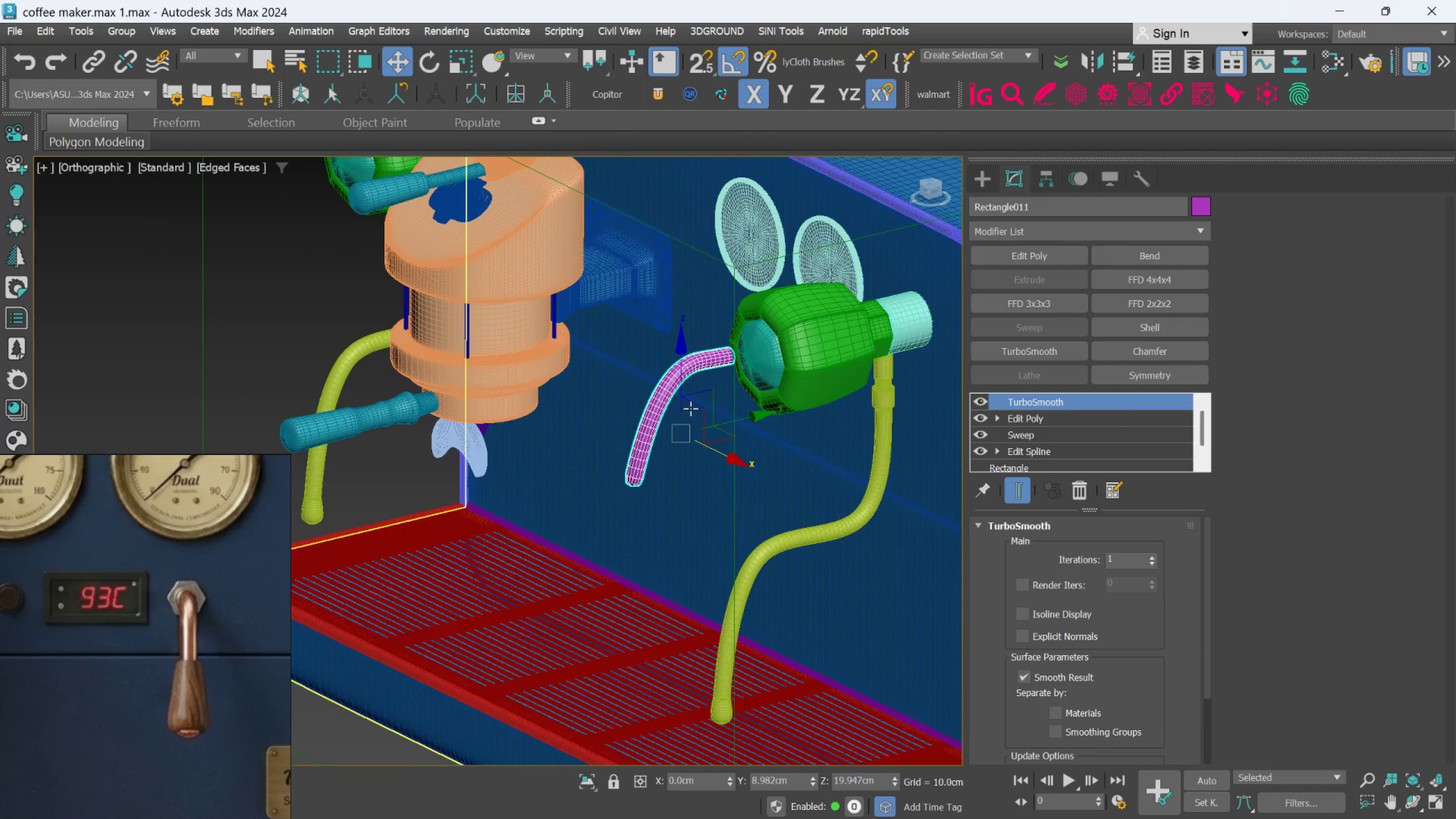 
hold_key(key=AltLeft, duration=1.09)
 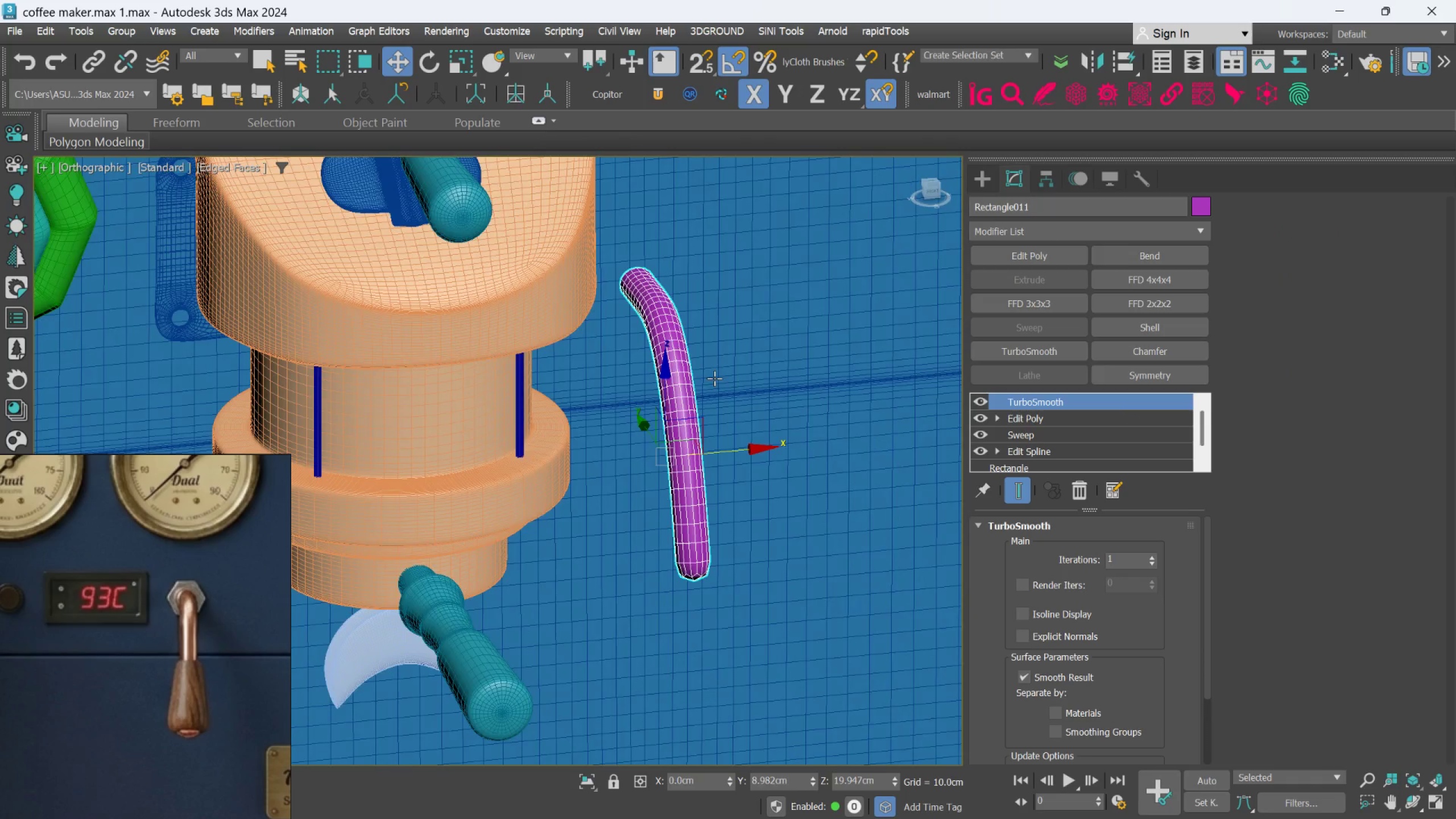 
scroll: coordinate [689, 408], scroll_direction: up, amount: 2.0
 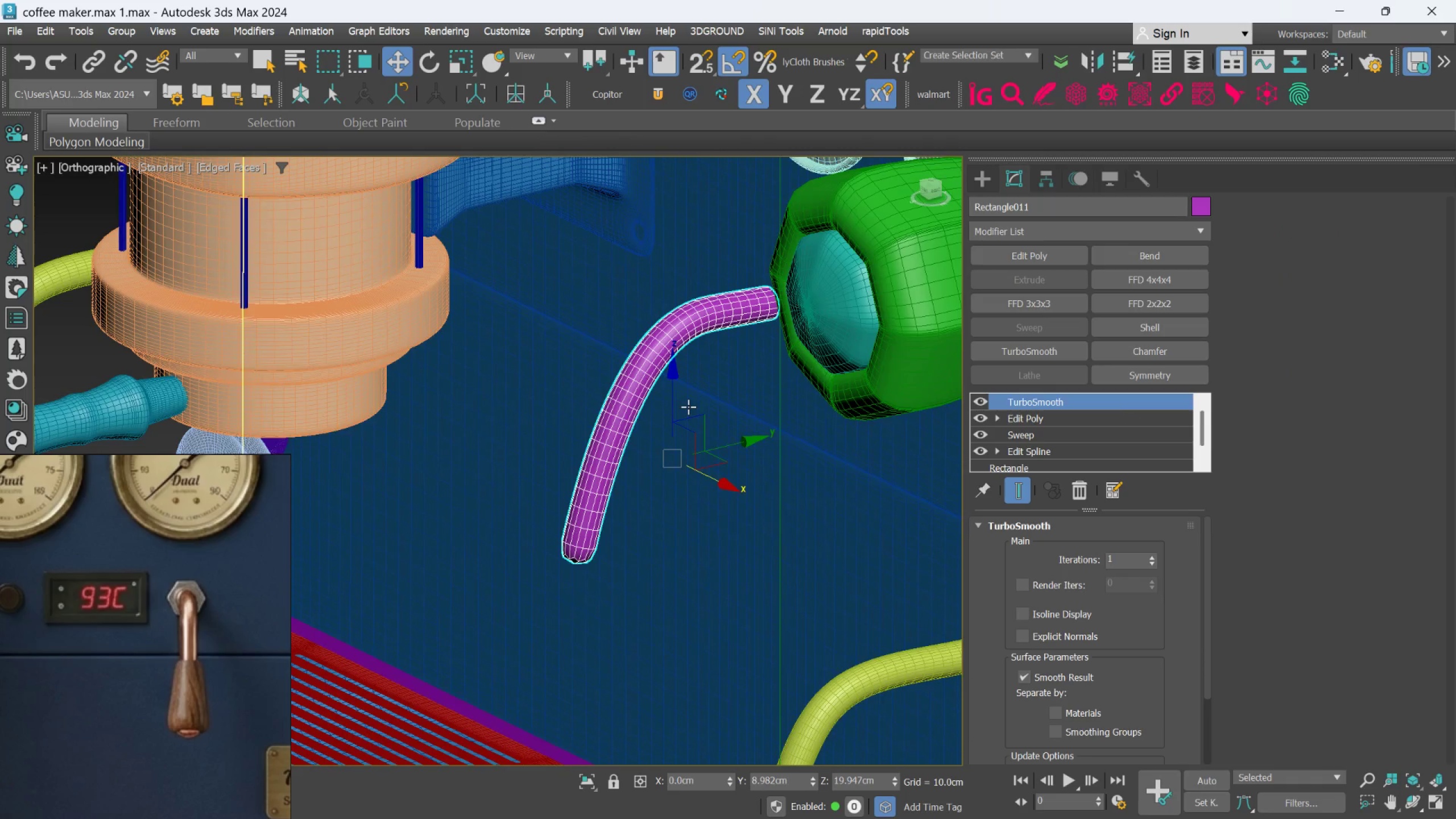 
hold_key(key=AltLeft, duration=1.25)
 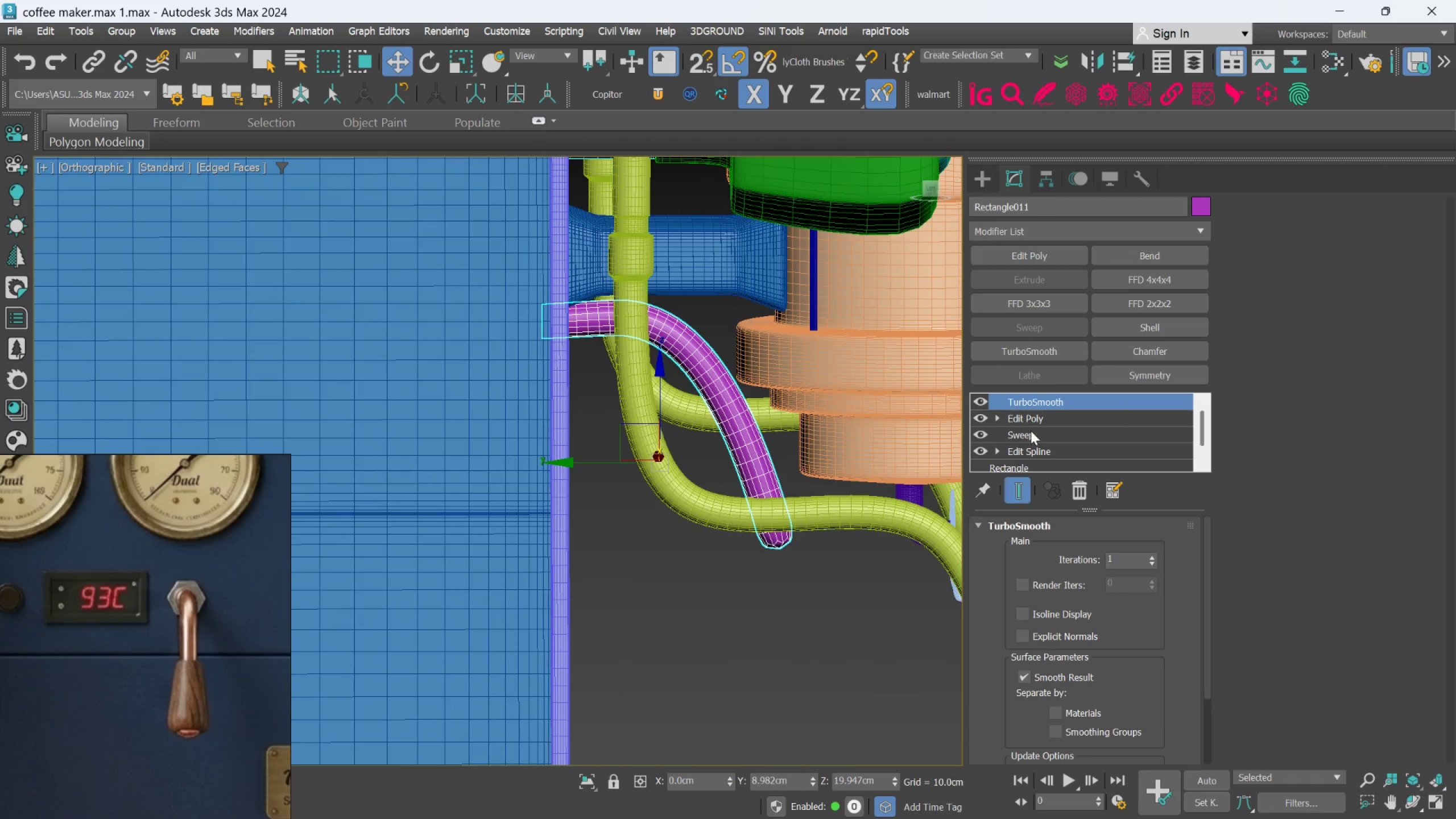 
left_click([1031, 421])
 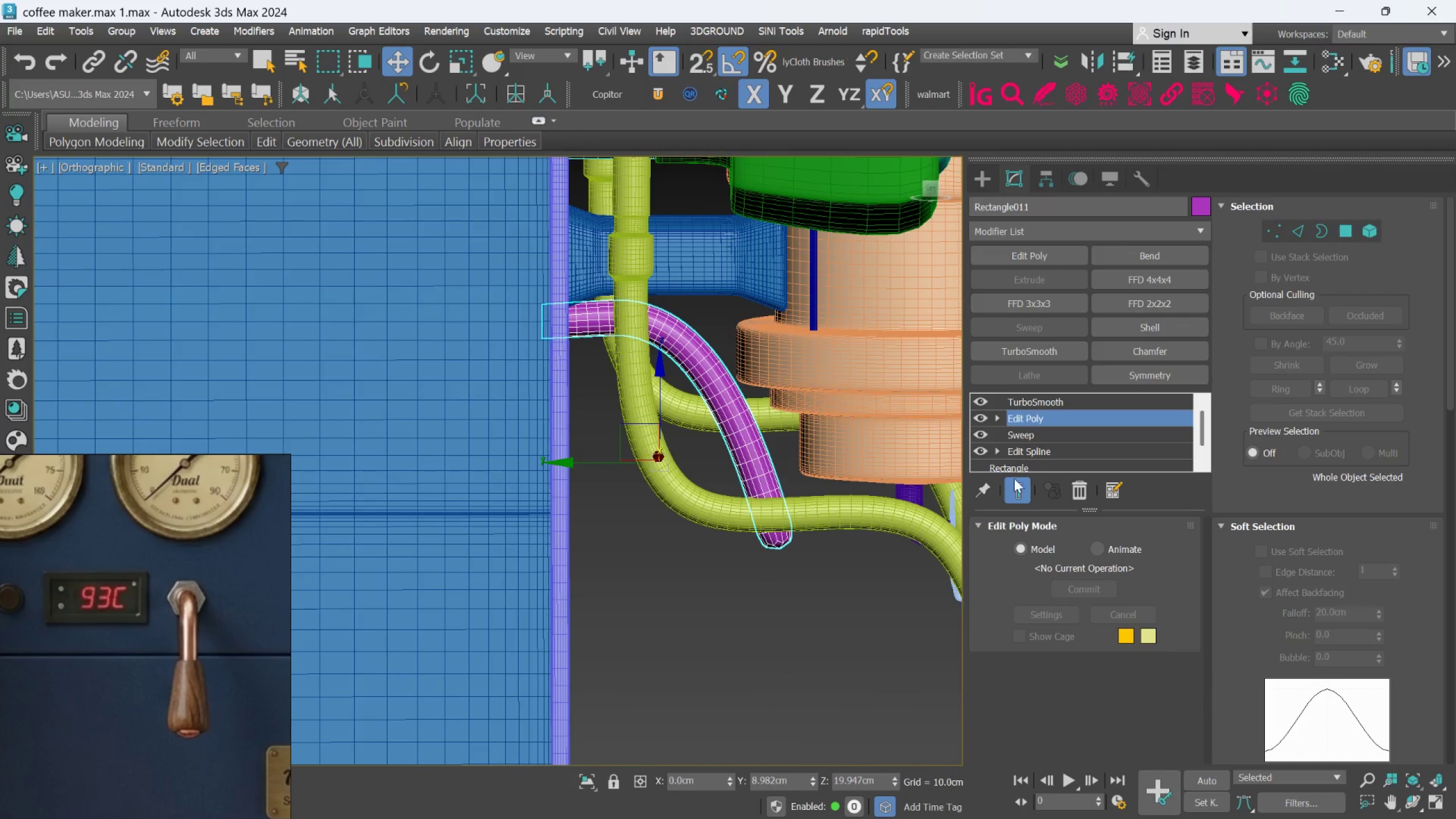 
left_click([1016, 485])
 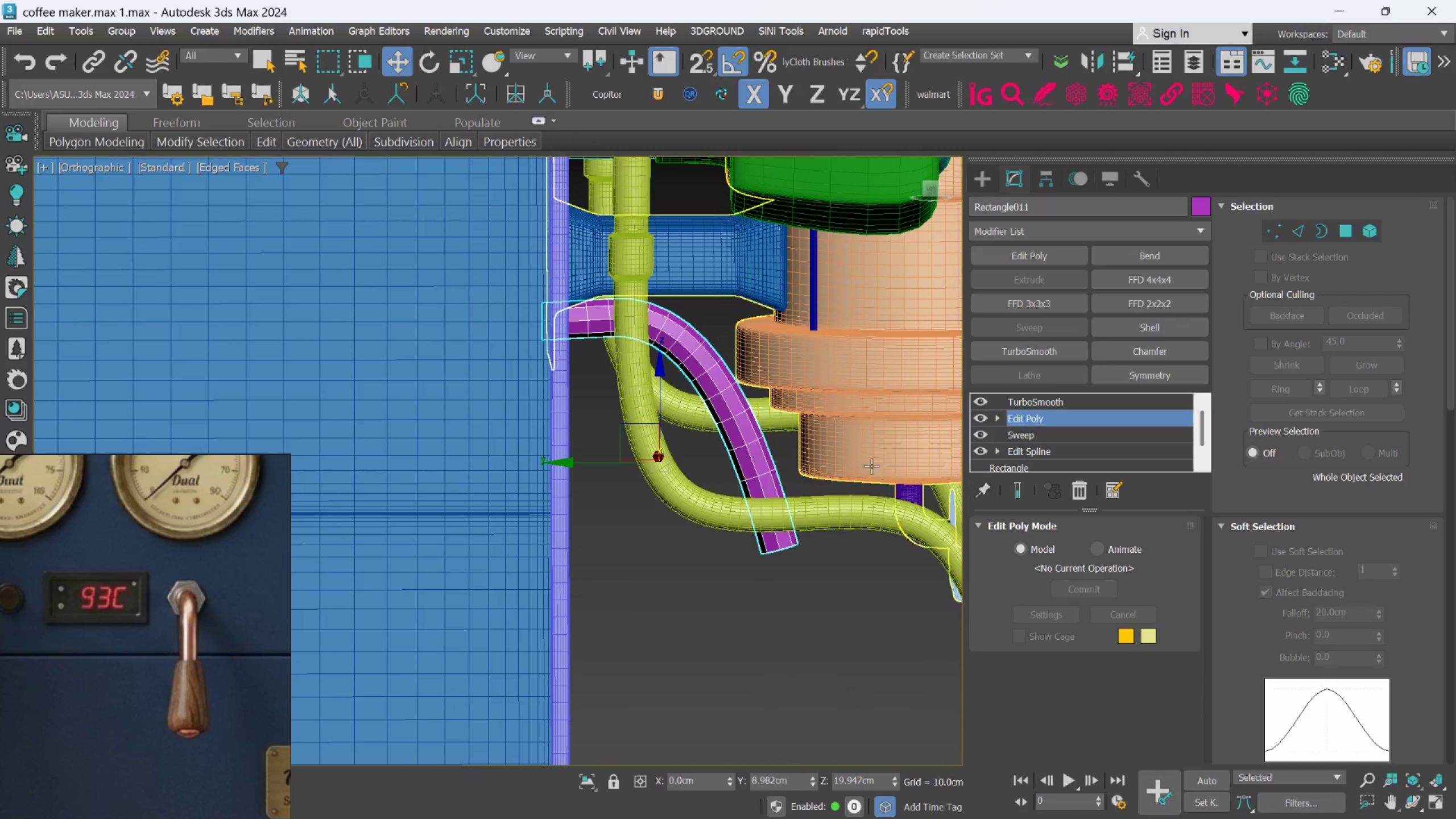 
hold_key(key=AltLeft, duration=0.91)
 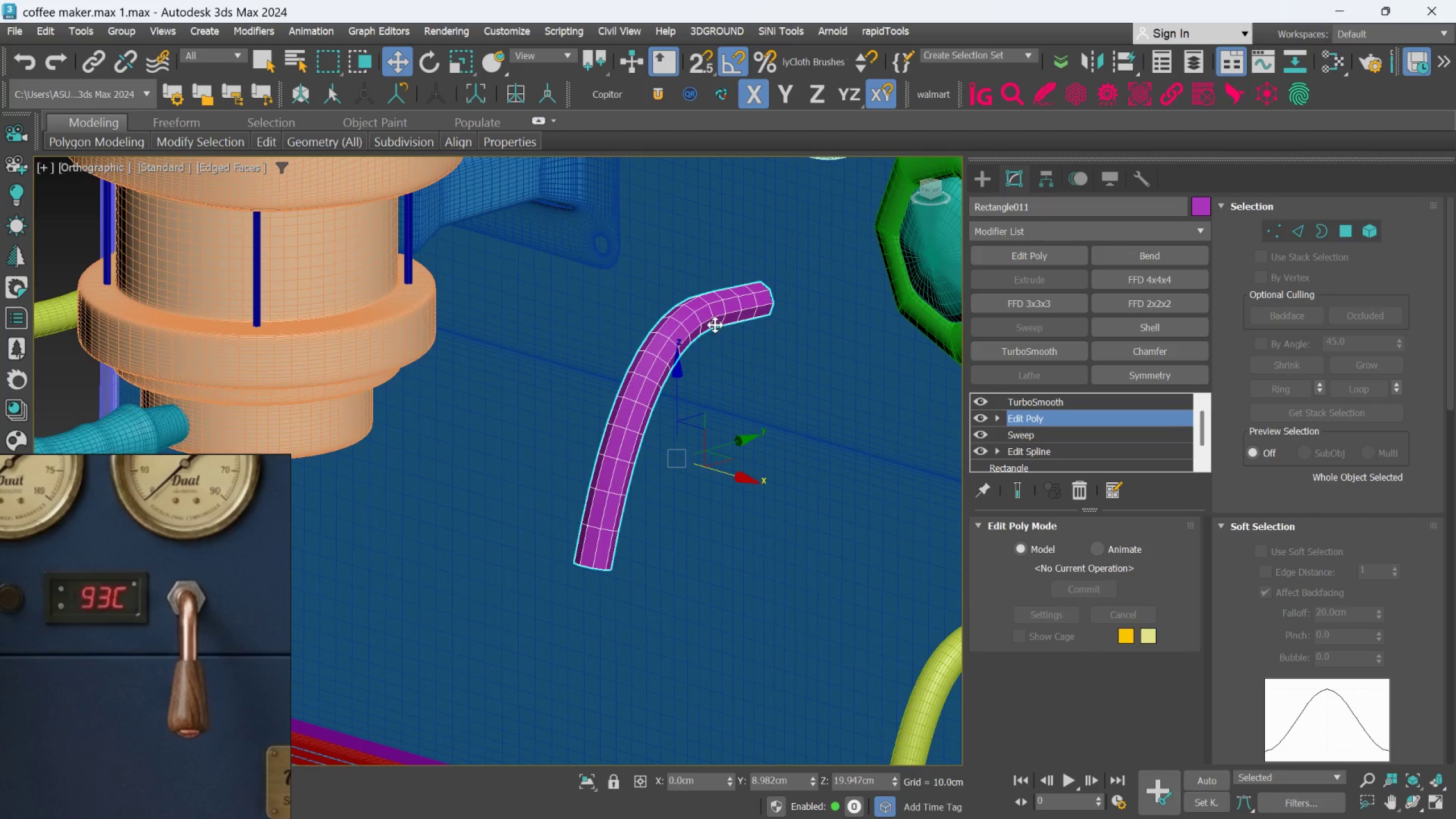 
hold_key(key=AltLeft, duration=0.8)
 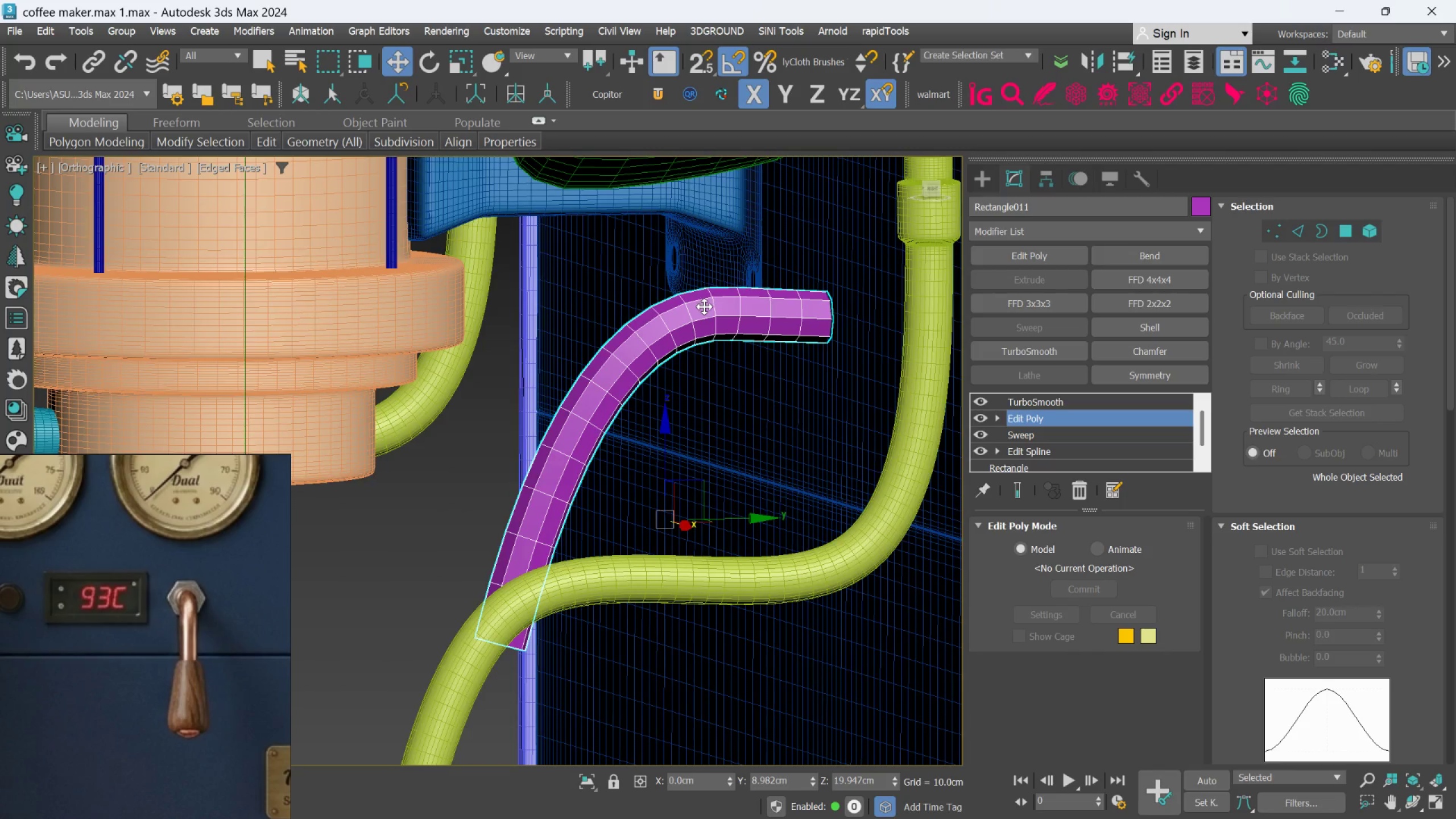 
scroll: coordinate [704, 307], scroll_direction: up, amount: 3.0
 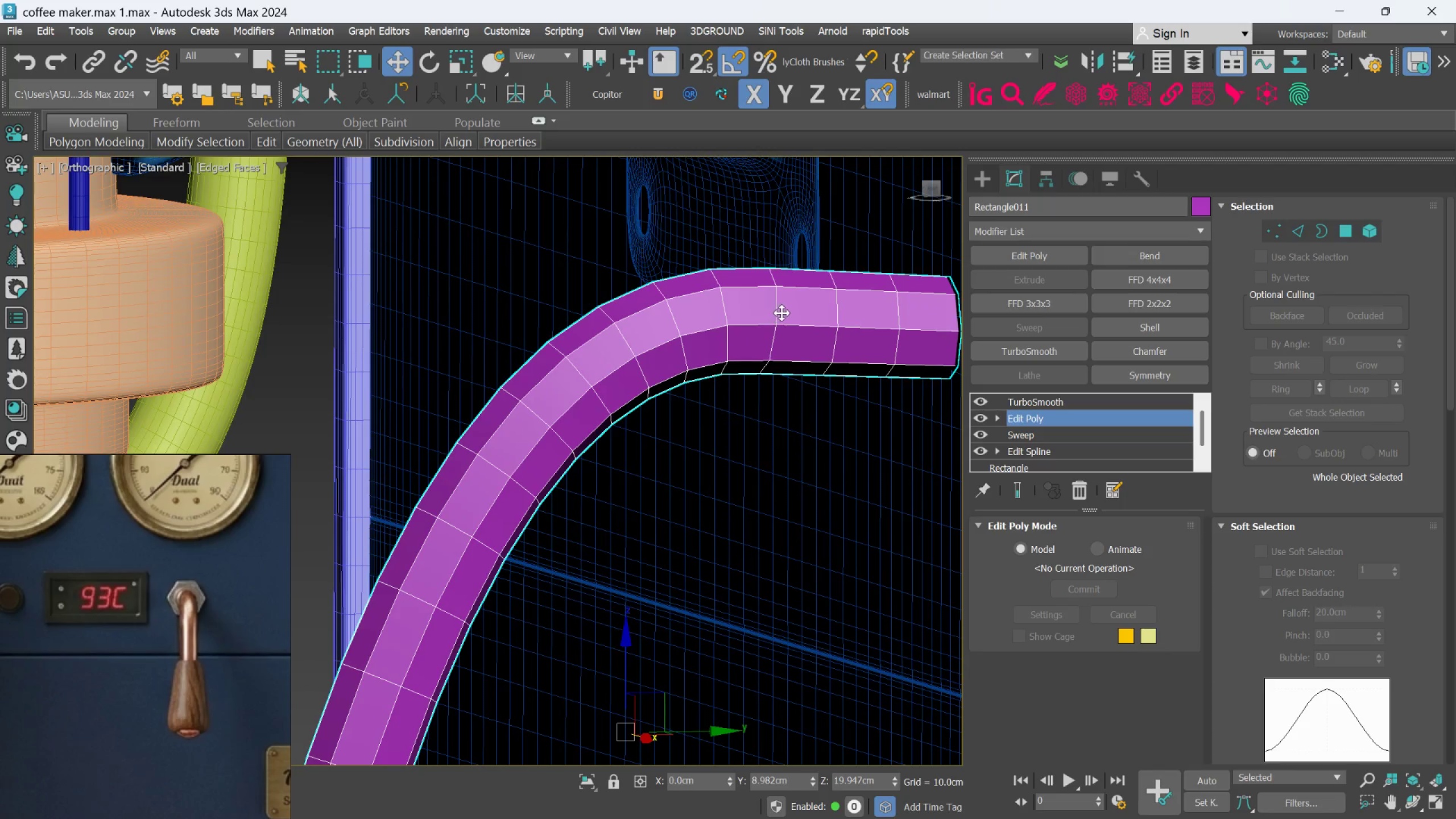 
scroll: coordinate [781, 313], scroll_direction: down, amount: 1.0
 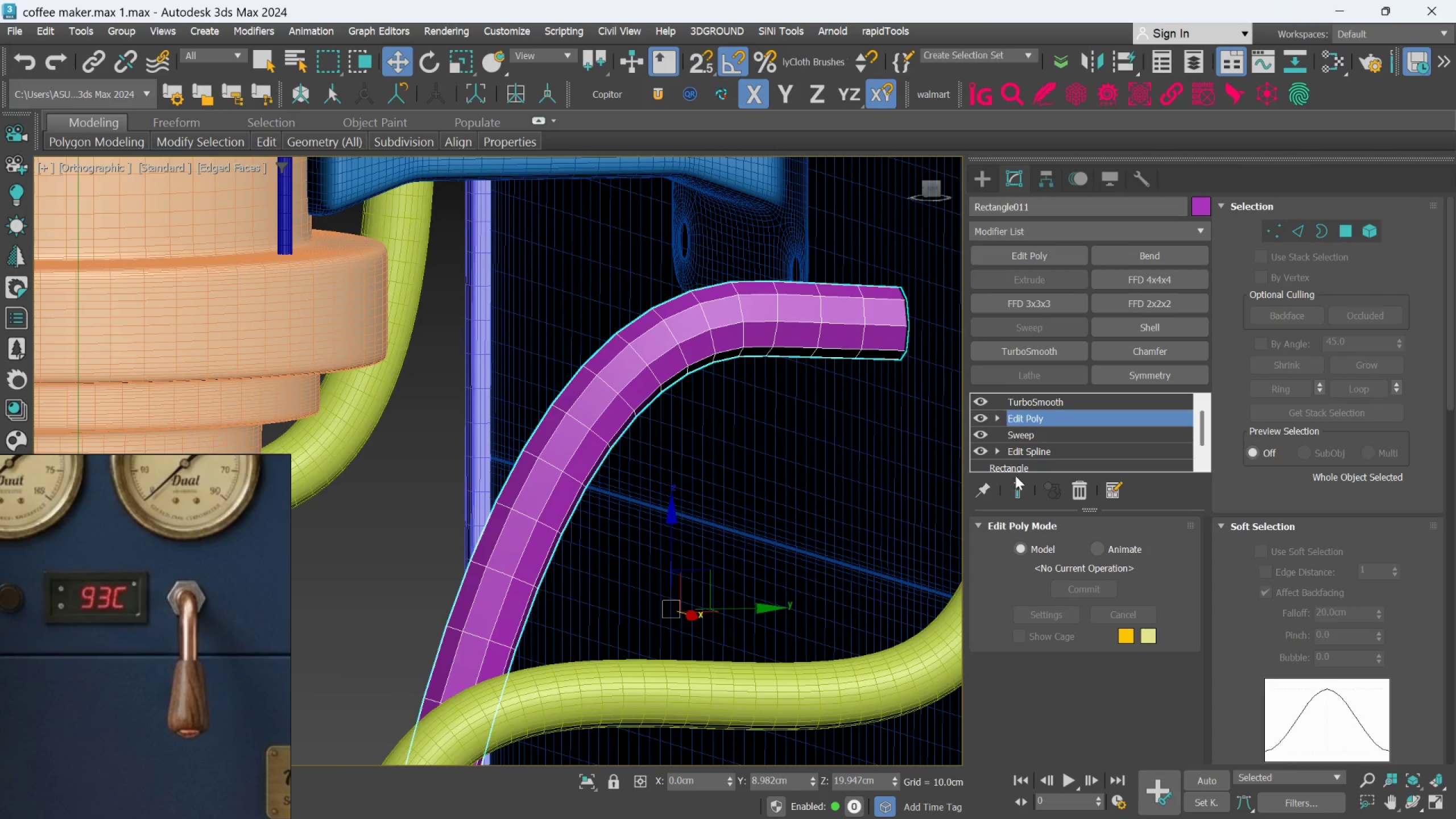 
left_click([1012, 483])
 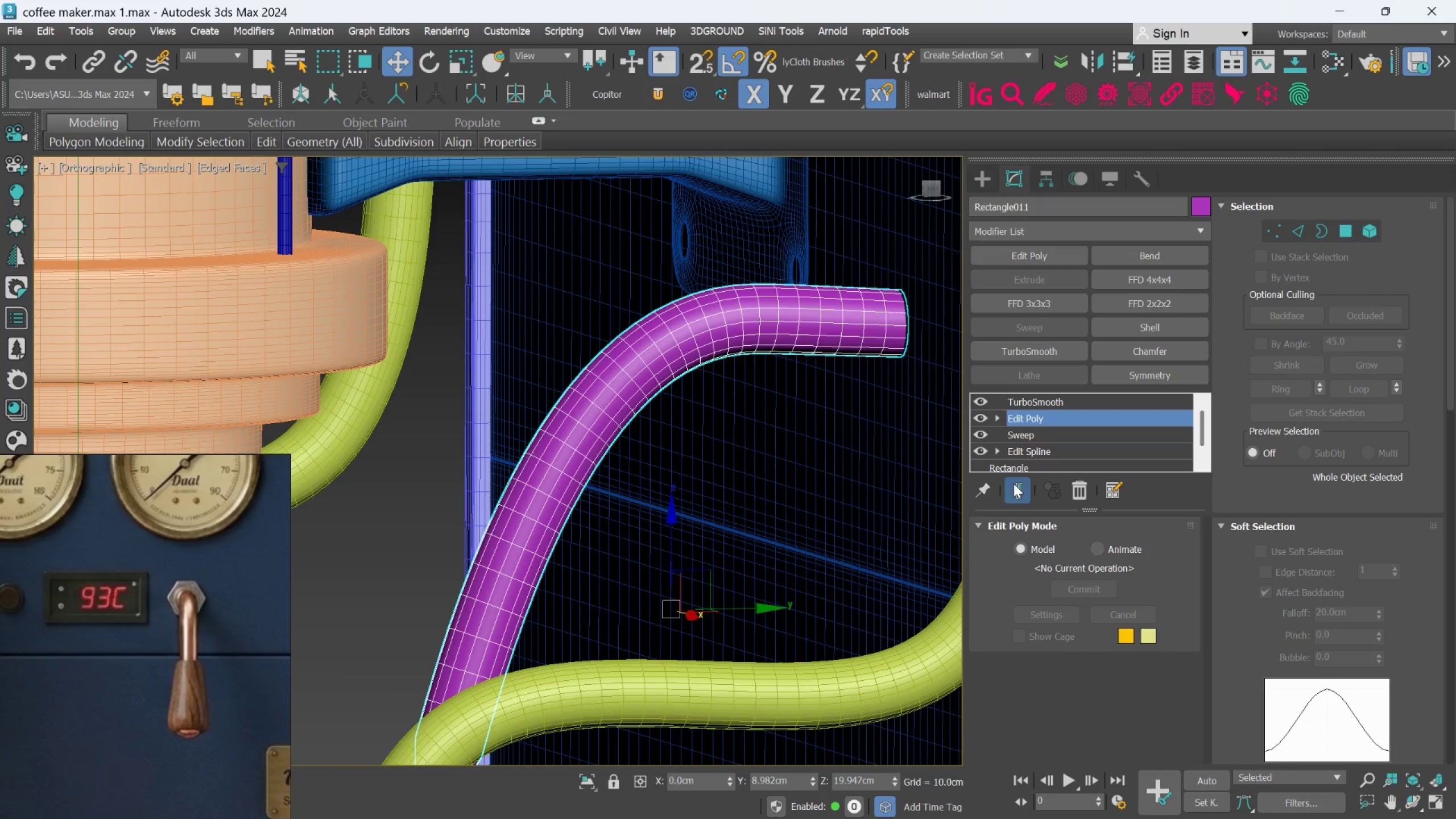 
left_click([1014, 483])
 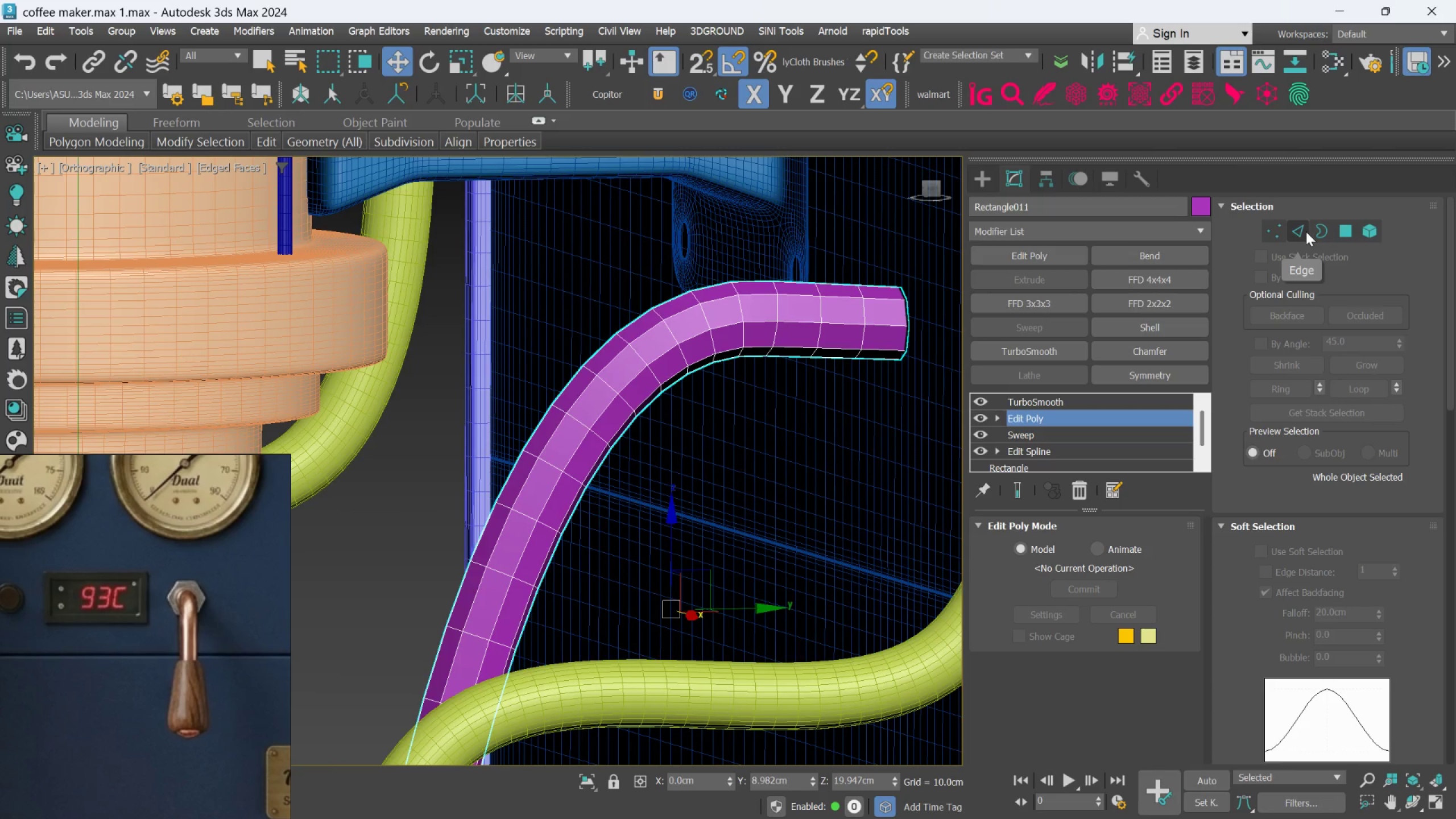 
left_click_drag(start_coordinate=[1303, 233], to_coordinate=[1299, 235])
 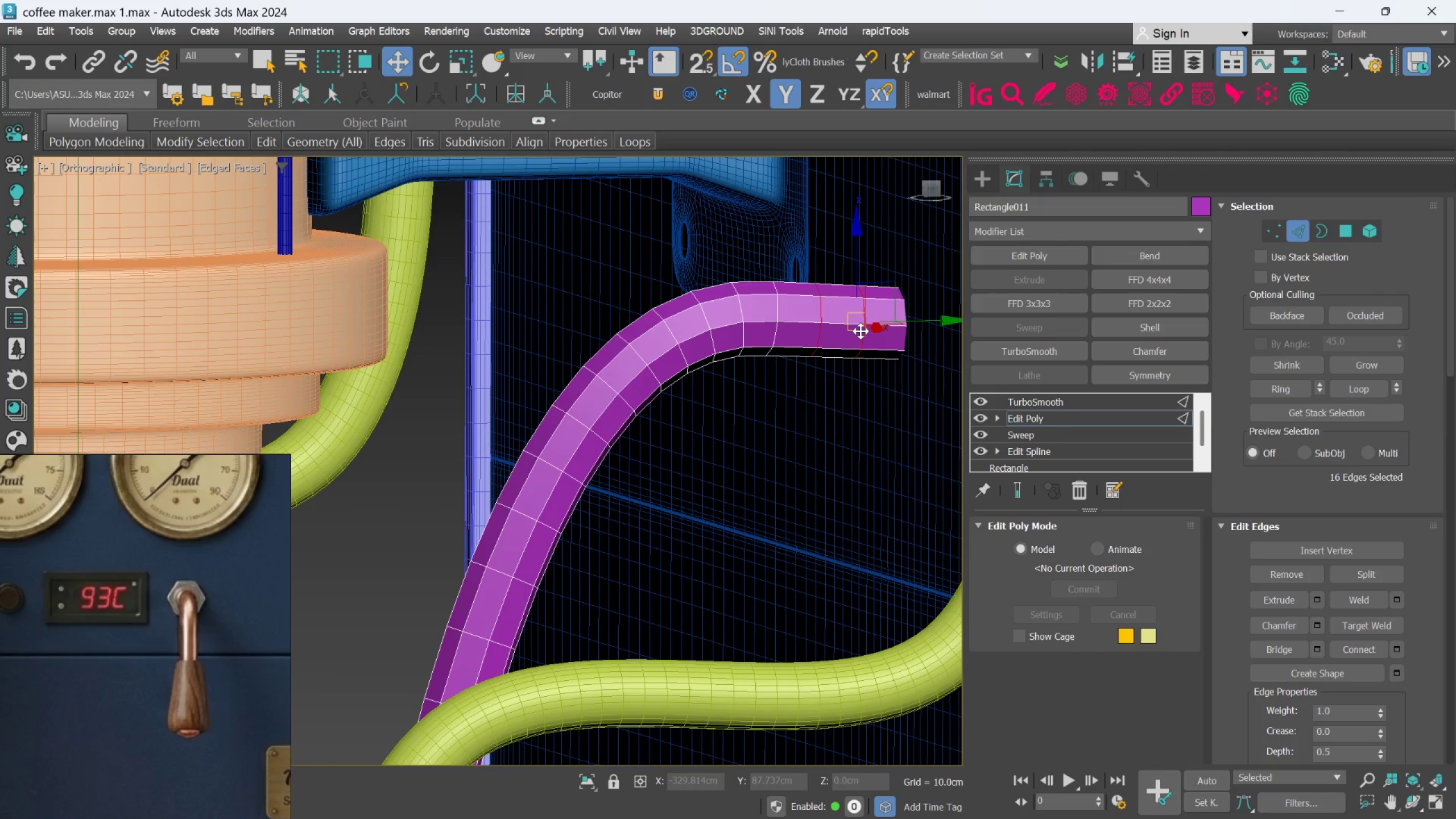 
key(Control+Backspace)
 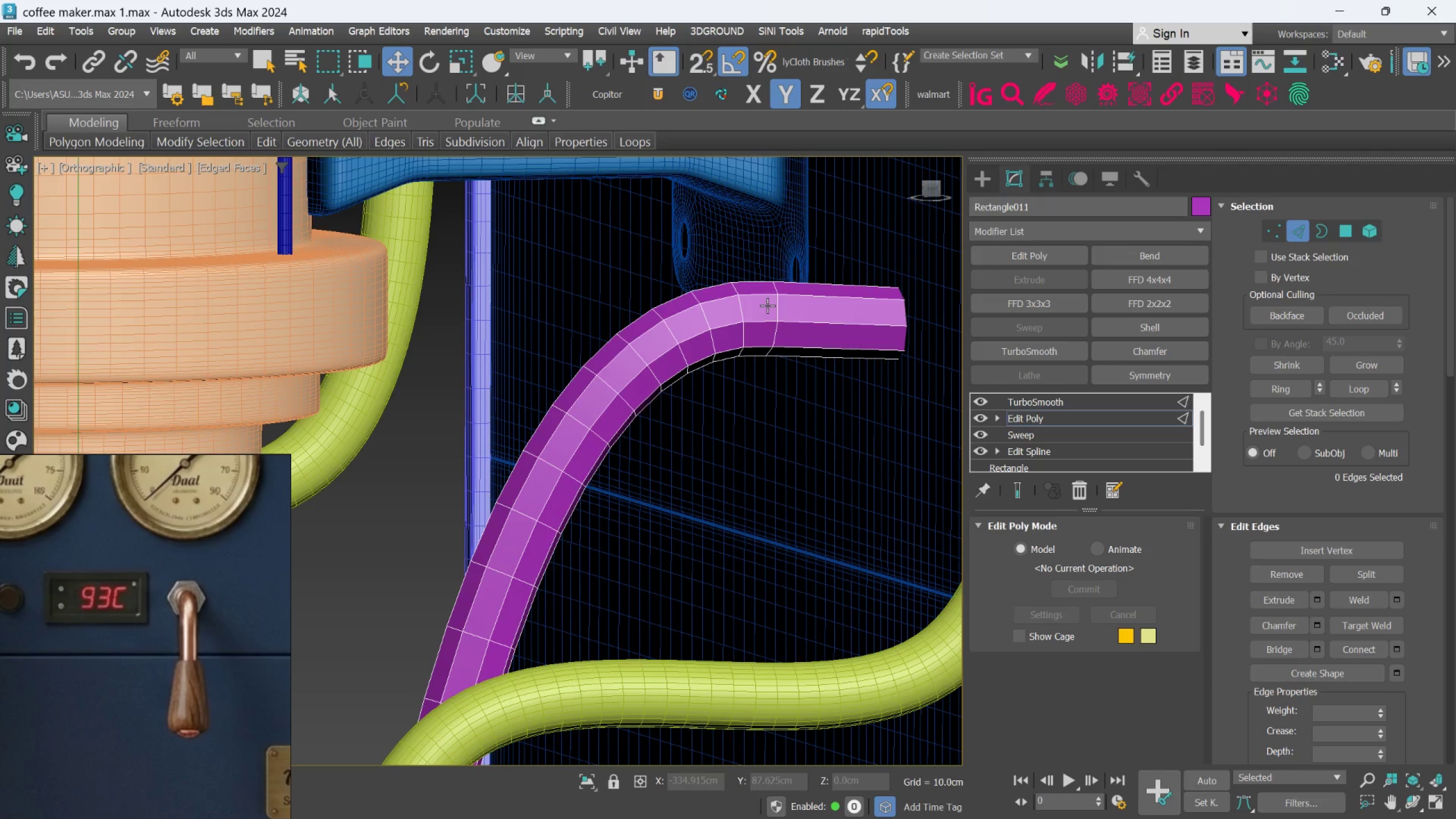 
double_click([772, 300])
 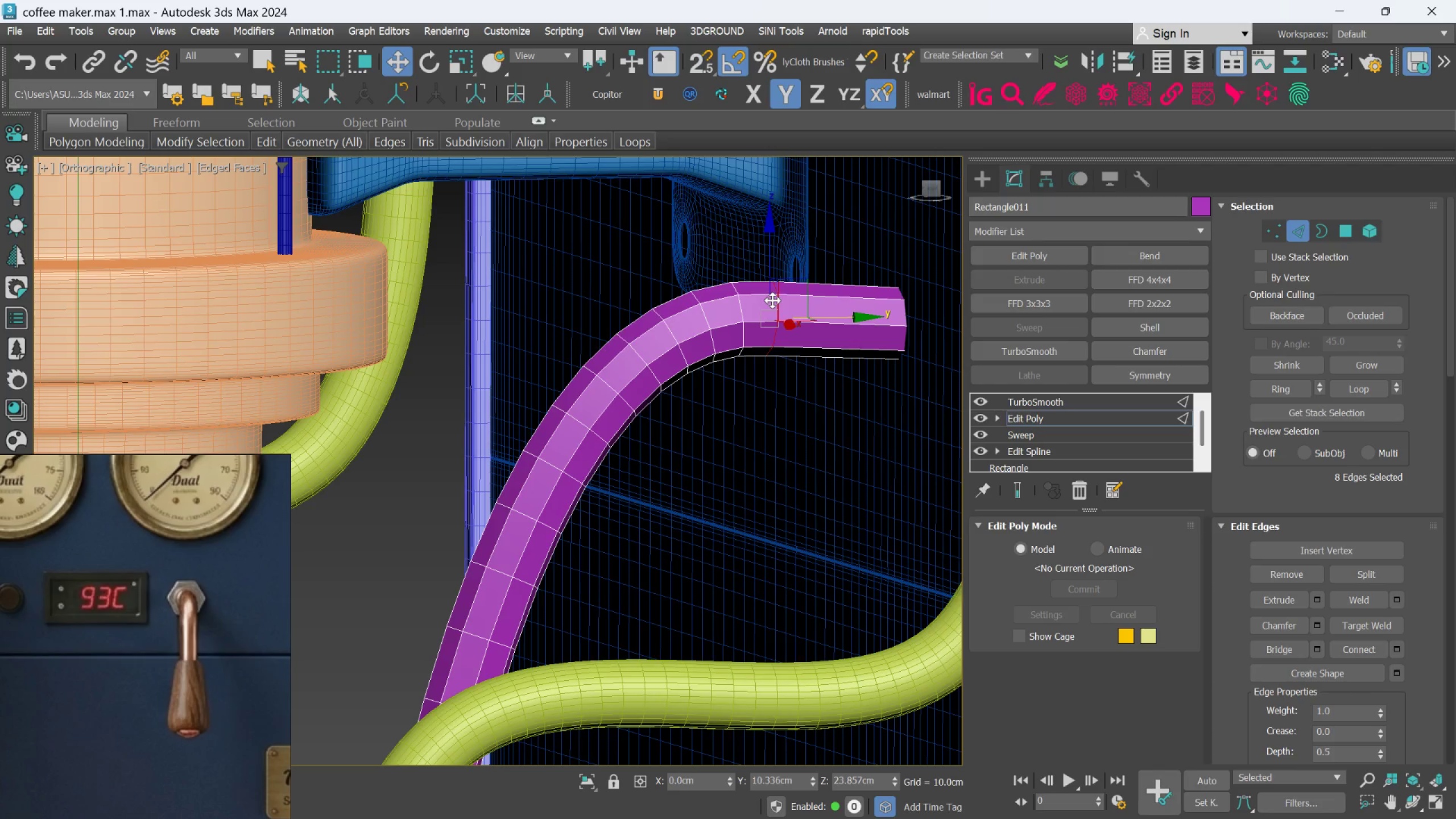 
key(Control+Backspace)
 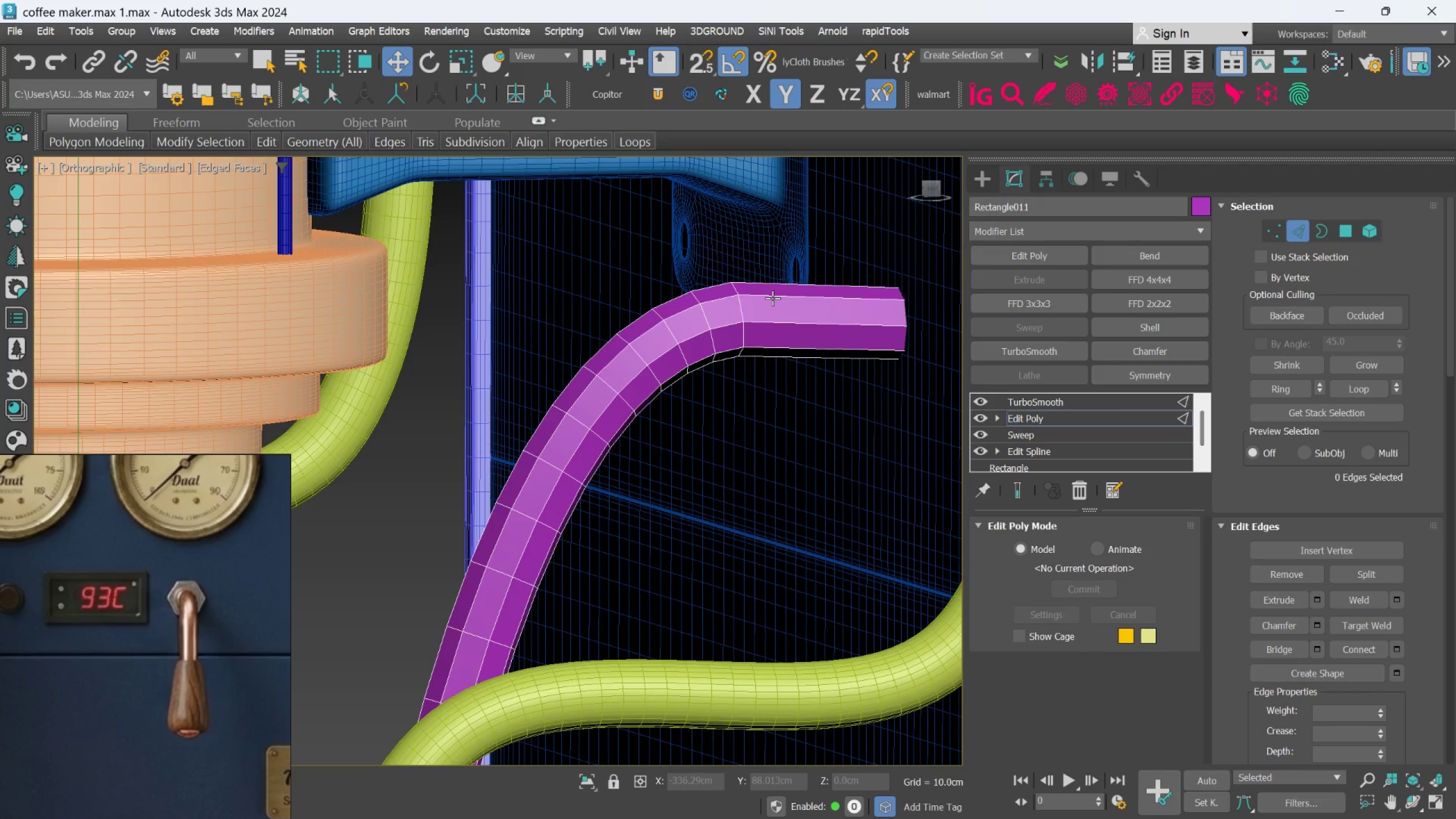 
key(Control+Z)
 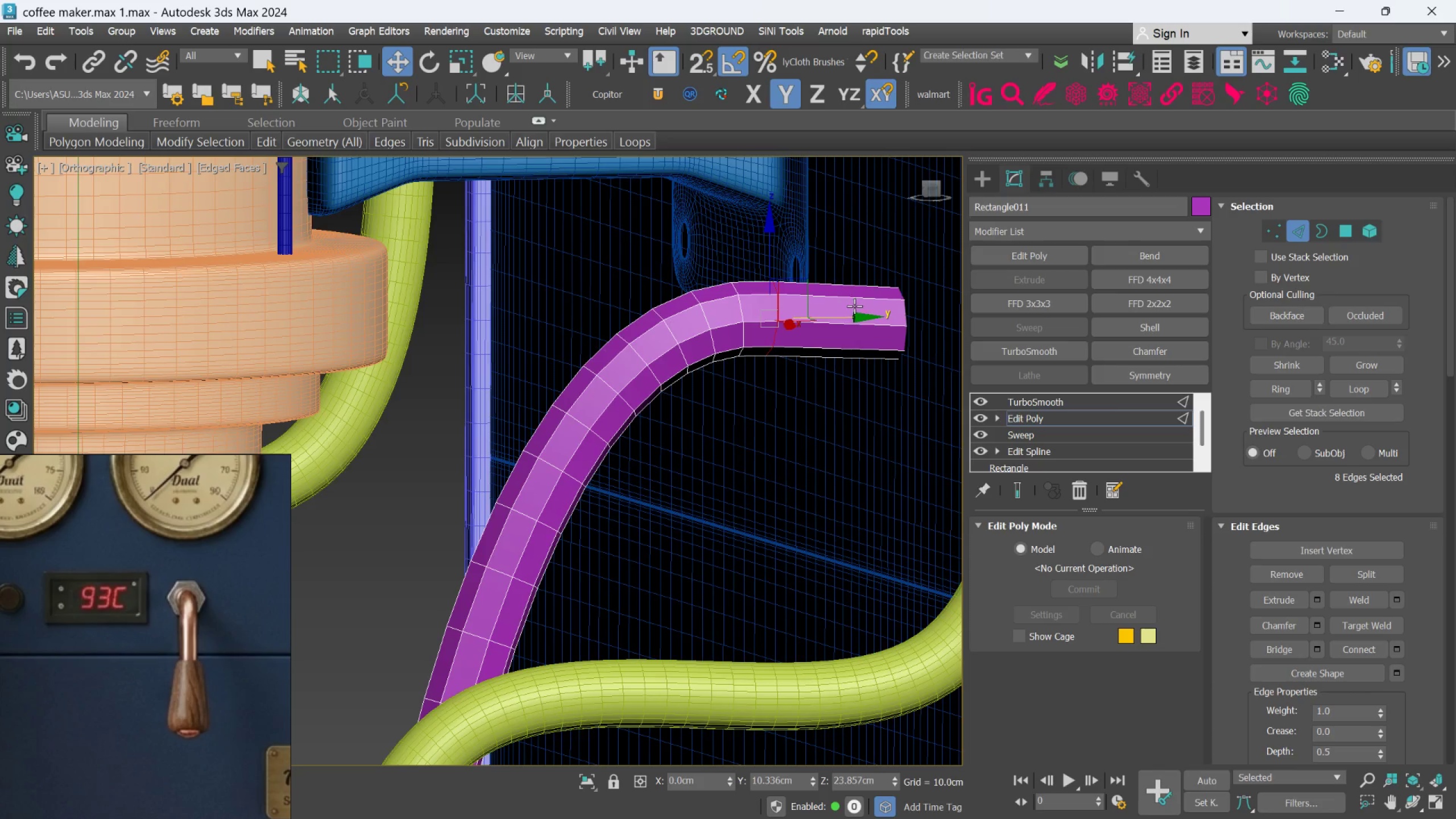 
scroll: coordinate [841, 321], scroll_direction: up, amount: 1.0
 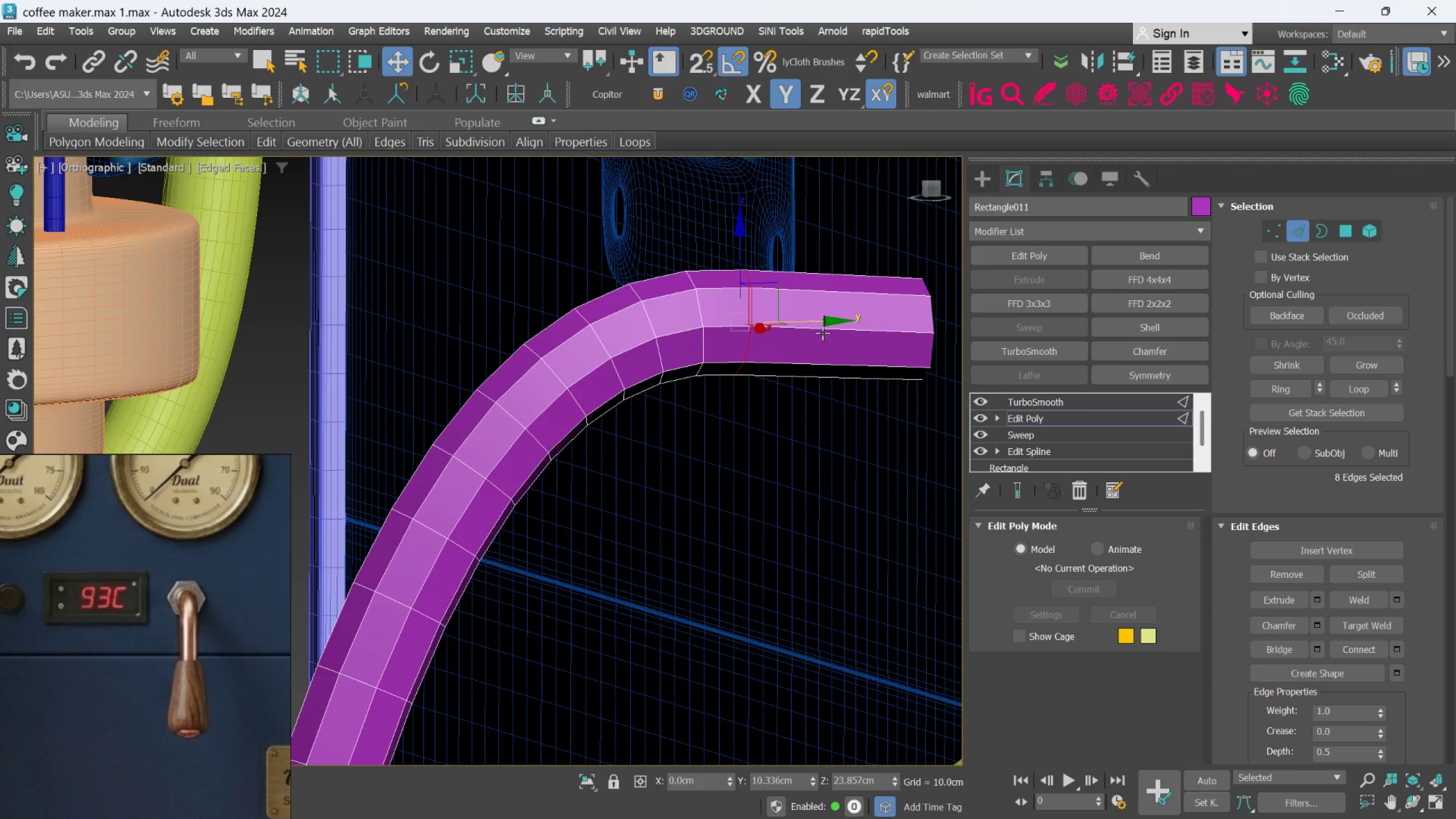 
left_click_drag(start_coordinate=[825, 324], to_coordinate=[834, 322])
 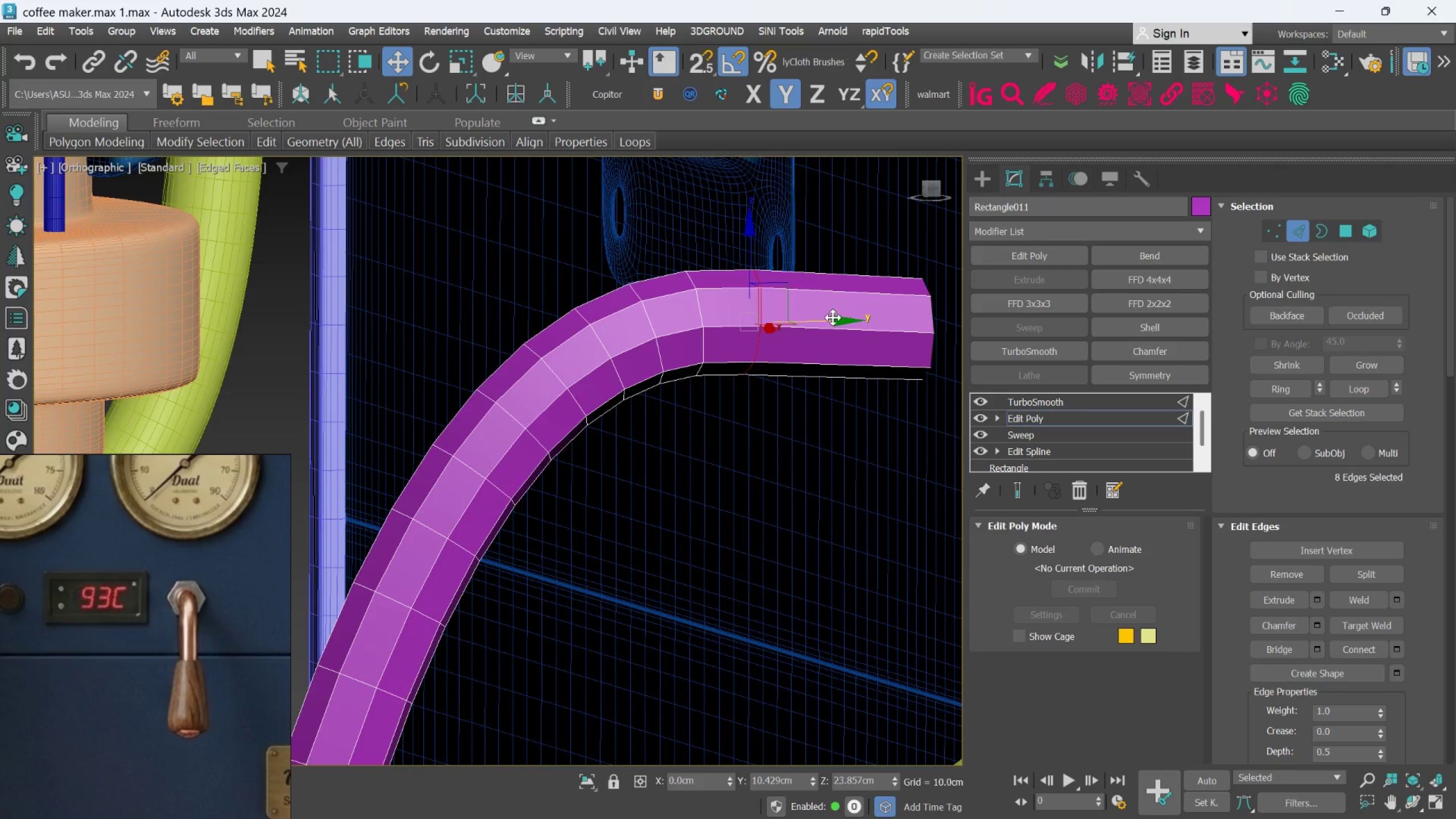 
left_click_drag(start_coordinate=[833, 317], to_coordinate=[883, 317])
 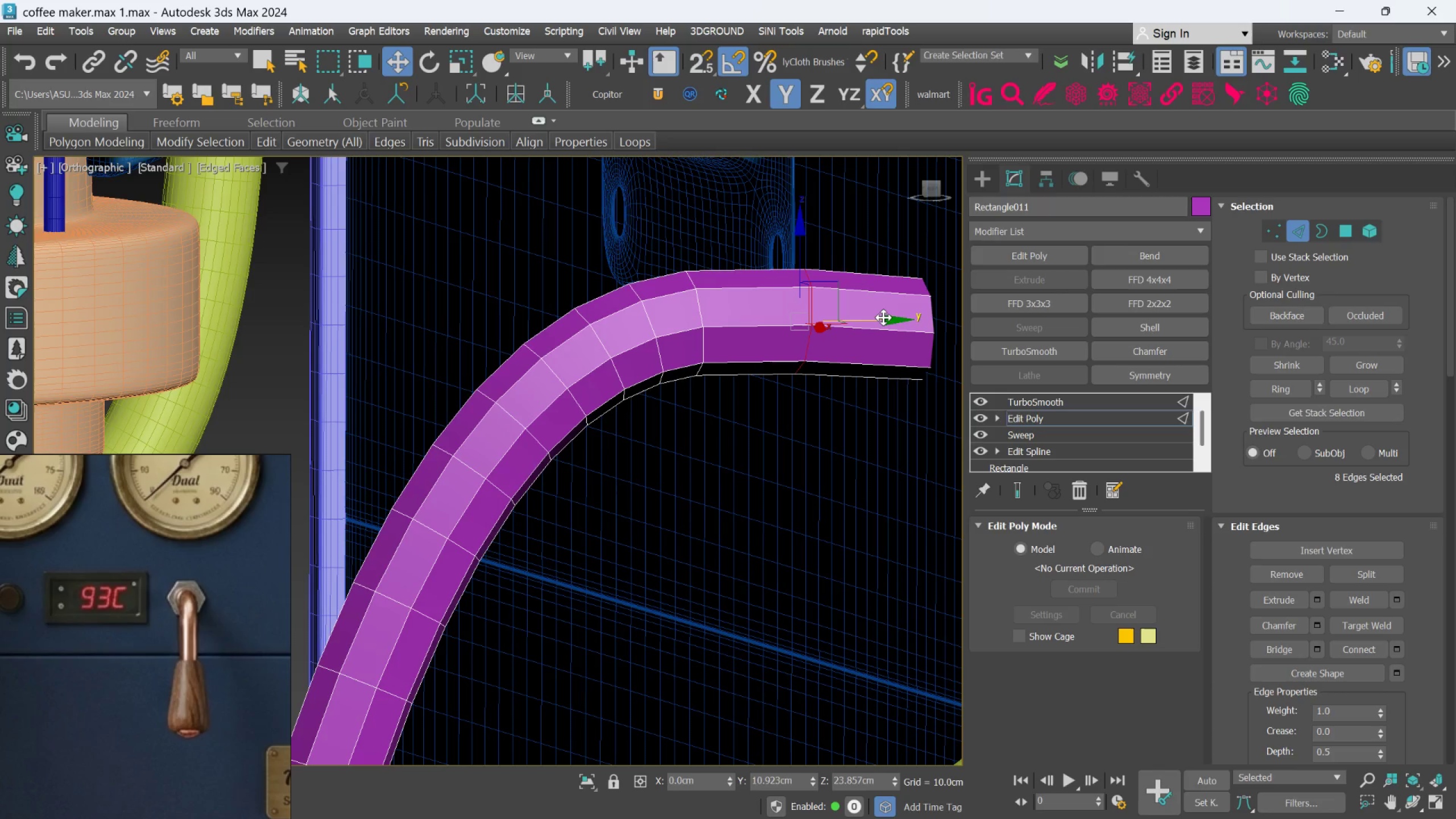 
key(Control+Z)
 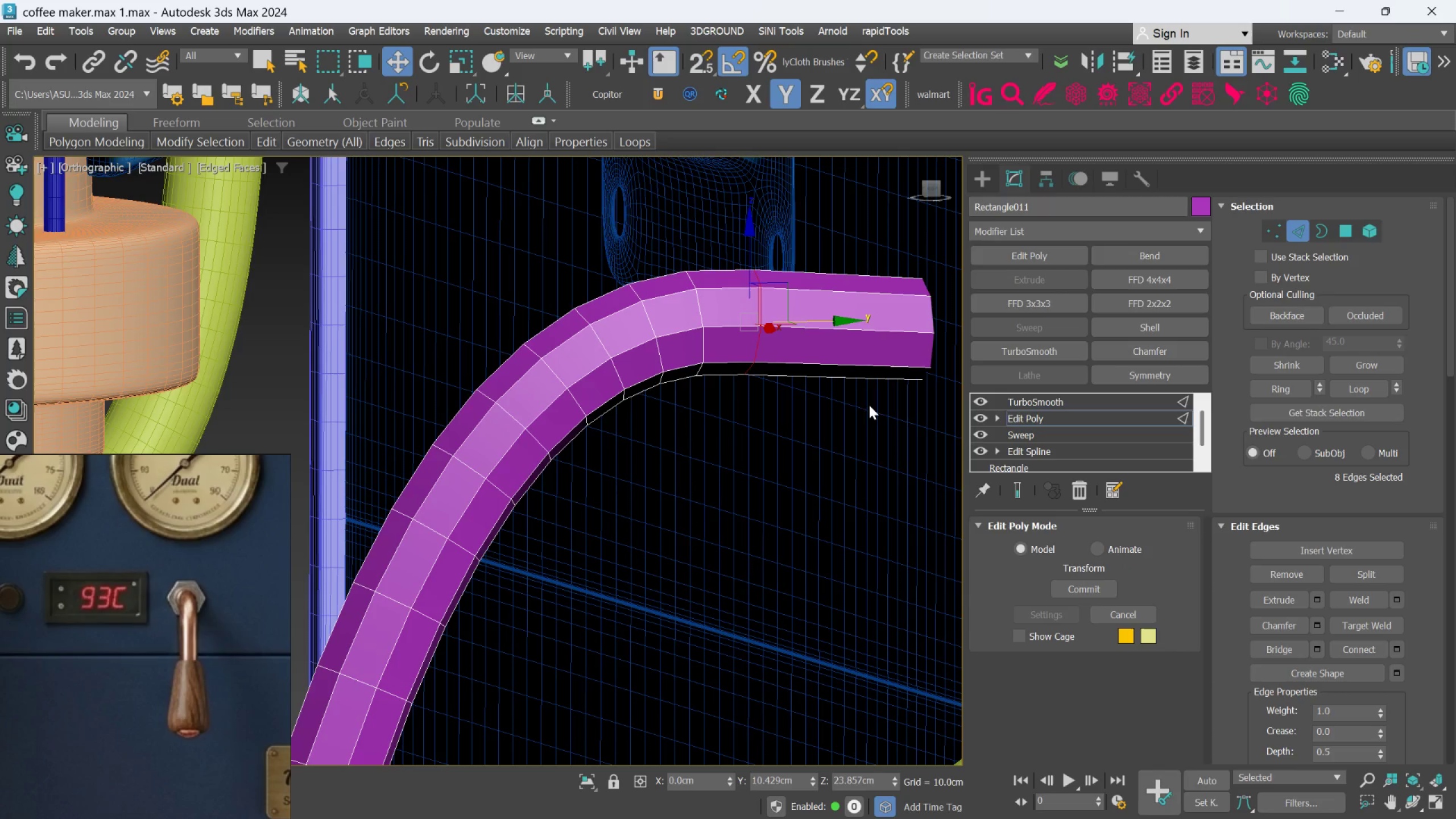 
left_click([862, 429])
 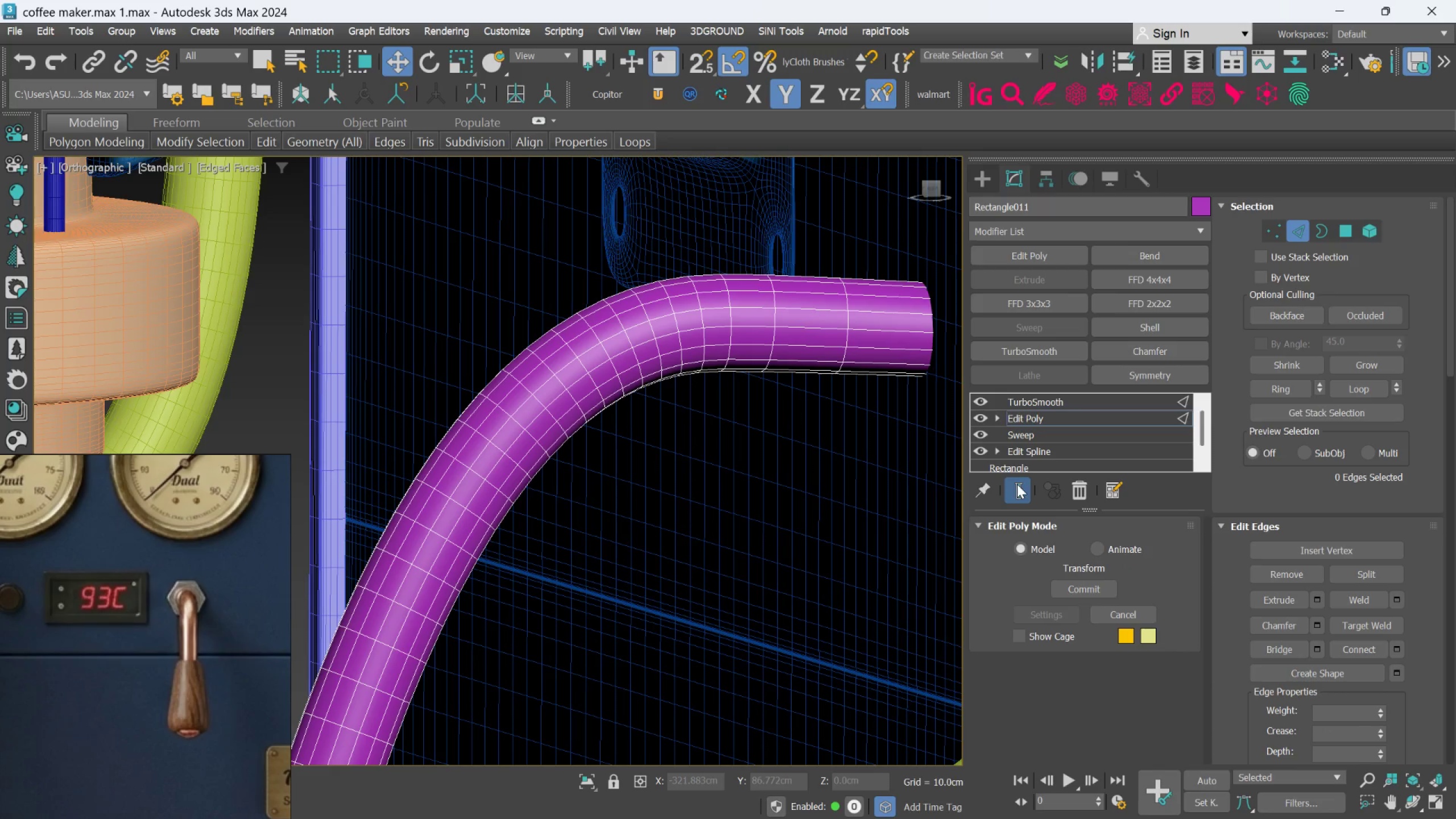 
hold_key(key=AltLeft, duration=1.54)
 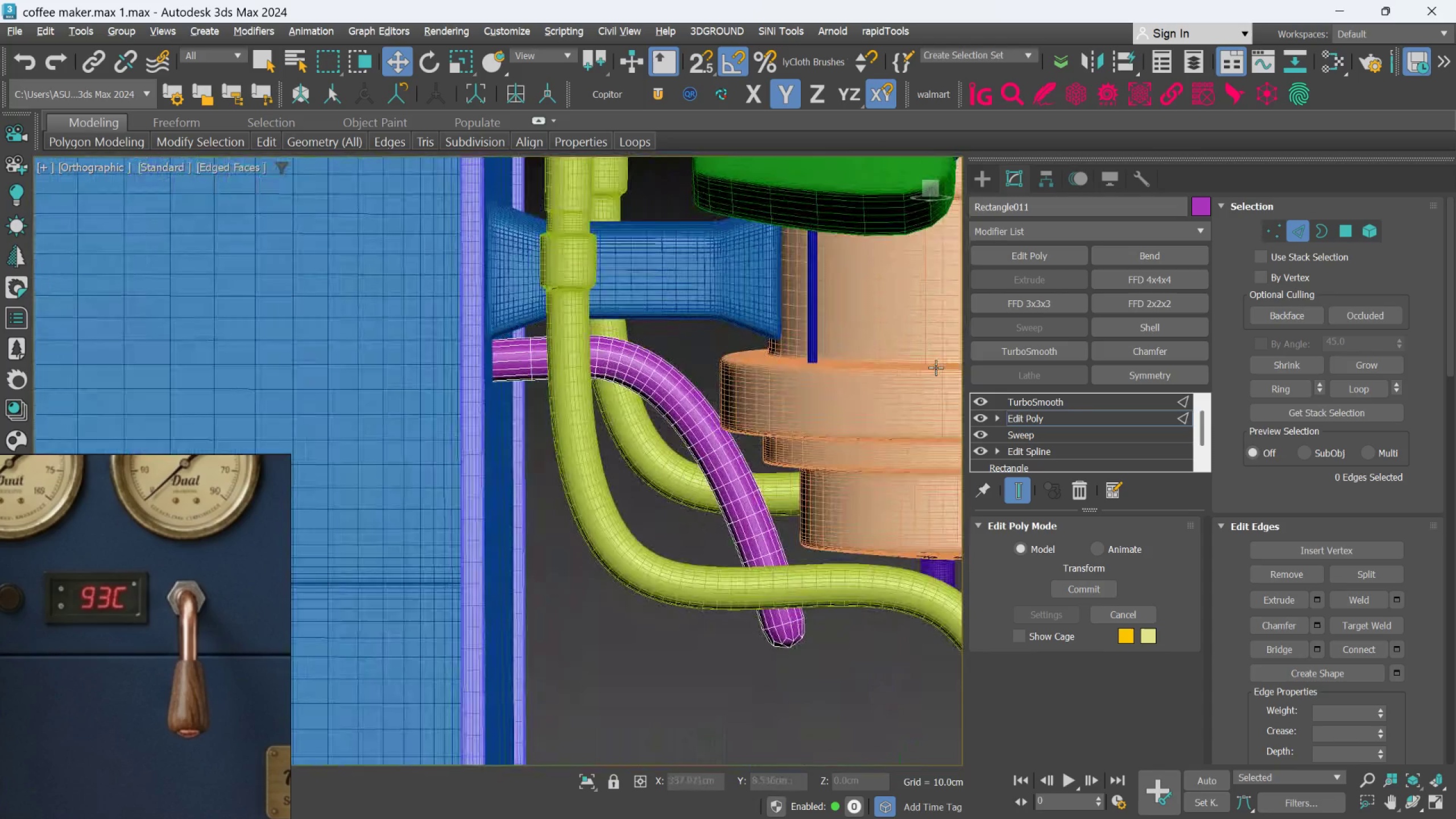 
scroll: coordinate [750, 363], scroll_direction: down, amount: 2.0
 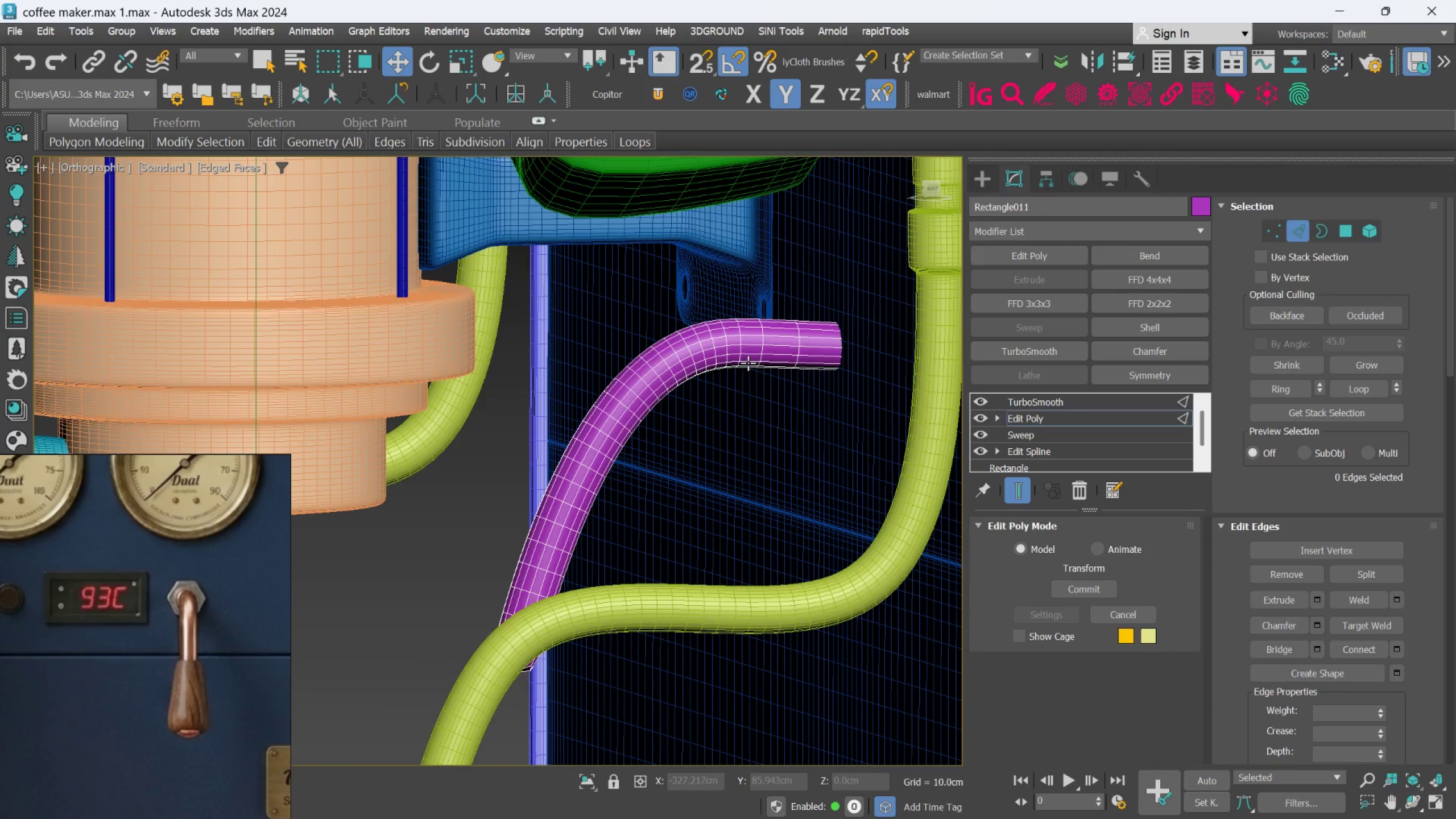 
hold_key(key=AltLeft, duration=0.57)
 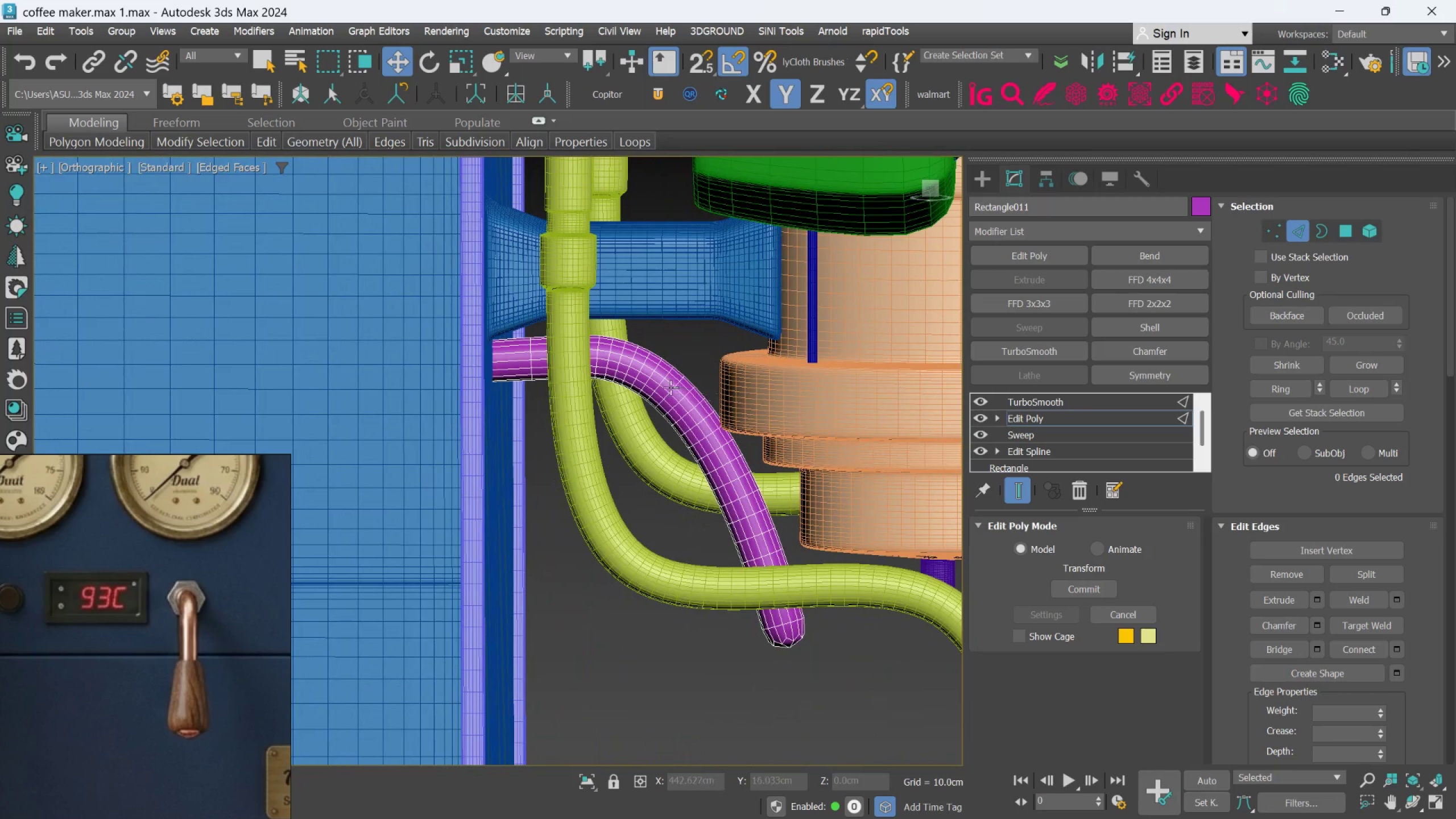 
scroll: coordinate [840, 392], scroll_direction: down, amount: 1.0
 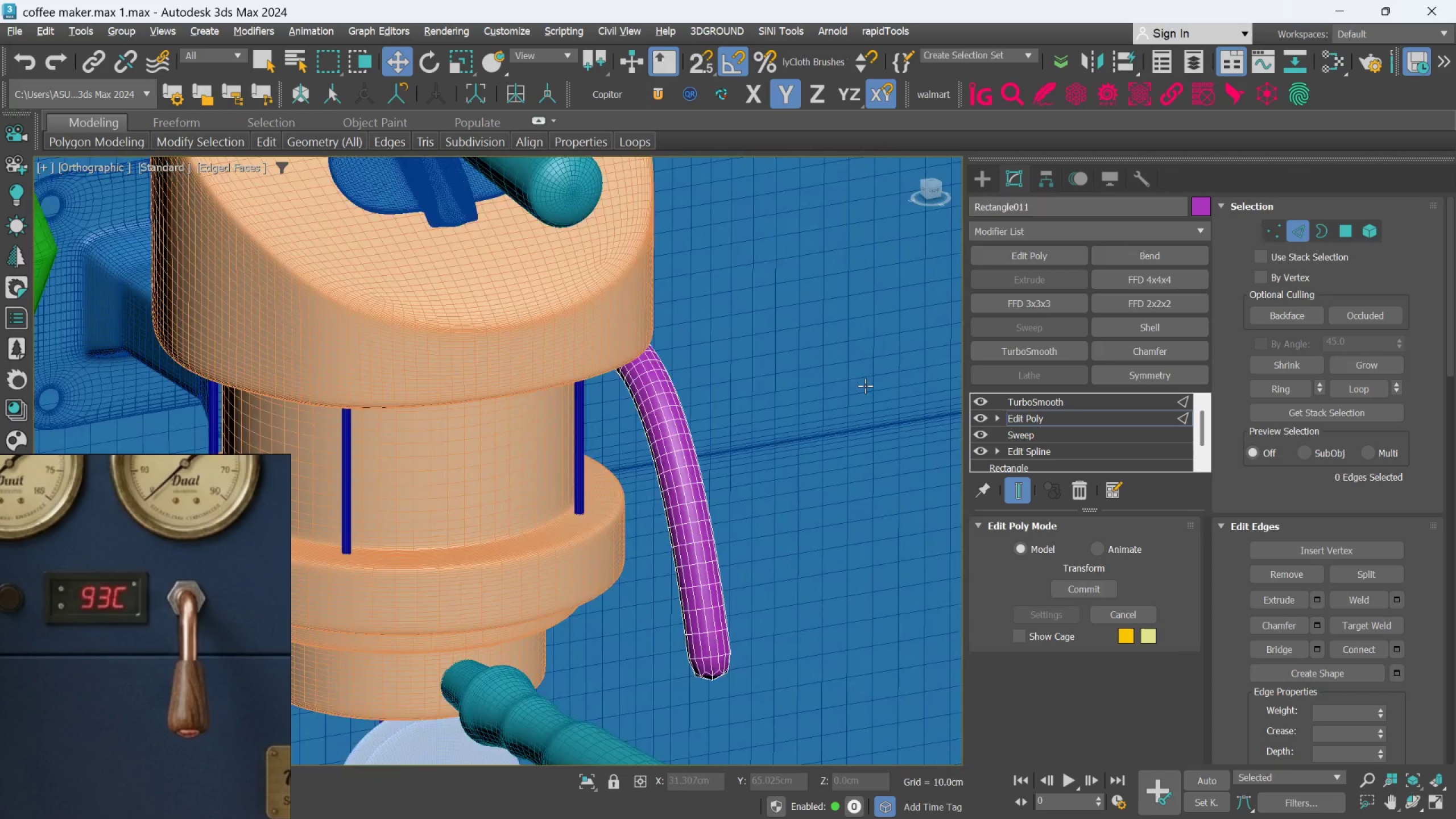 
hold_key(key=AltLeft, duration=1.34)
 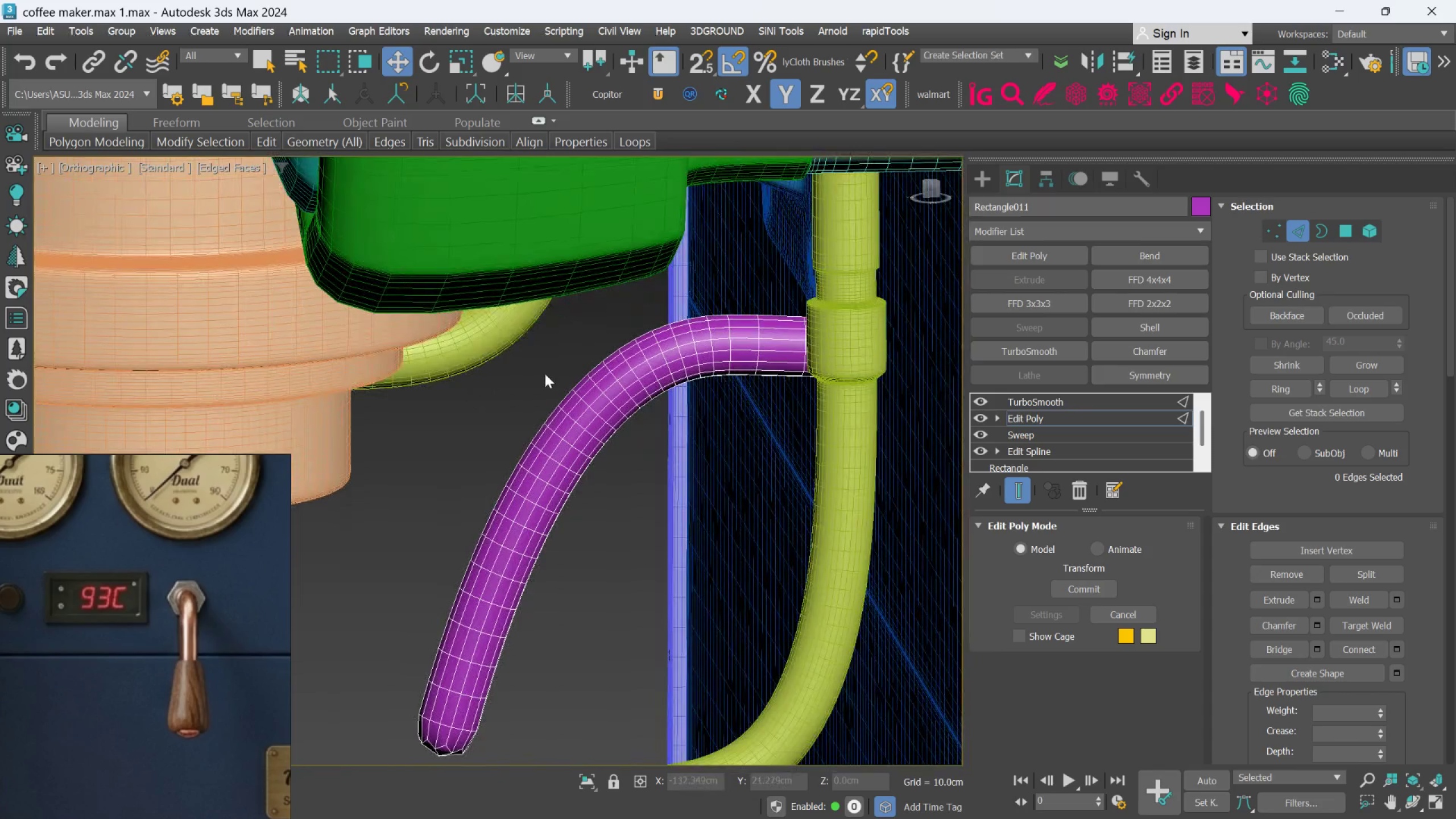 
scroll: coordinate [671, 387], scroll_direction: up, amount: 1.0
 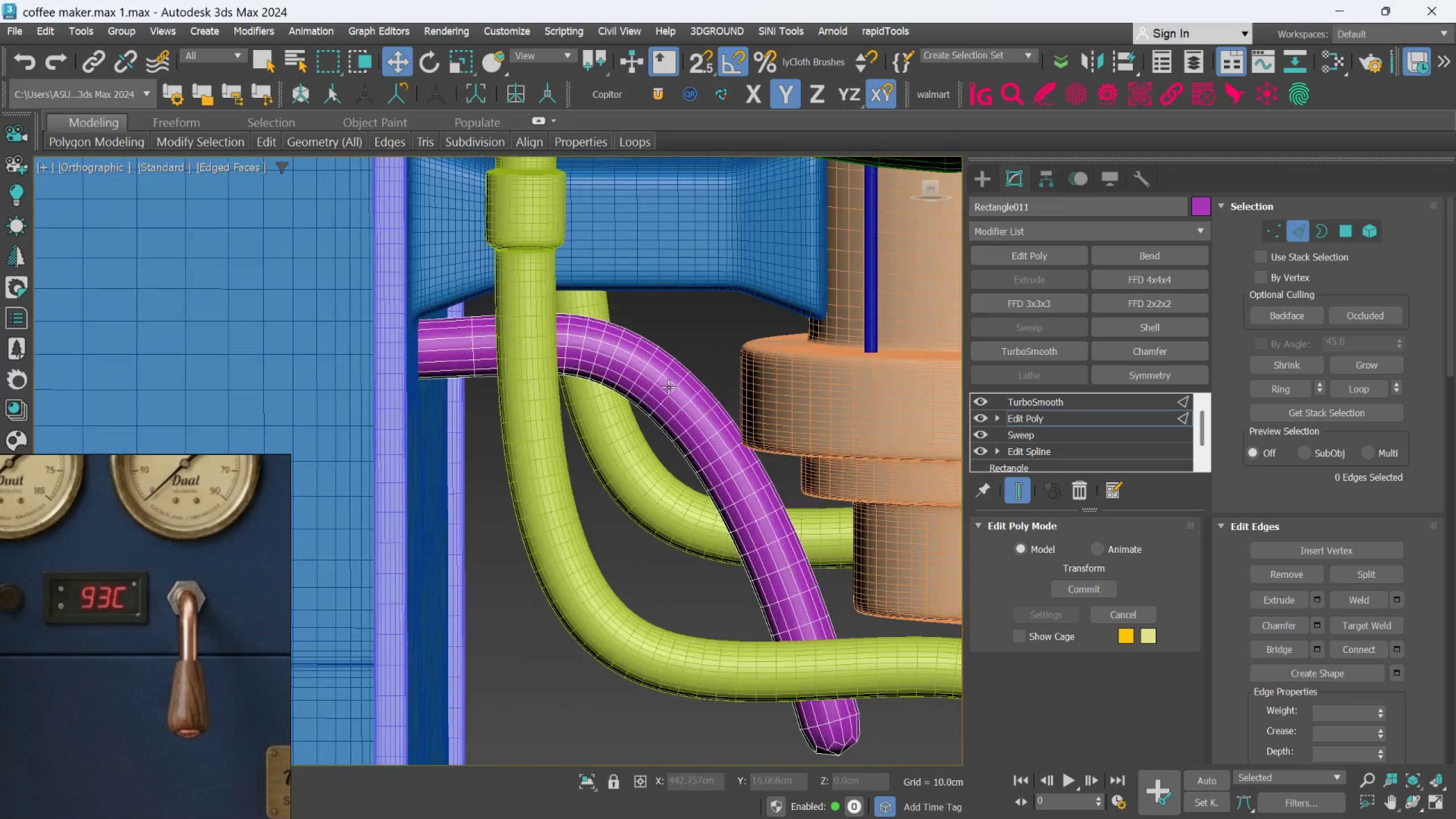 
hold_key(key=AltLeft, duration=0.68)
 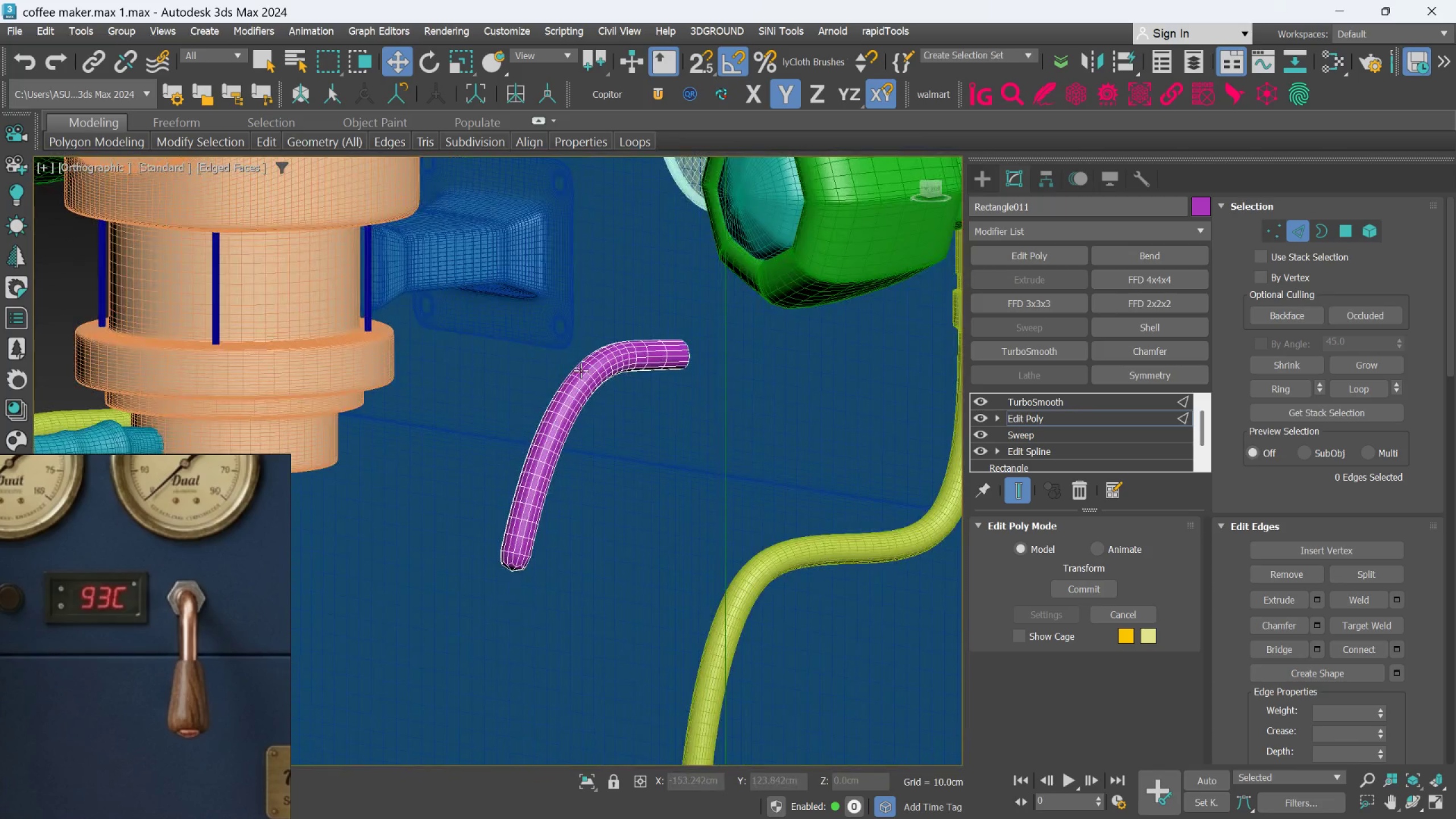 
scroll: coordinate [583, 370], scroll_direction: down, amount: 4.0
 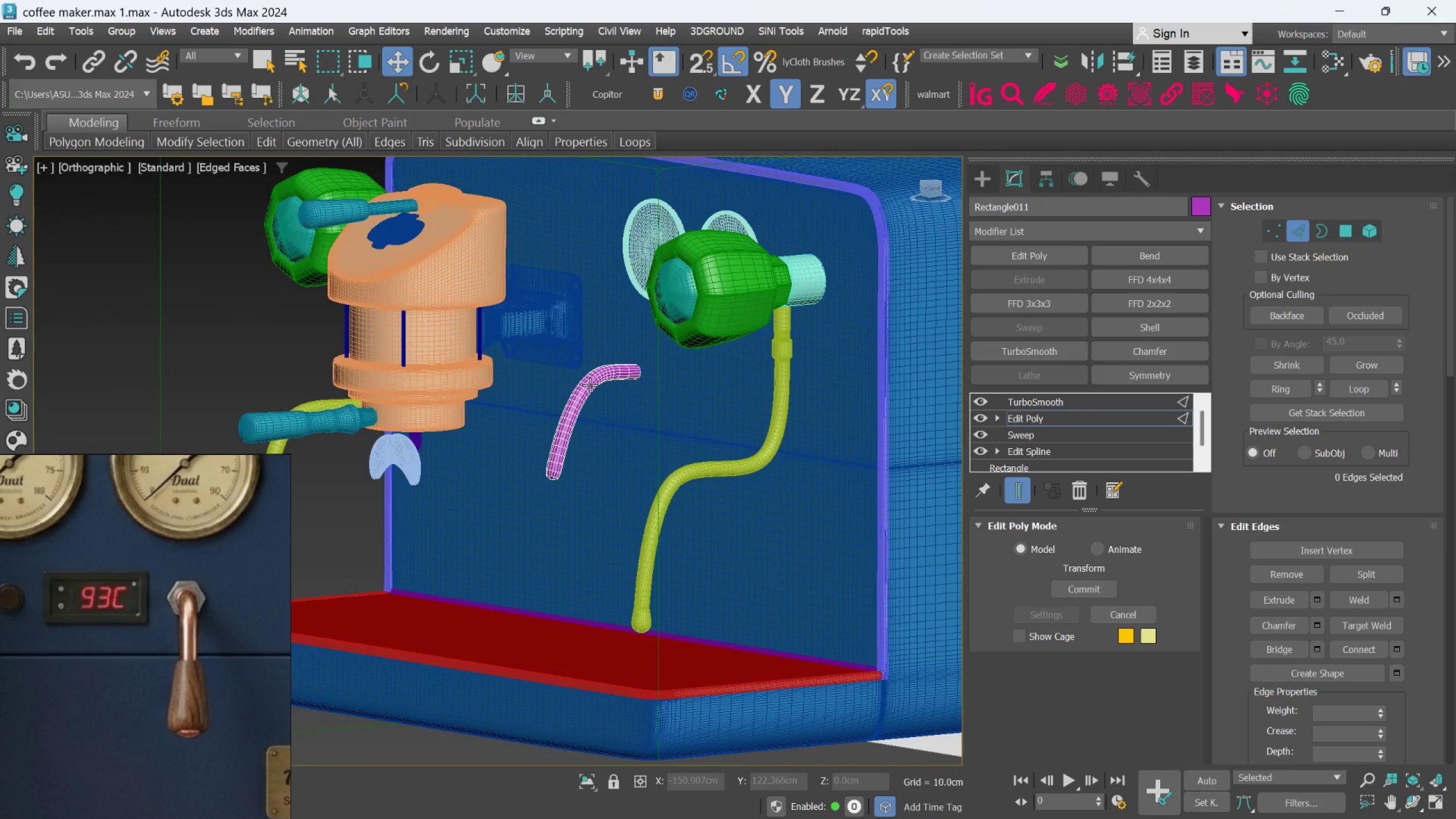 
scroll: coordinate [595, 381], scroll_direction: up, amount: 3.0
 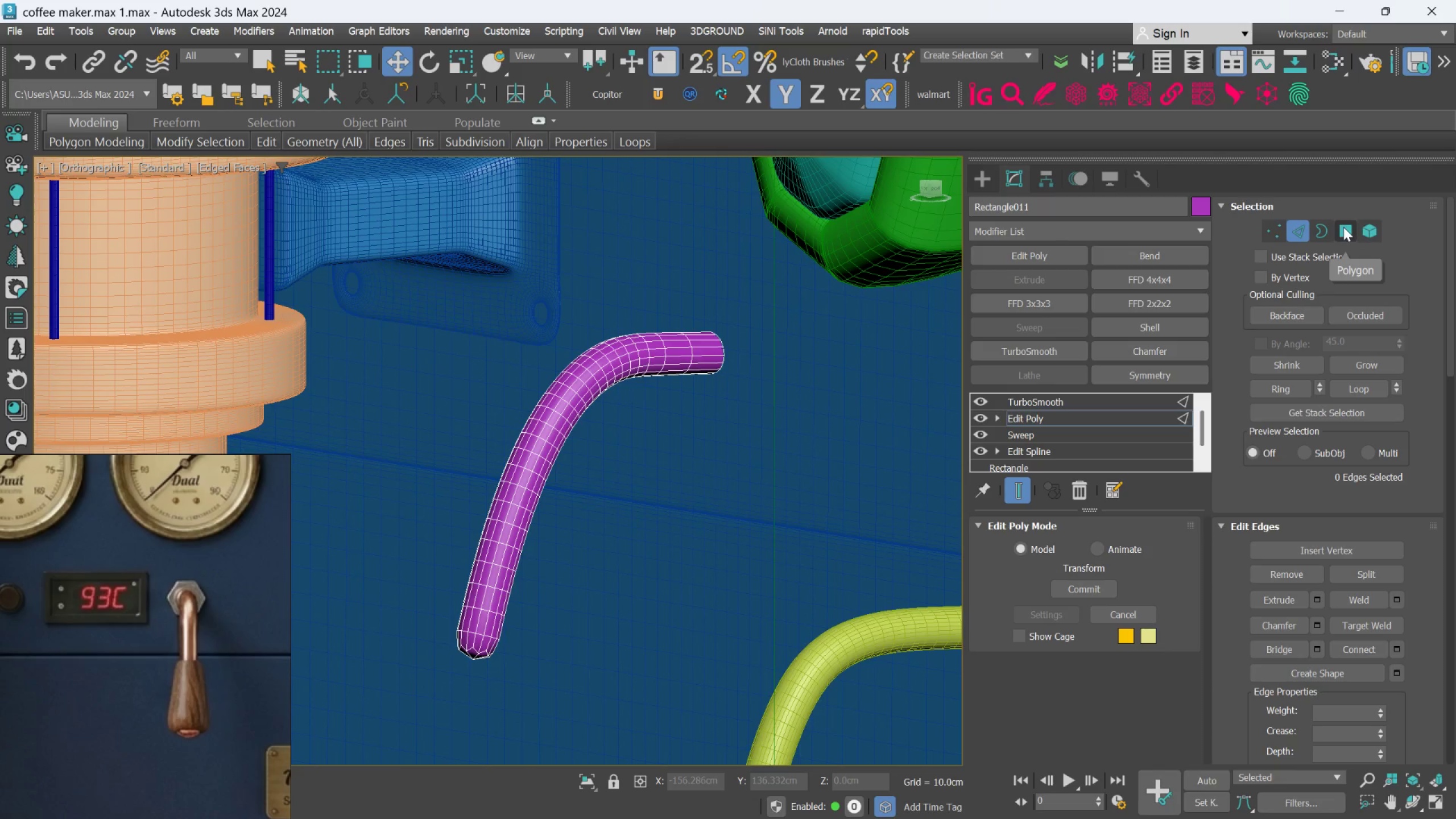 
left_click([1343, 227])
 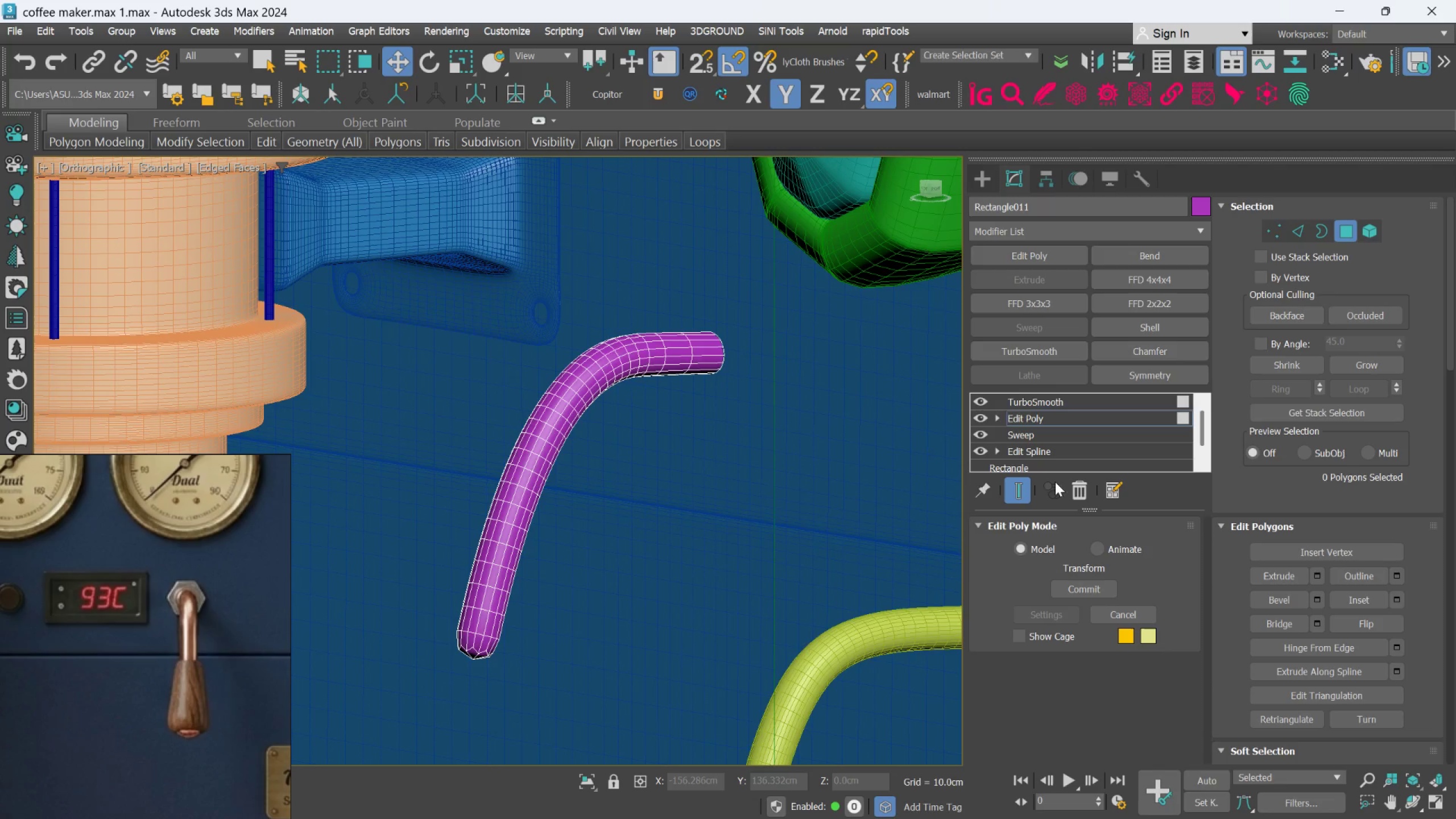 
left_click([1024, 492])
 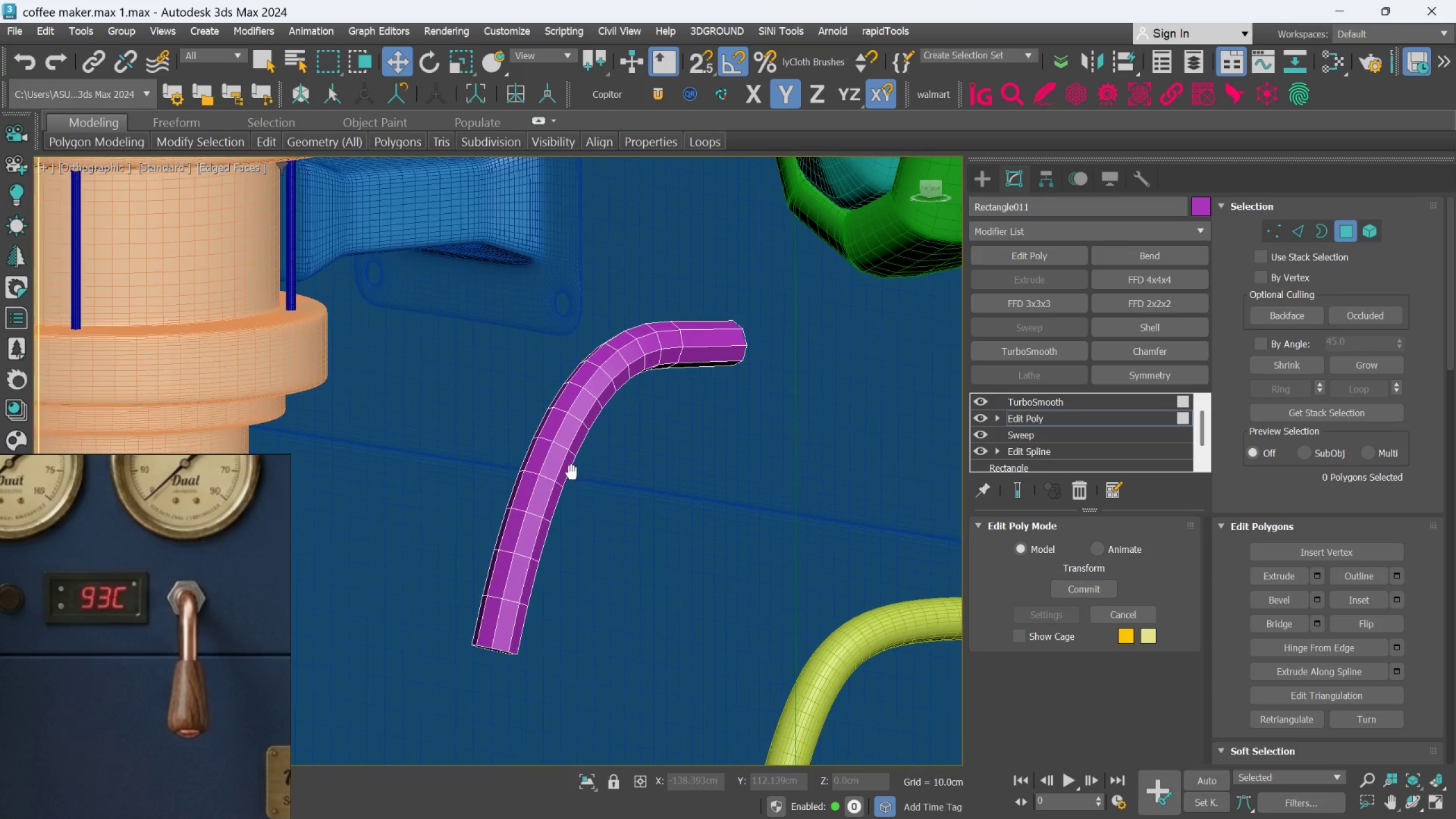 
hold_key(key=AltLeft, duration=0.52)
 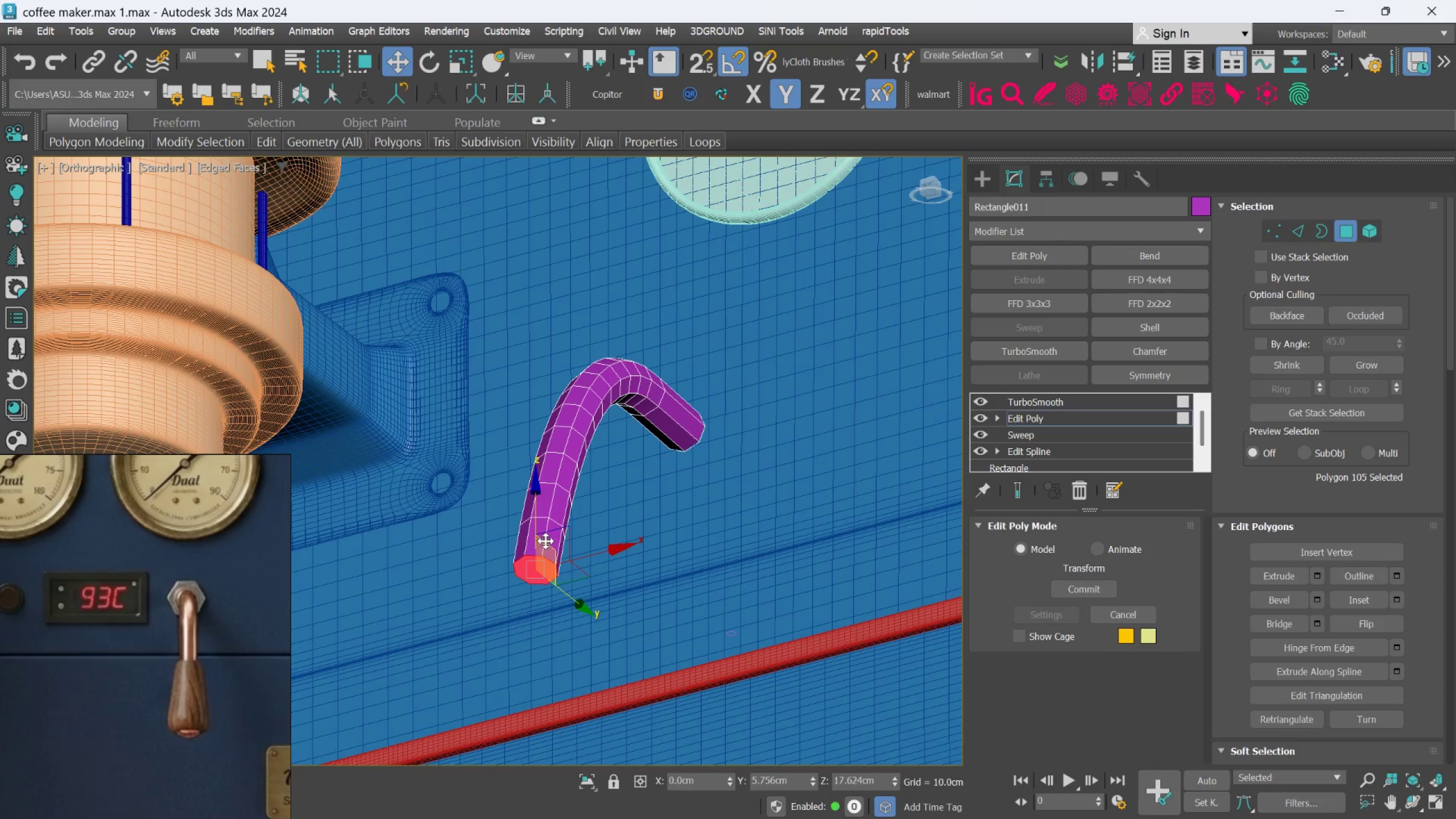 
key(Delete)
 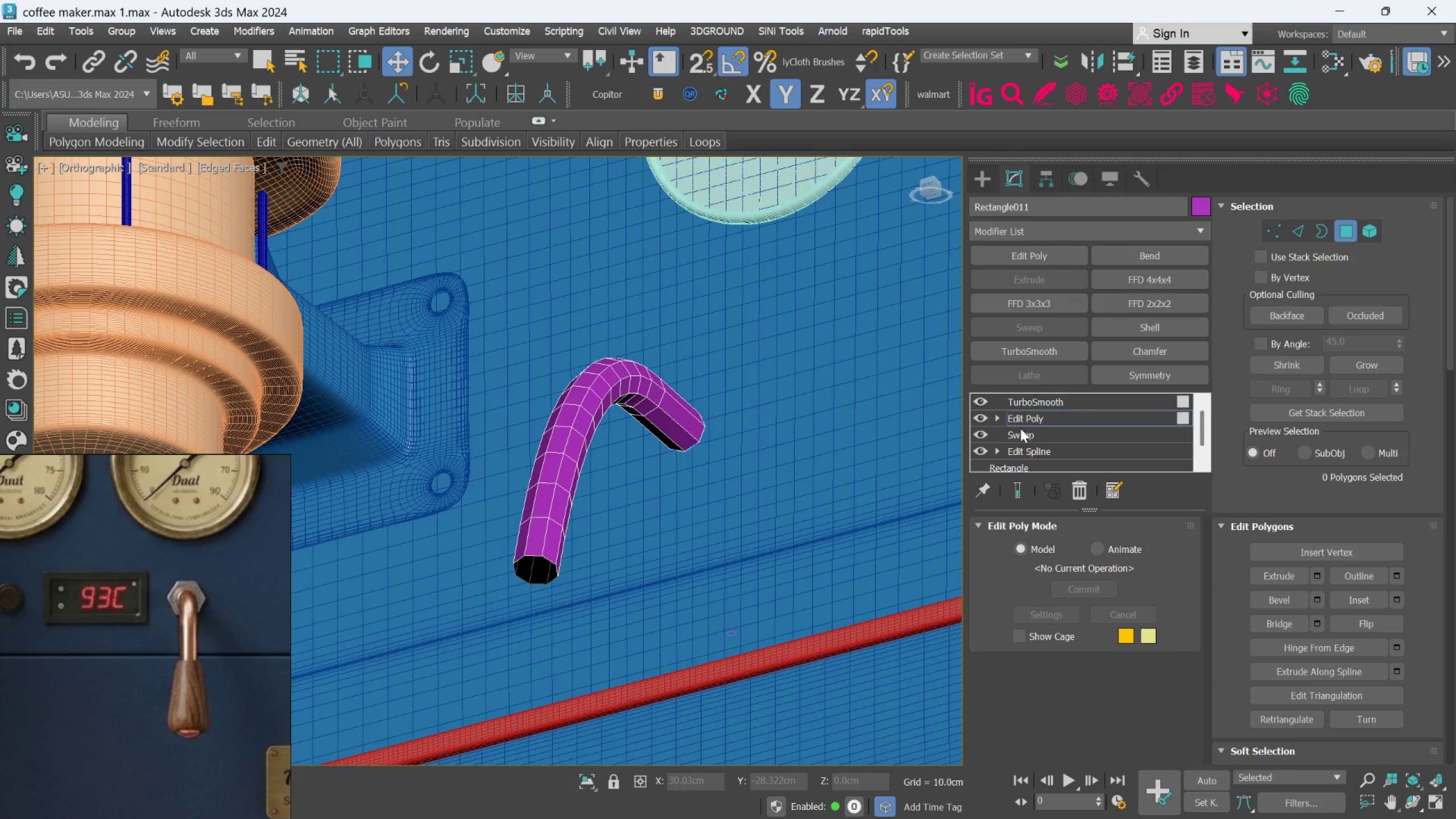 
left_click([1015, 481])
 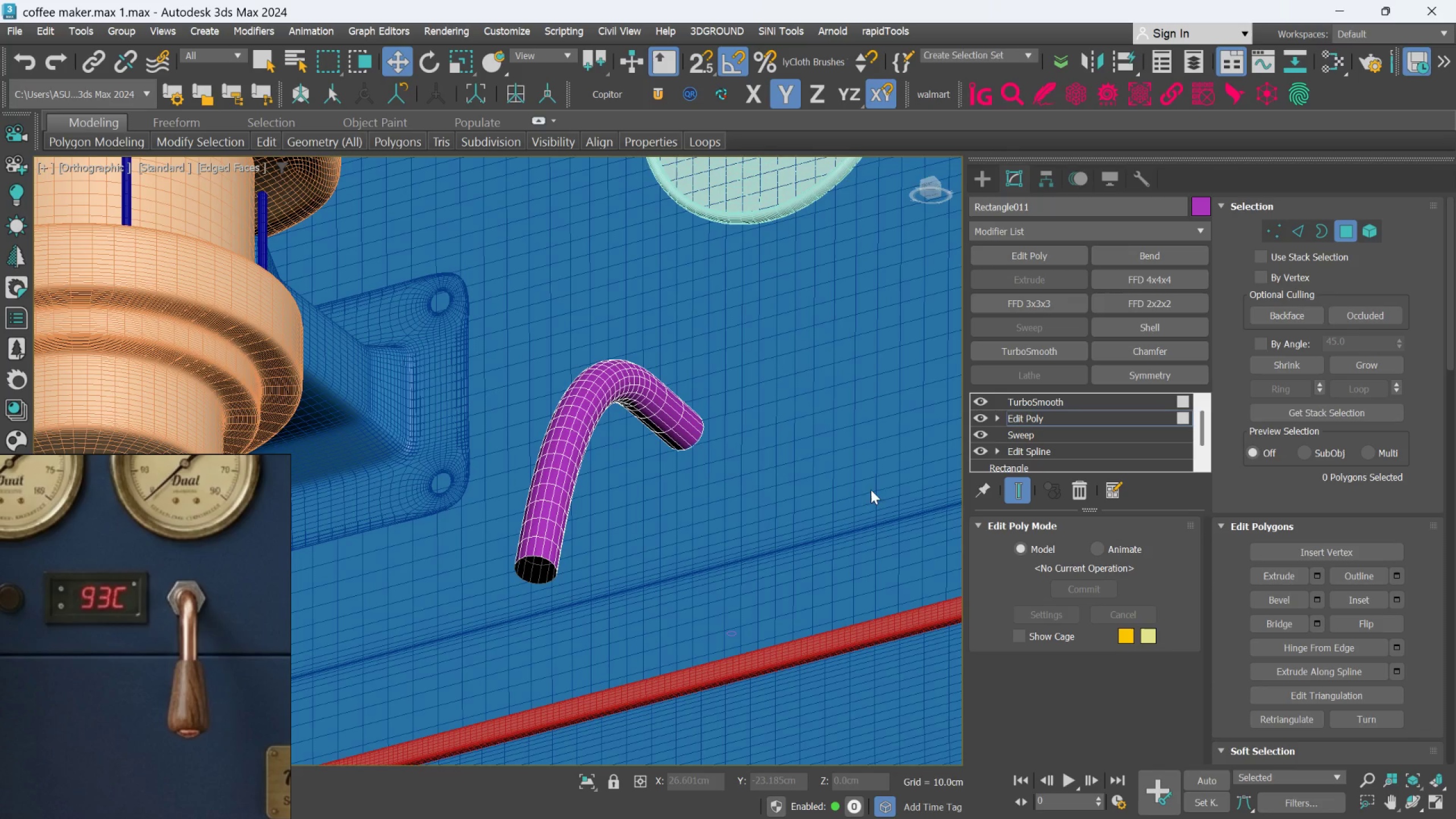 
hold_key(key=AltLeft, duration=0.66)
 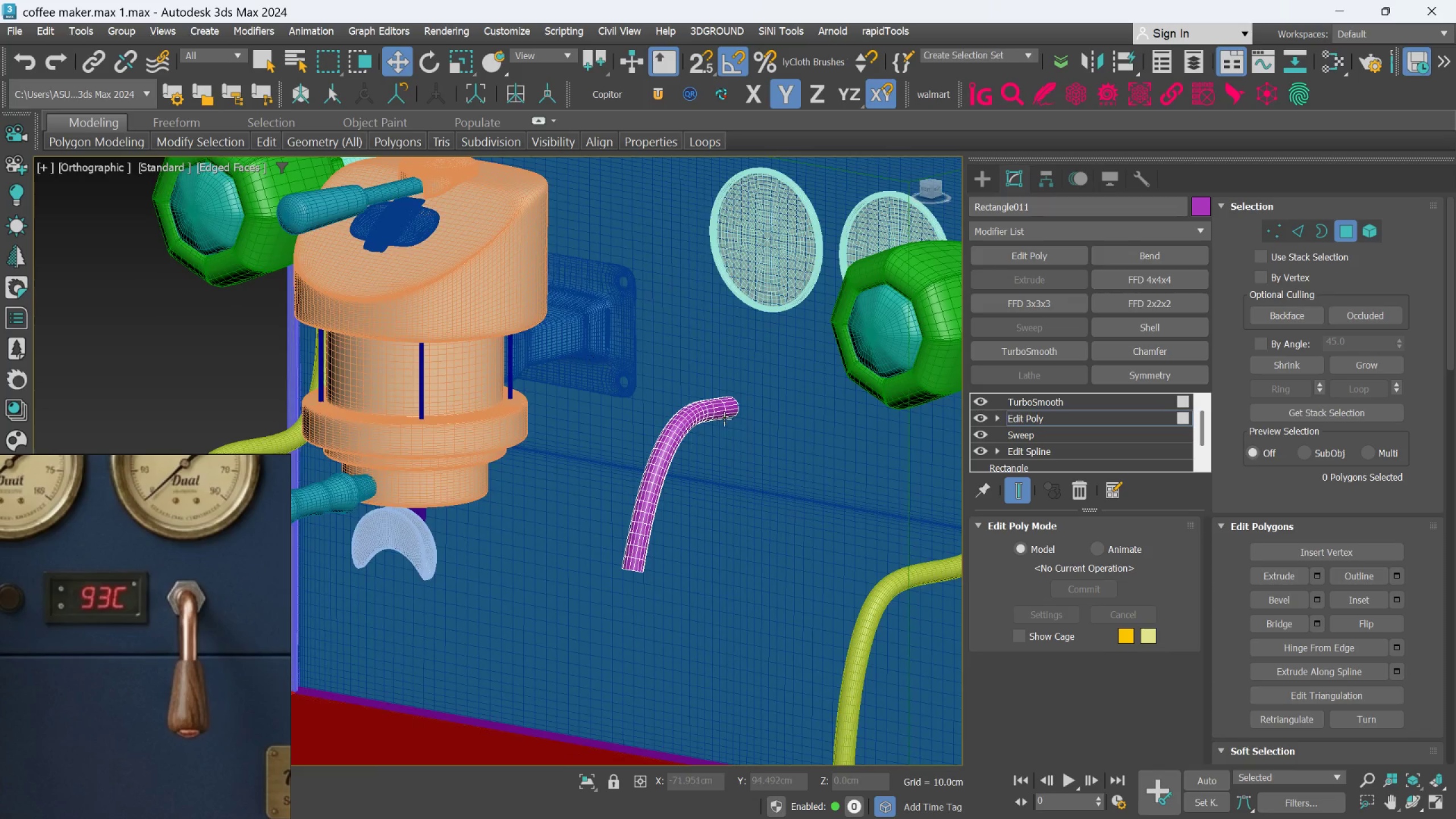 
scroll: coordinate [751, 481], scroll_direction: down, amount: 2.0
 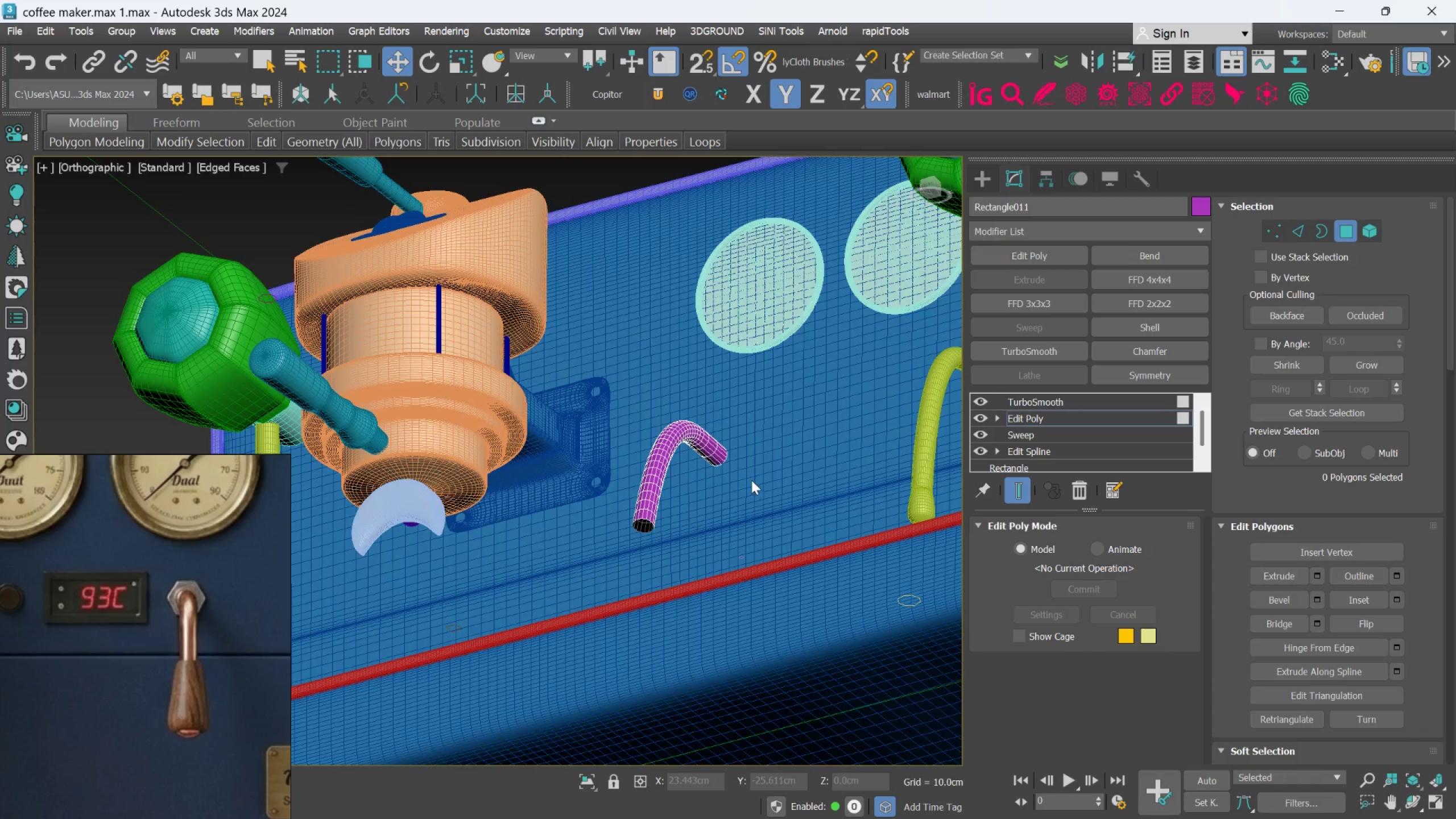 
hold_key(key=AltLeft, duration=0.74)
 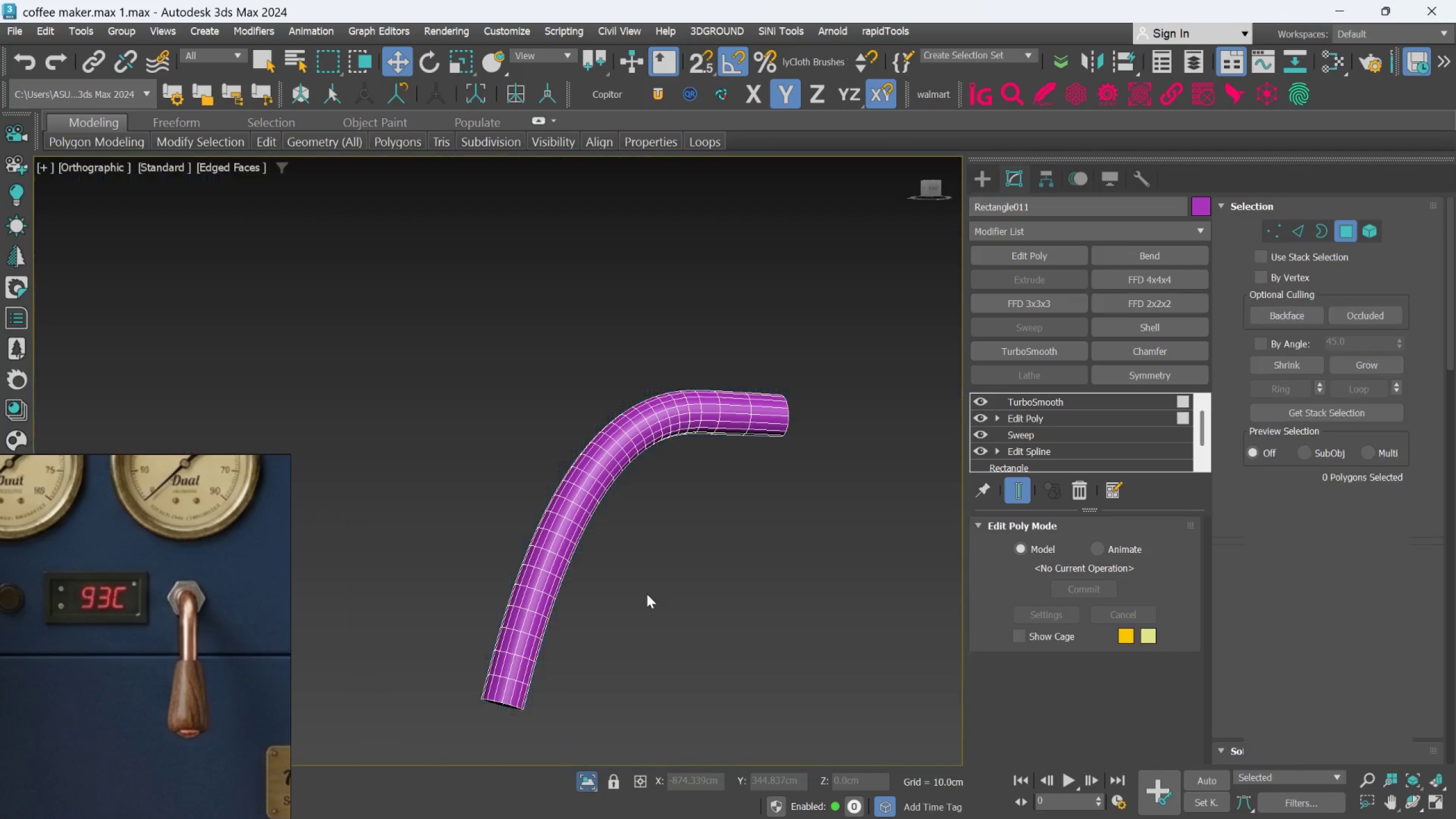 
scroll: coordinate [724, 419], scroll_direction: up, amount: 2.0
 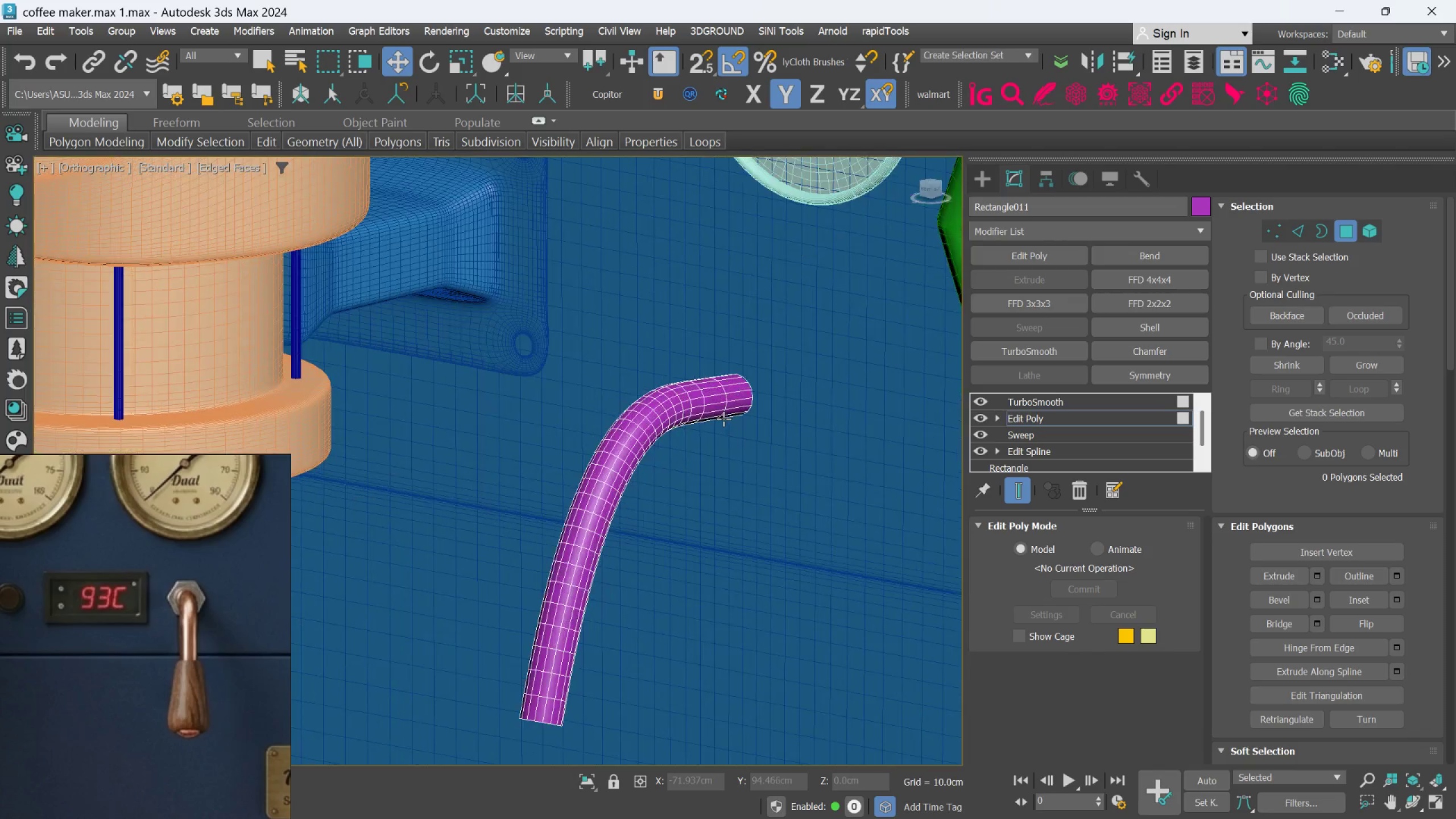 
hold_key(key=AltLeft, duration=0.62)
 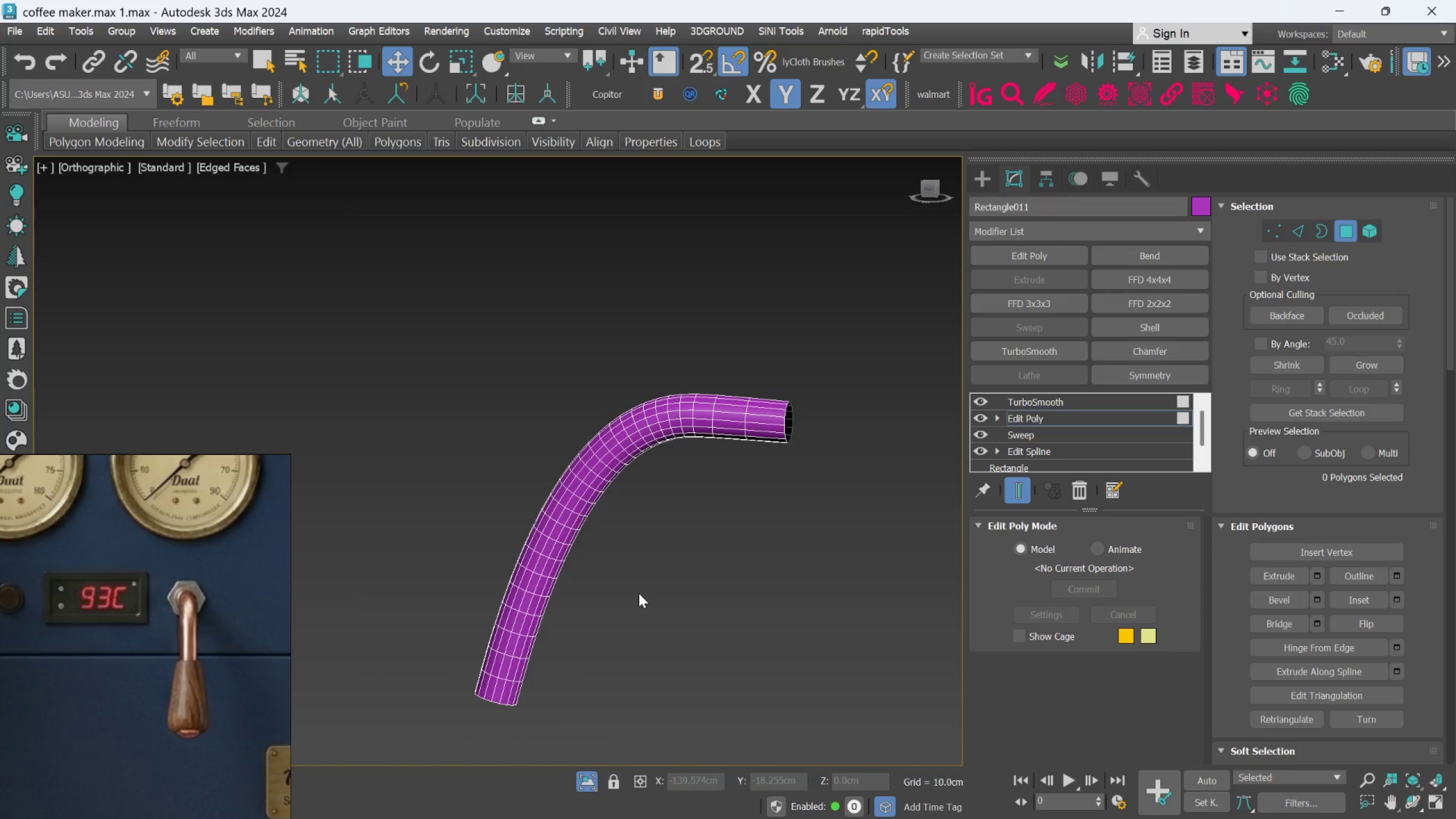 
key(L)
 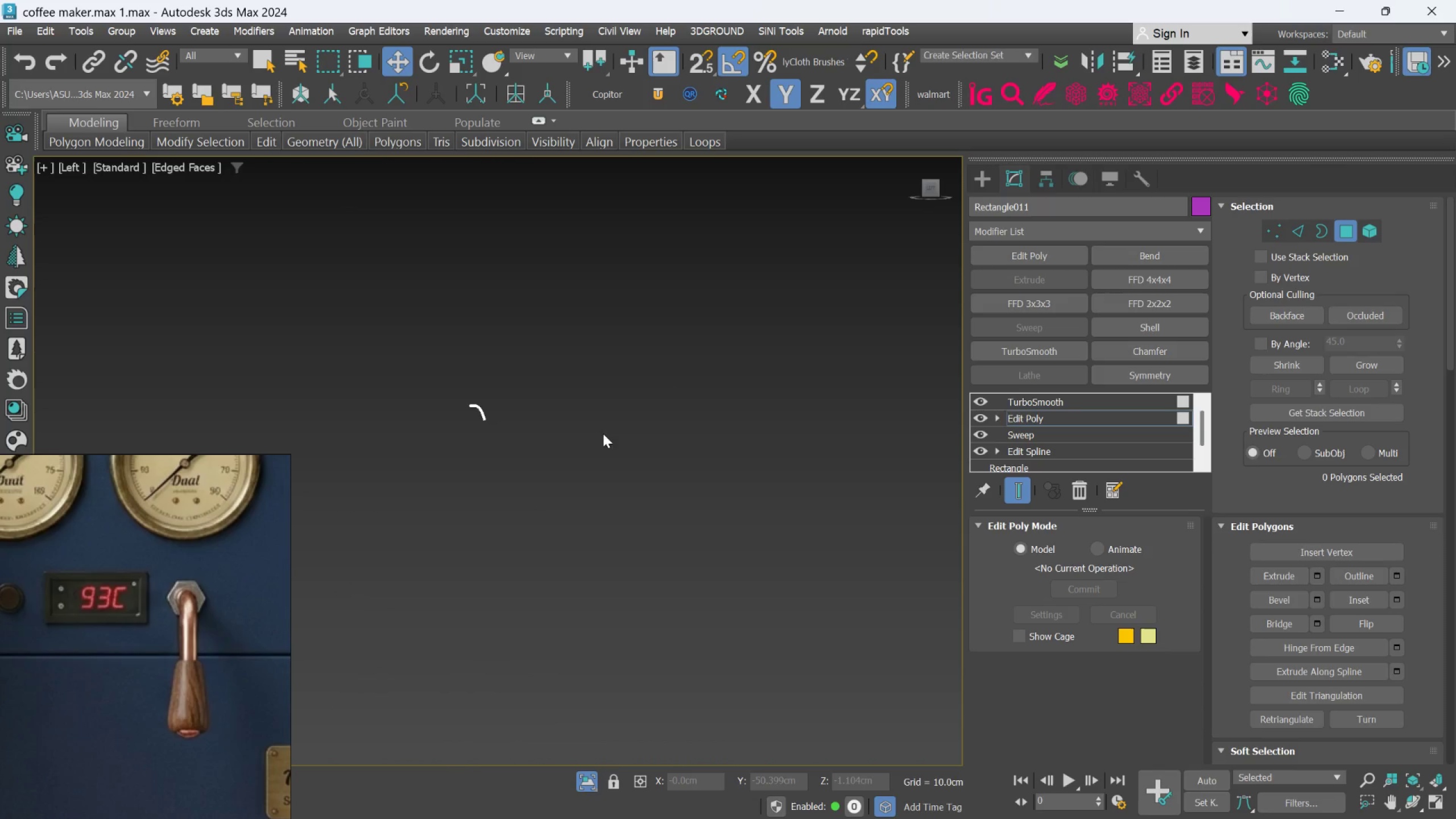 
scroll: coordinate [606, 453], scroll_direction: up, amount: 11.0
 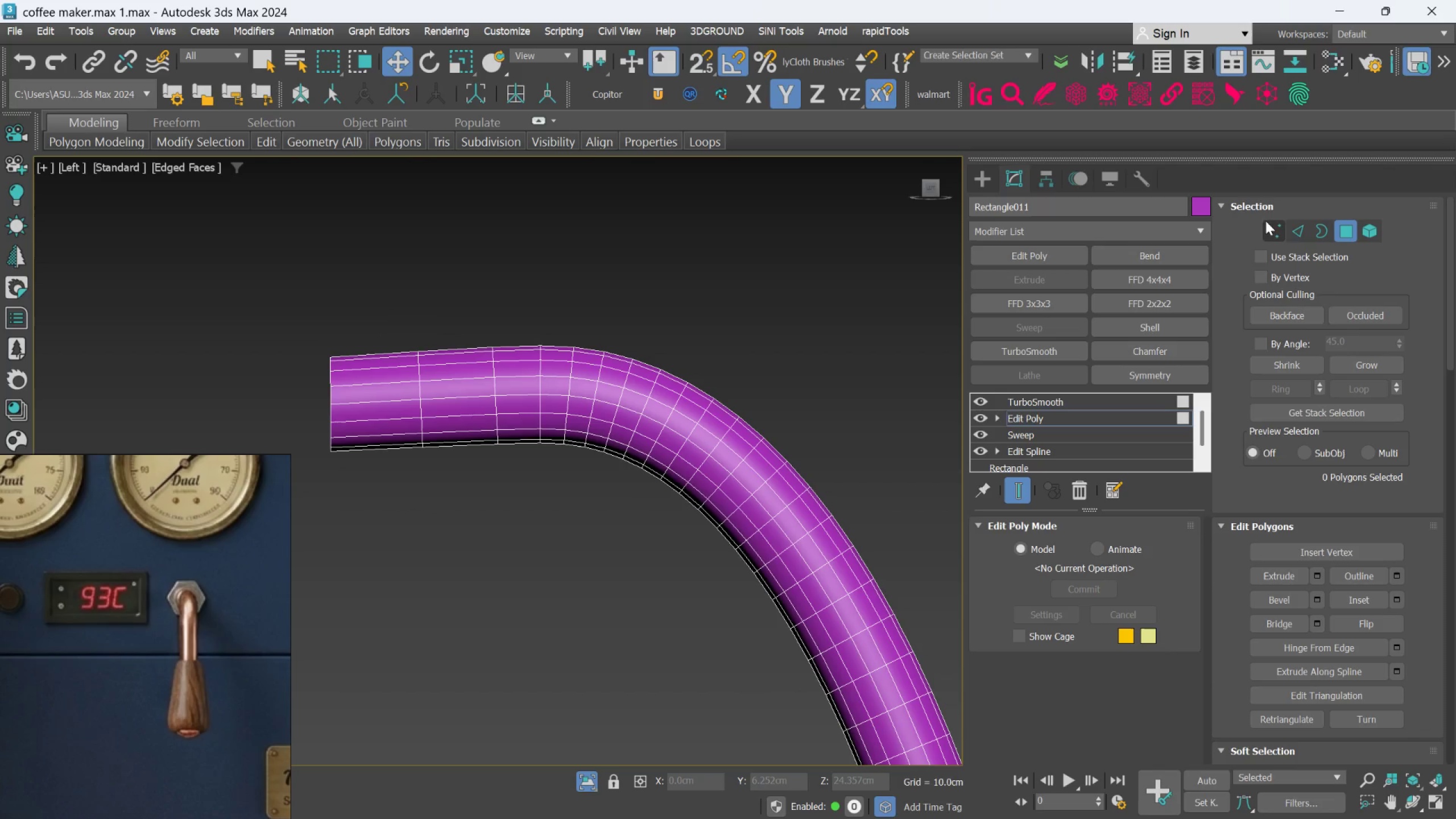 
left_click([1290, 225])
 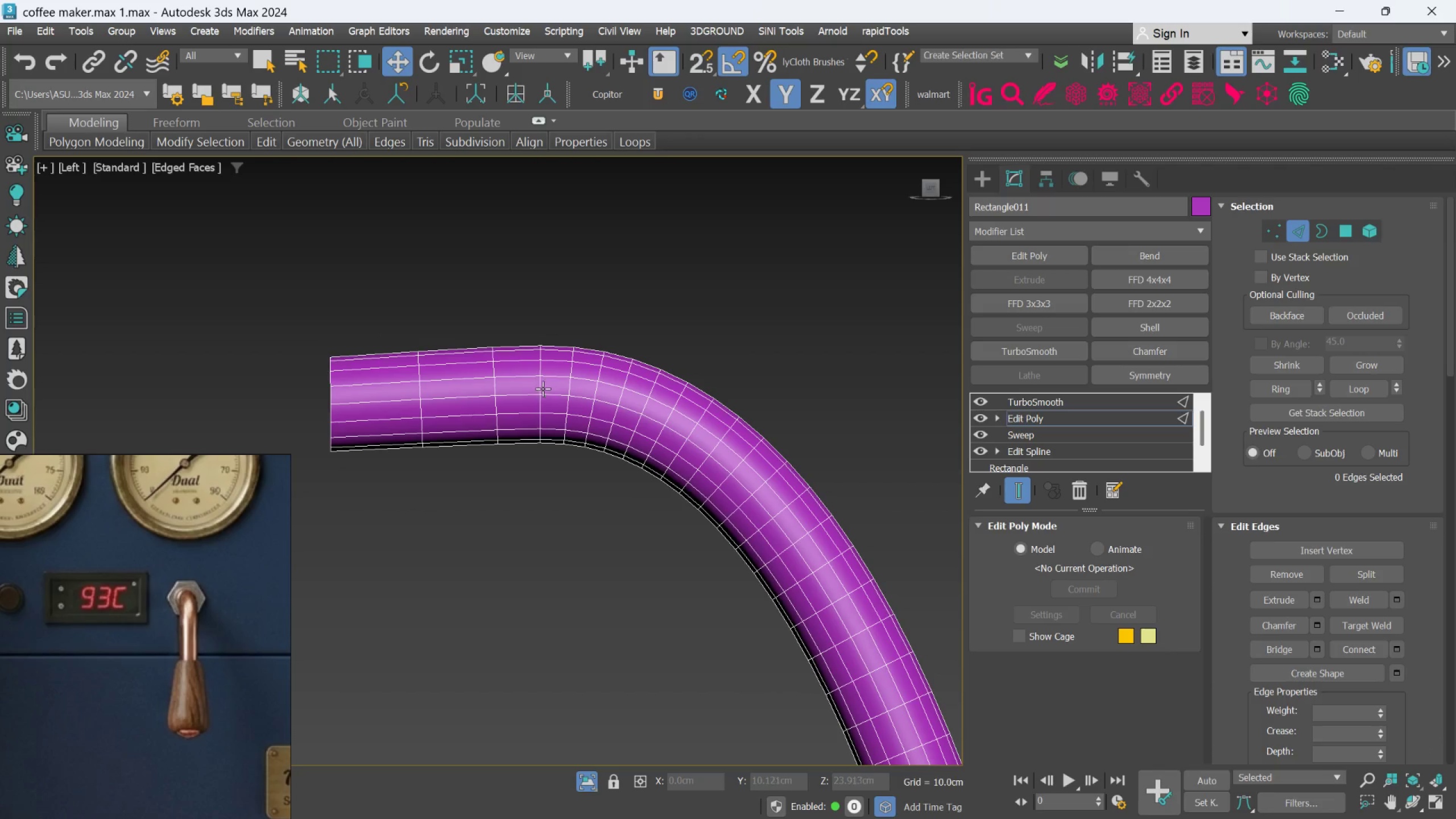 
double_click([540, 386])
 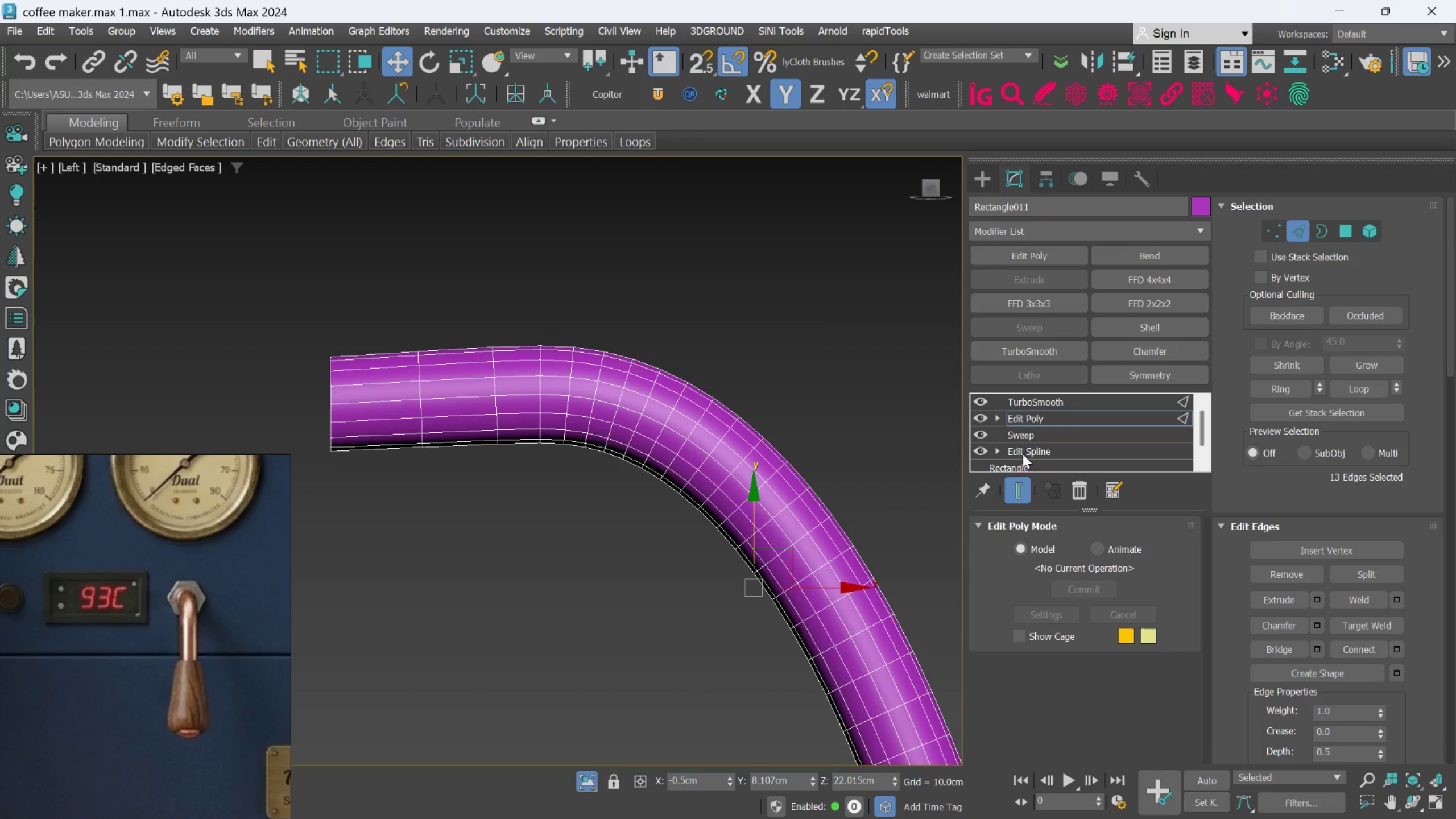 
left_click([1016, 492])
 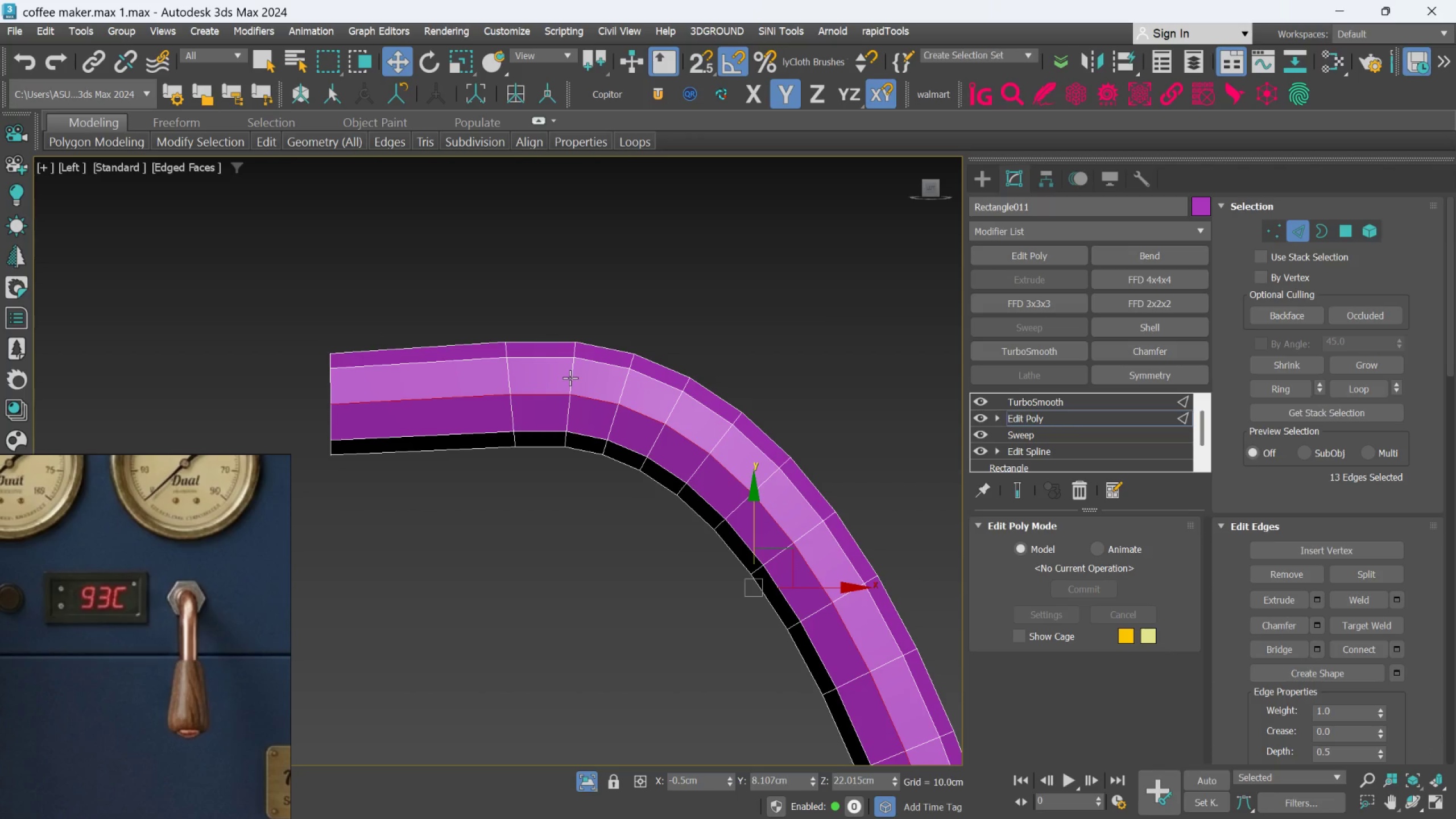 
double_click([570, 376])
 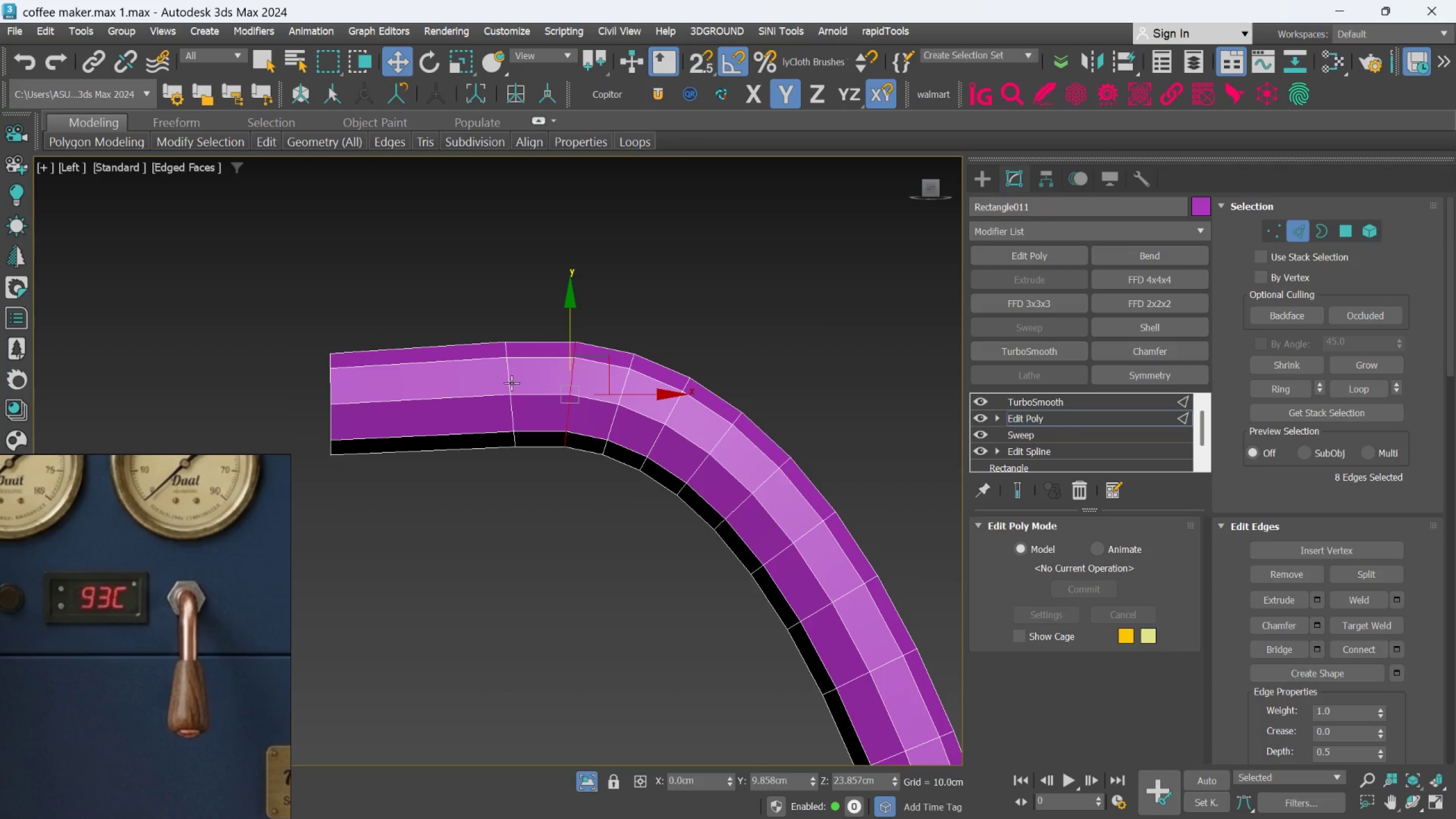 
double_click([507, 383])
 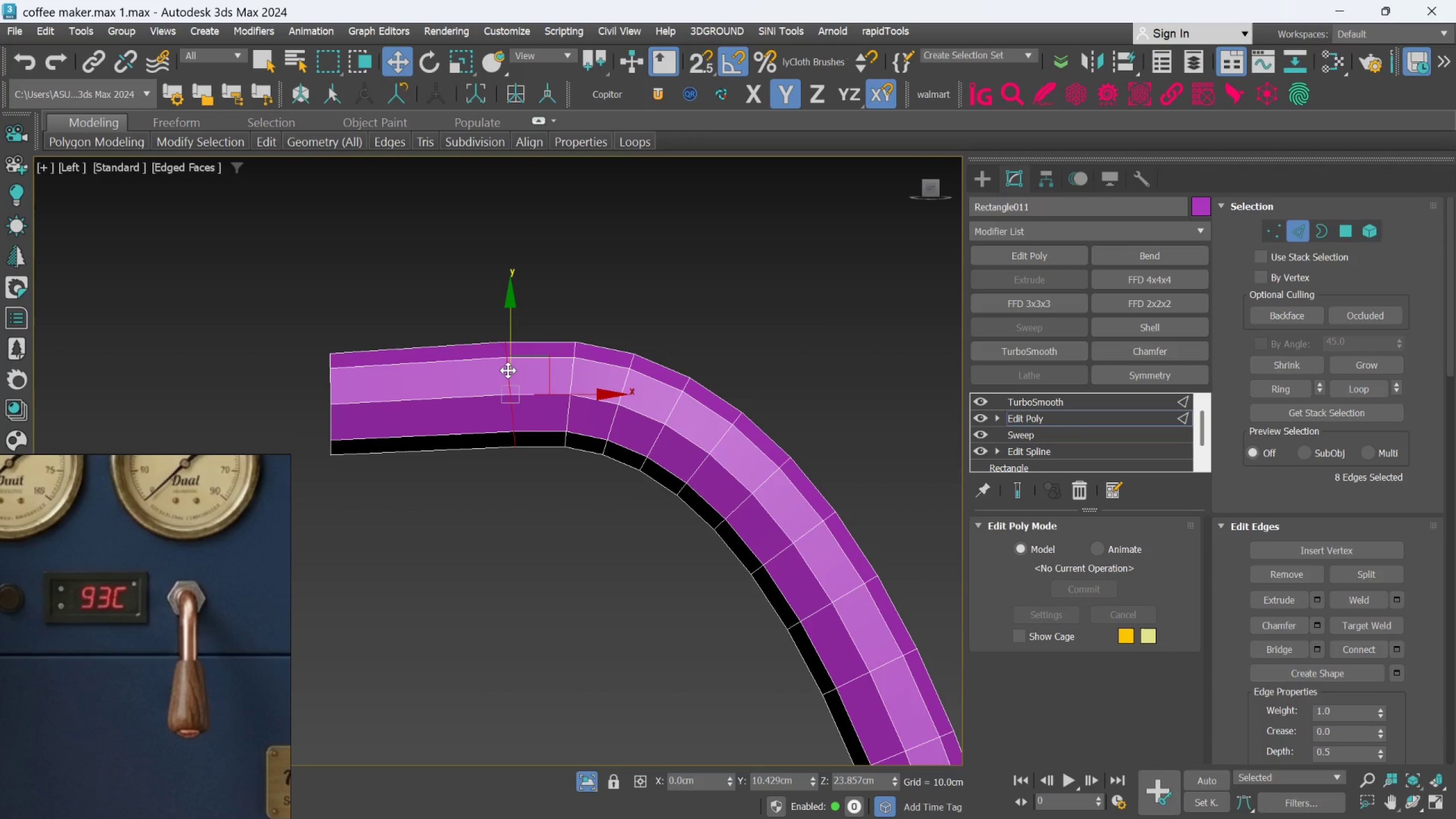 
key(Control+Backspace)
 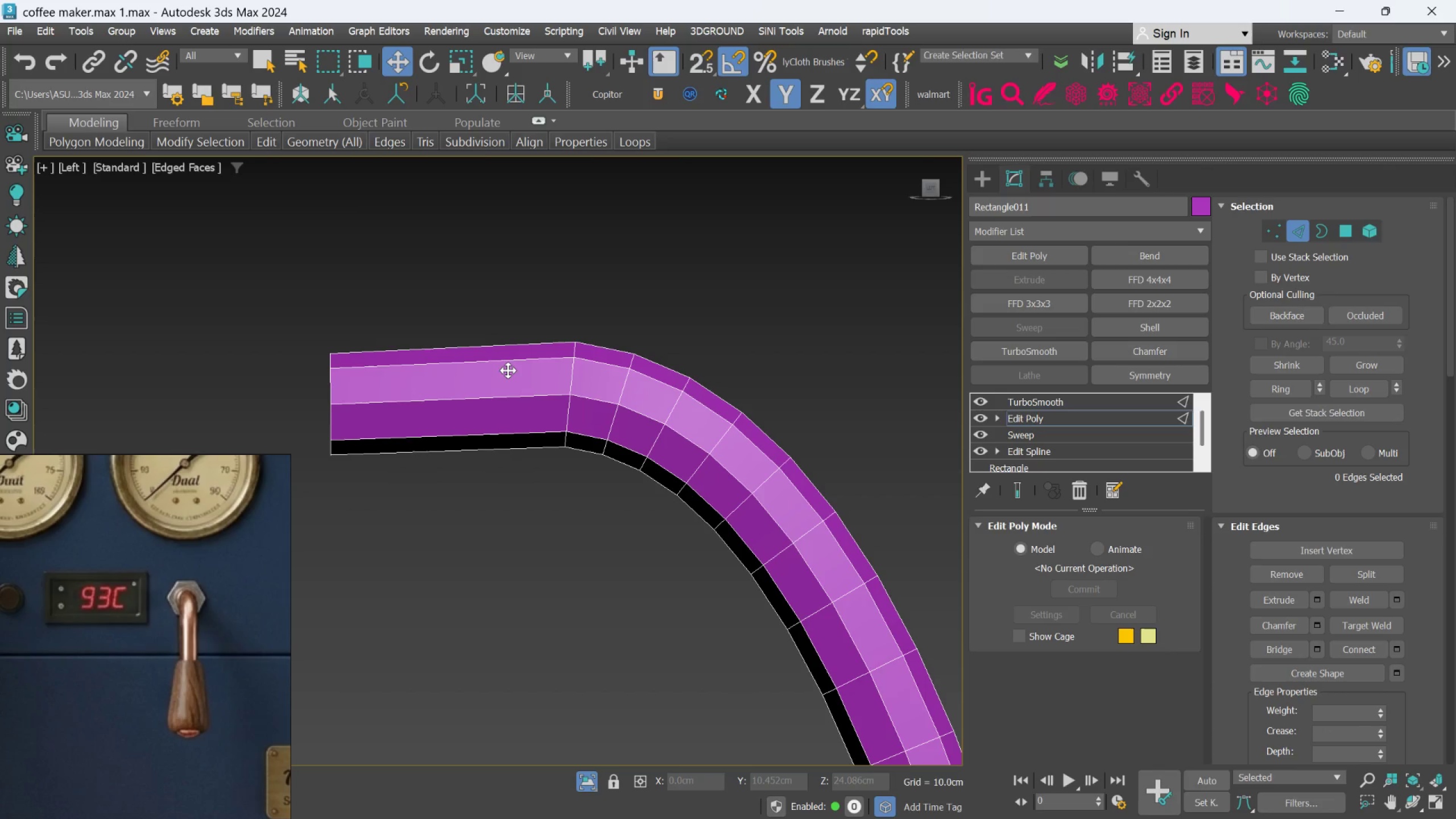 
key(Control+Z)
 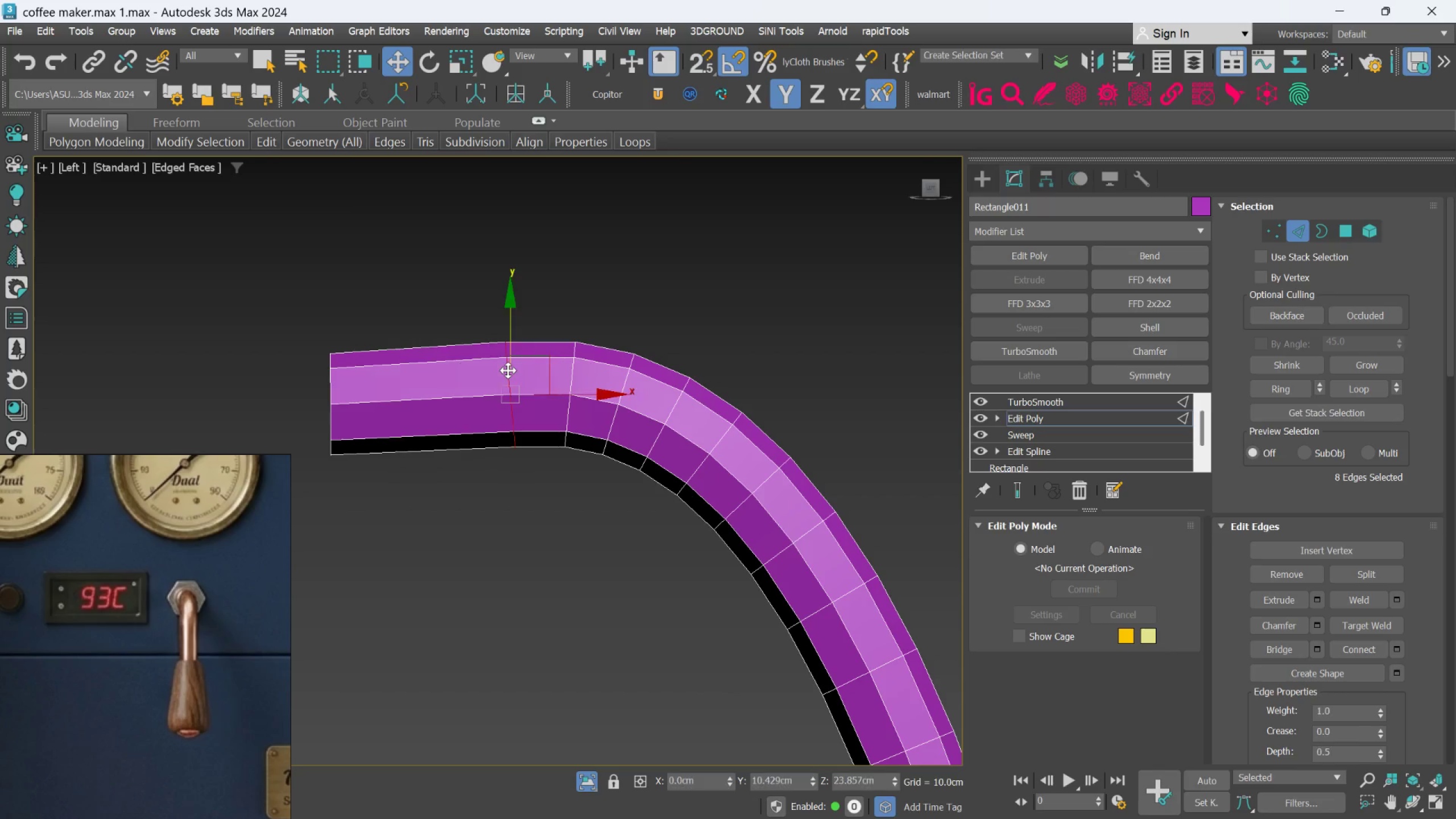 
key(Control+ControlLeft)
 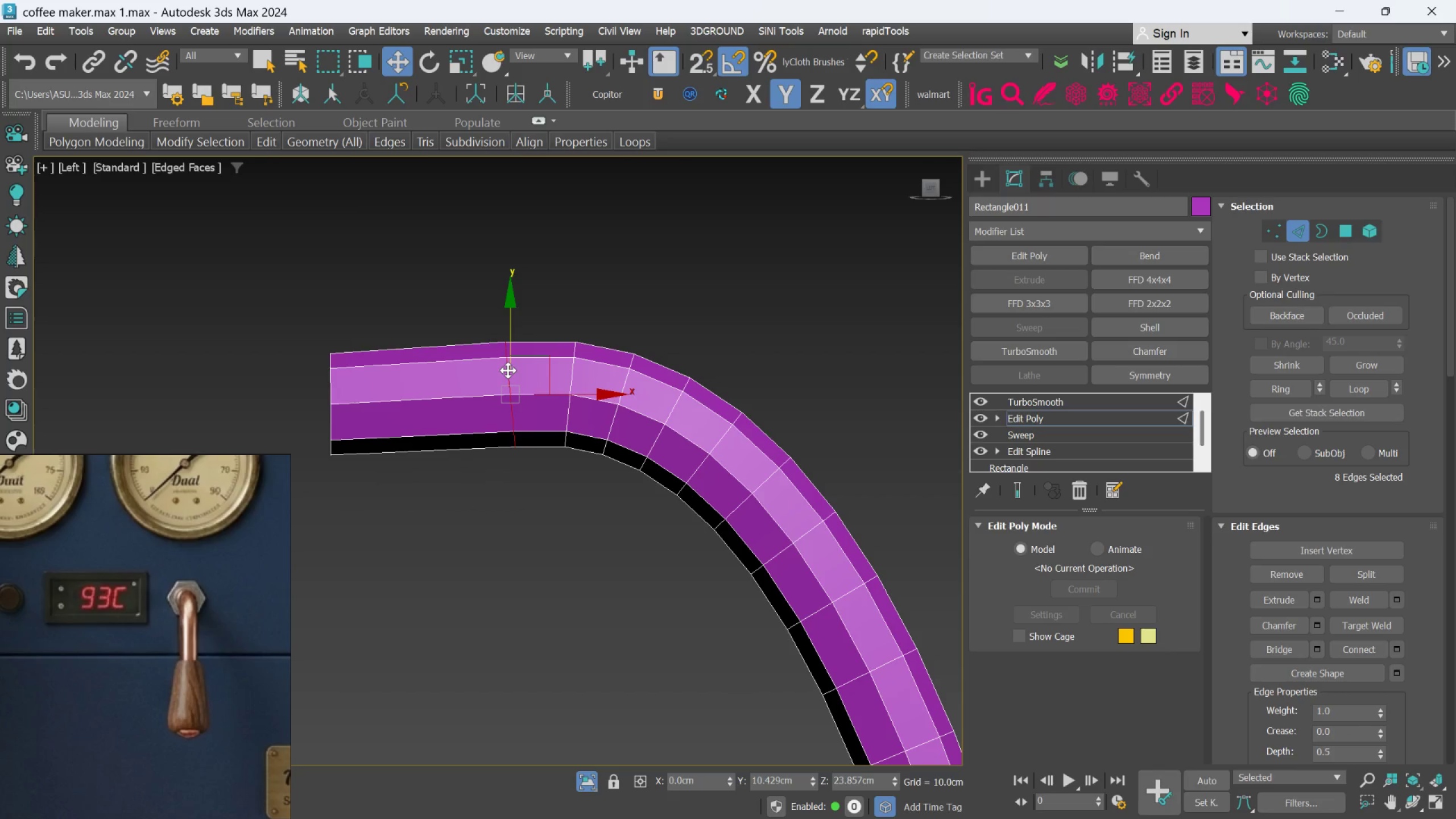 
key(Control+ControlLeft)
 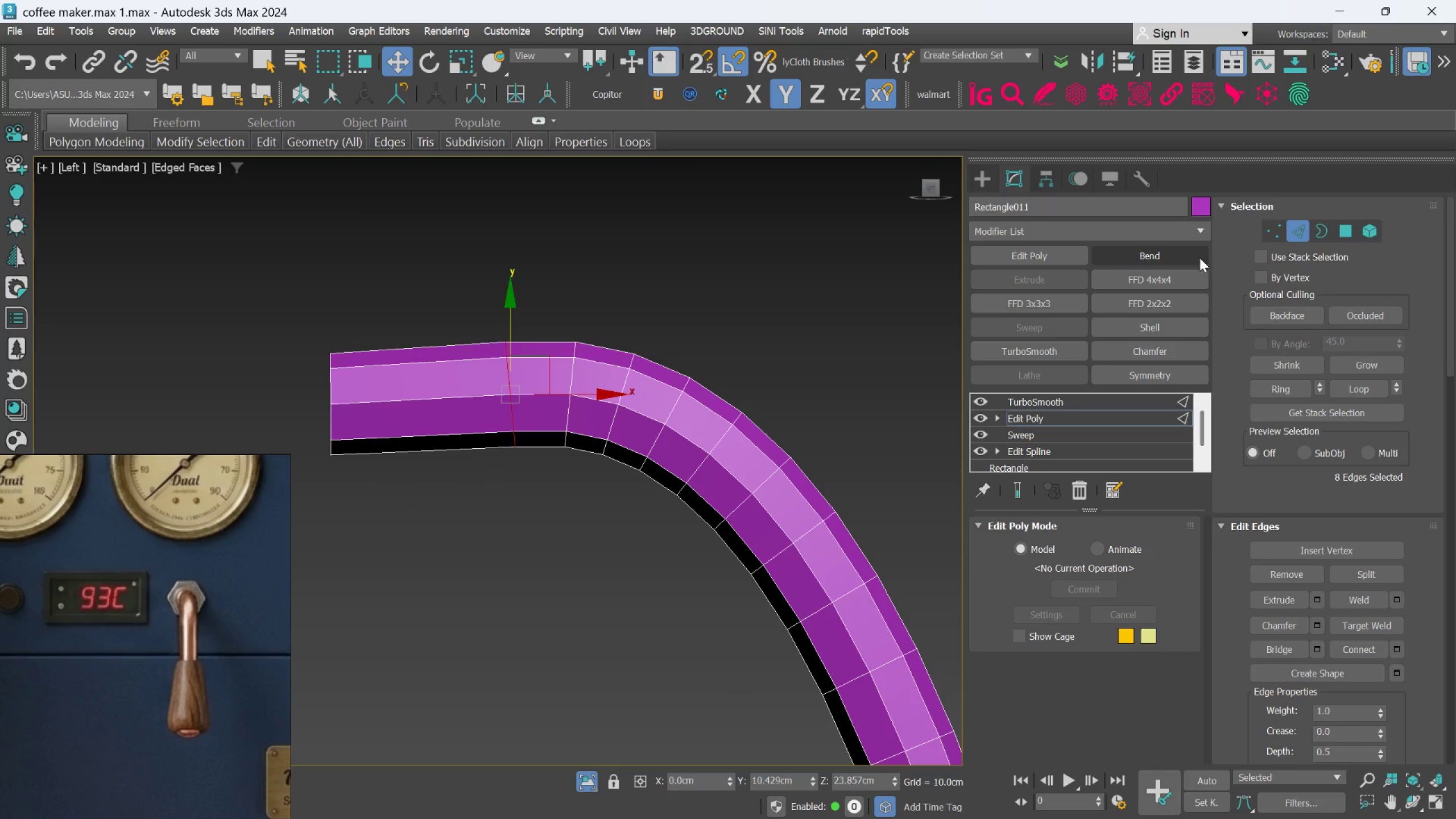 
left_click([1265, 232])
 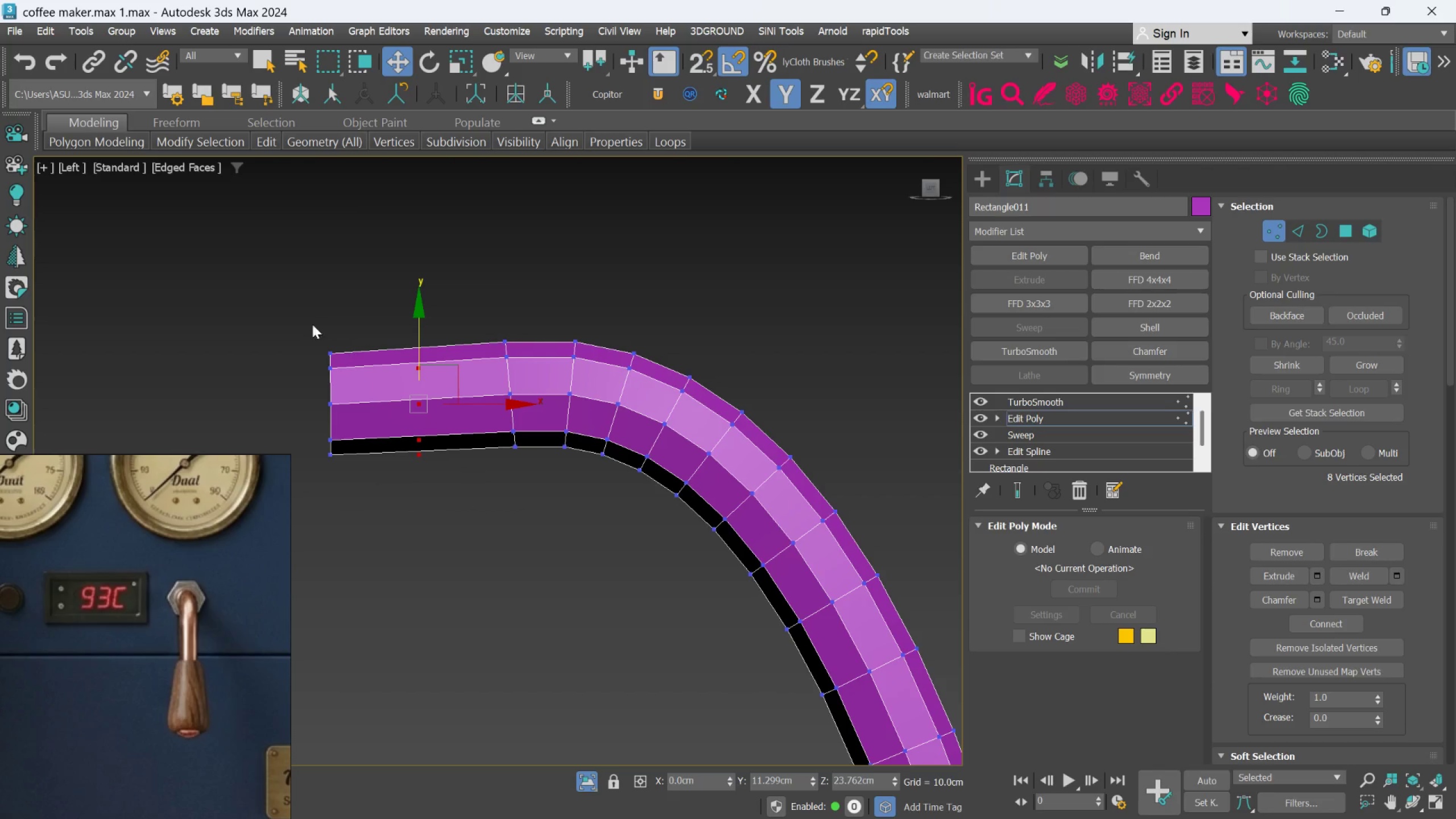 
left_click([271, 305])
 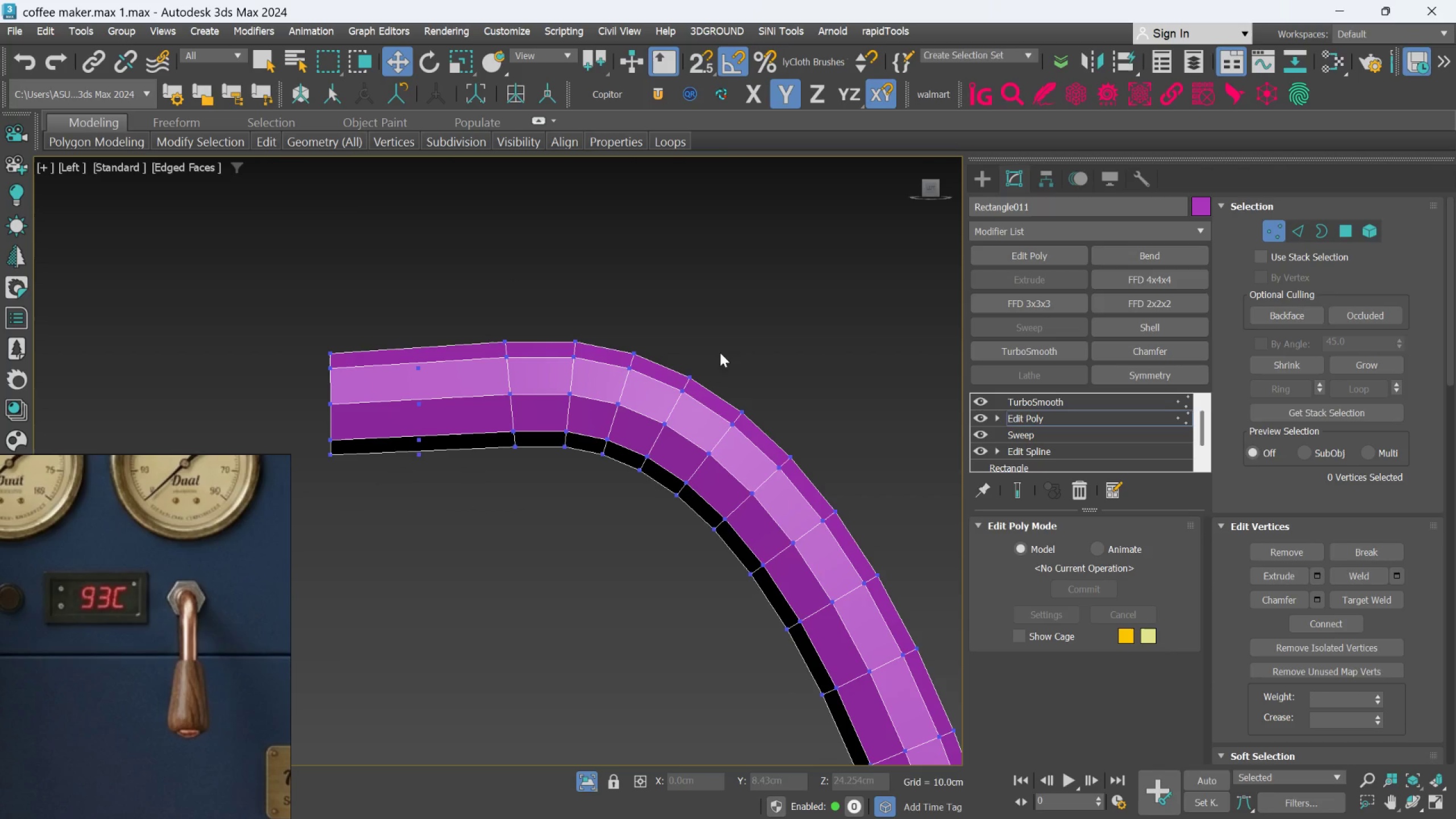 
left_click_drag(start_coordinate=[374, 295], to_coordinate=[471, 516])
 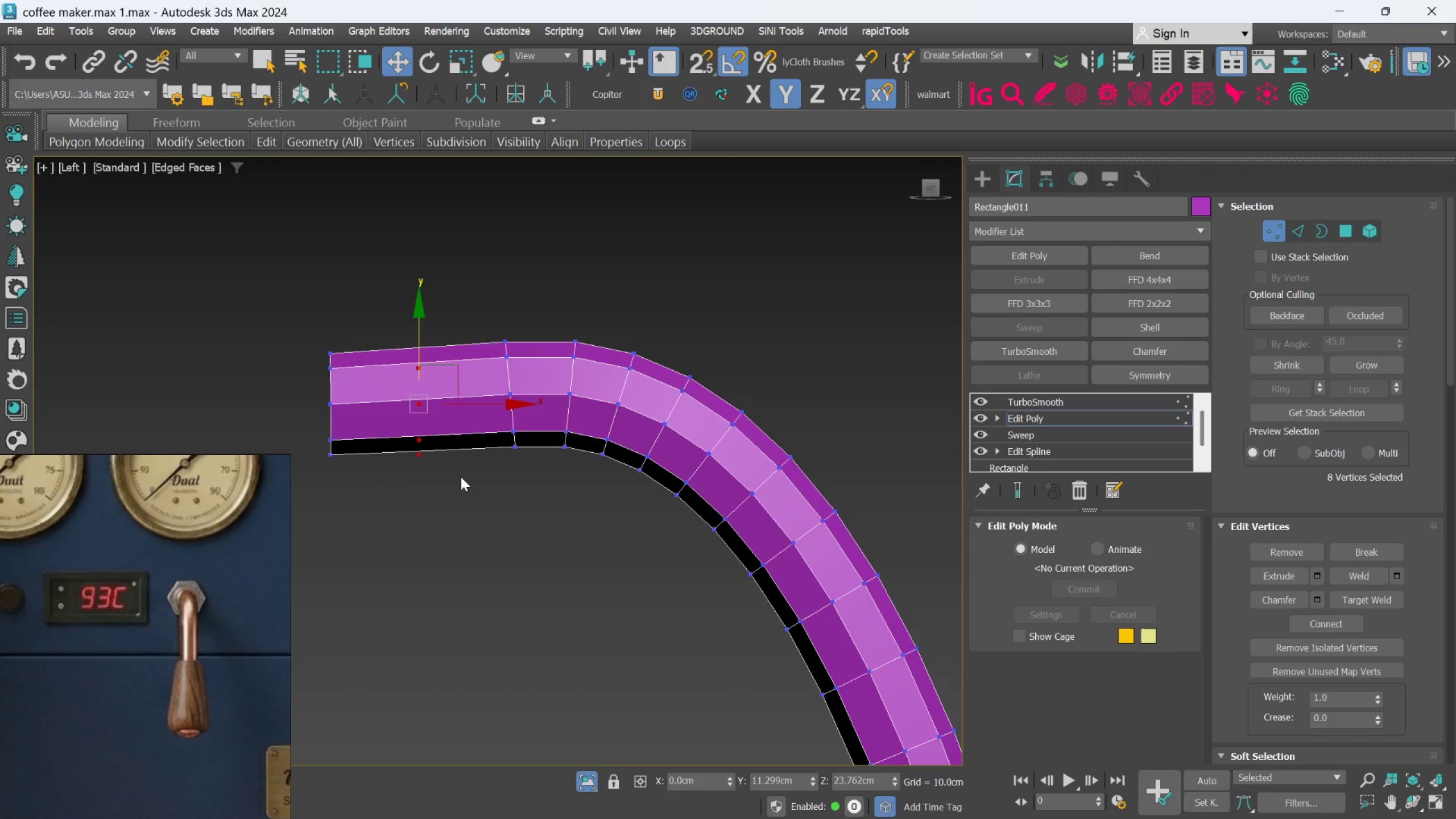 
key(Delete)
 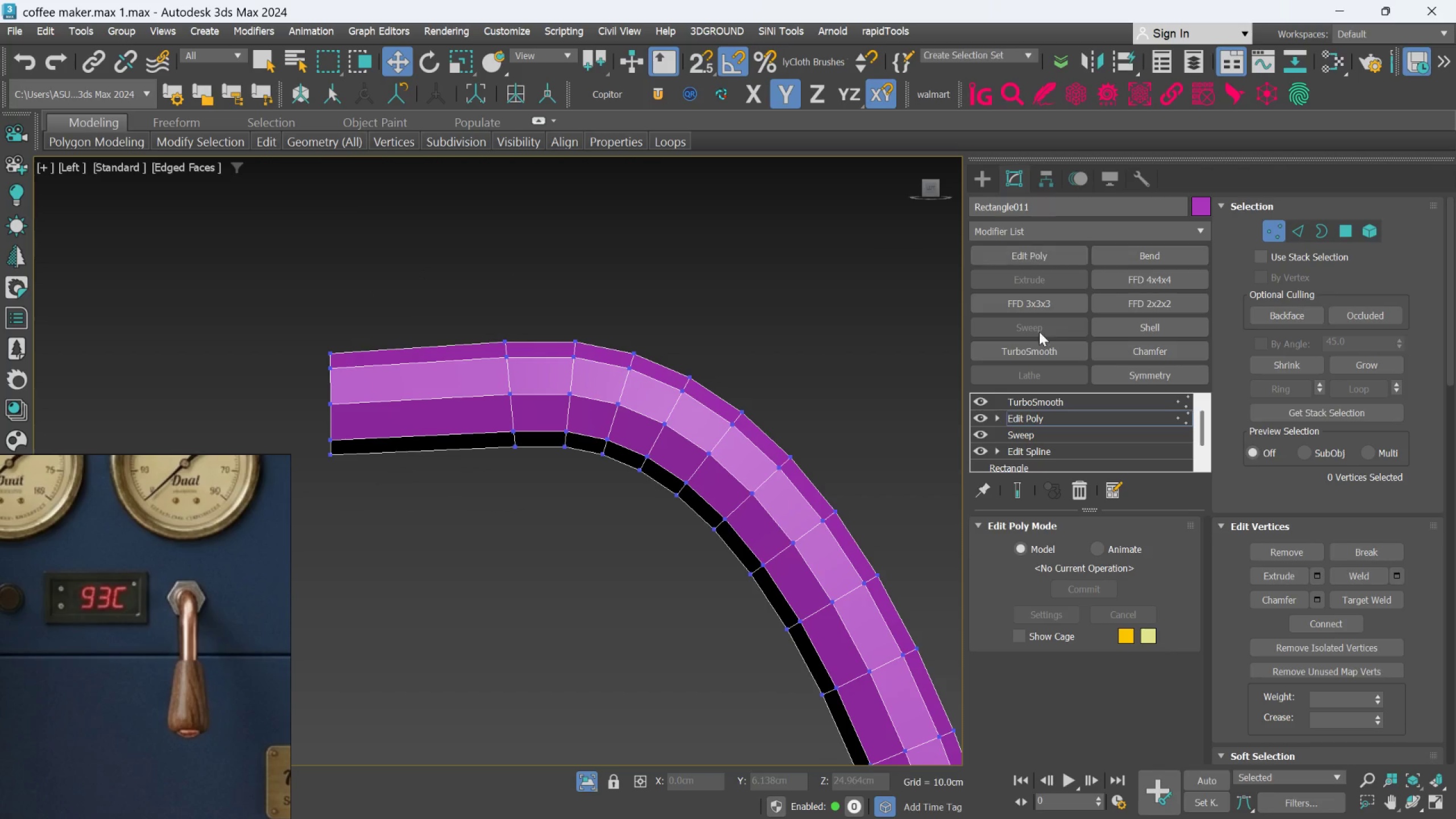 
scroll: coordinate [768, 428], scroll_direction: down, amount: 1.0
 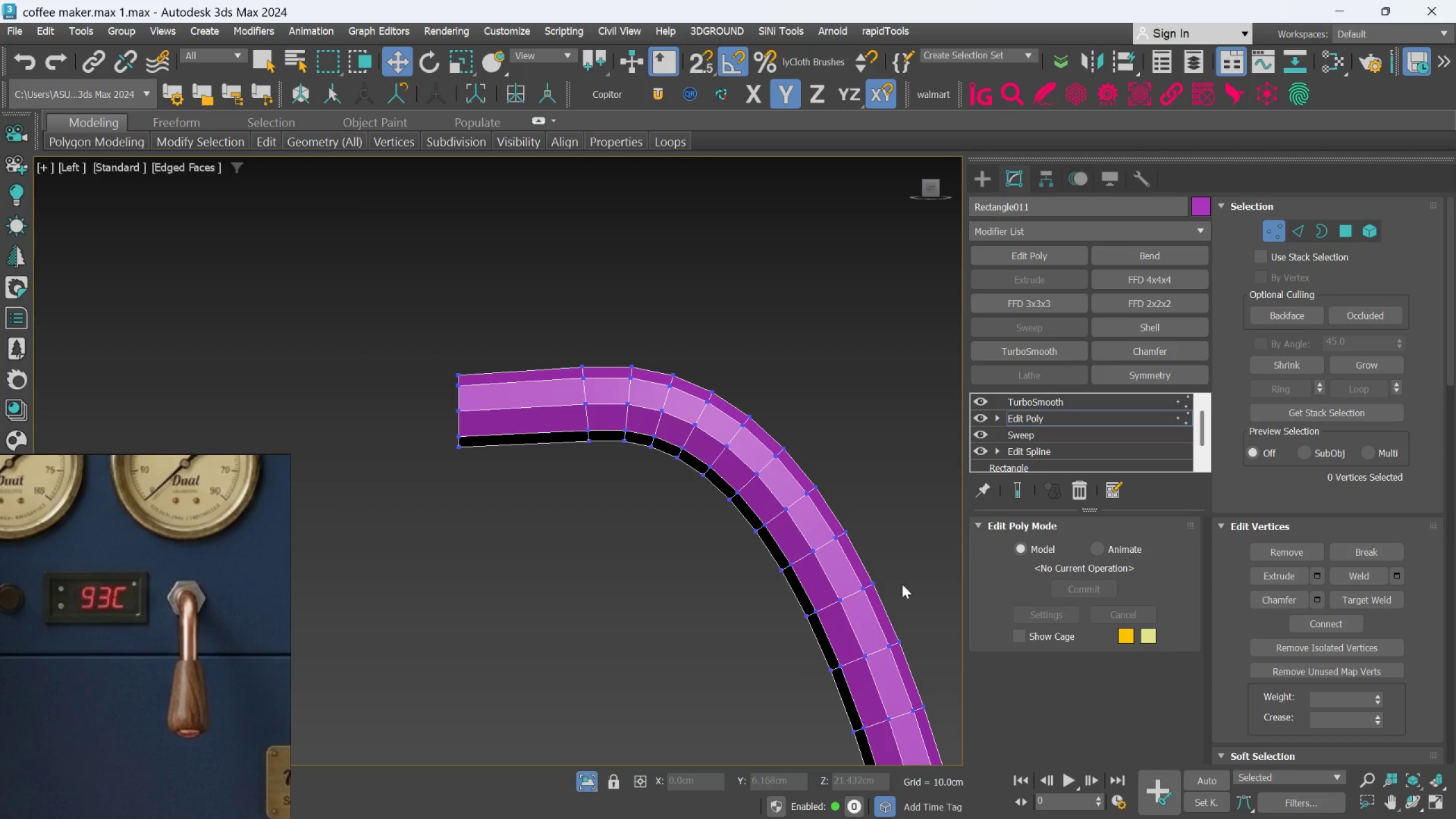 
left_click([1015, 495])
 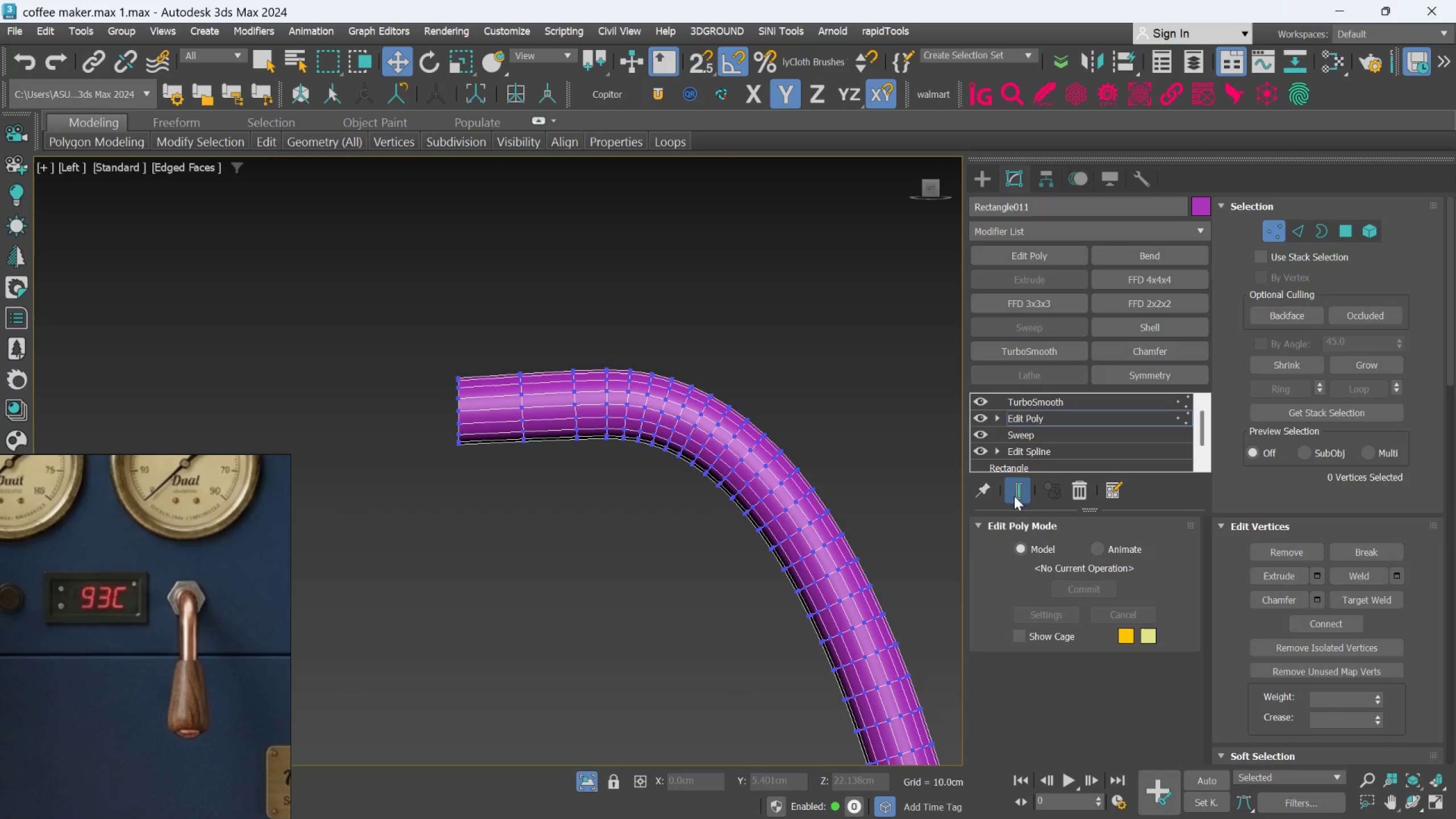 
scroll: coordinate [830, 500], scroll_direction: down, amount: 2.0
 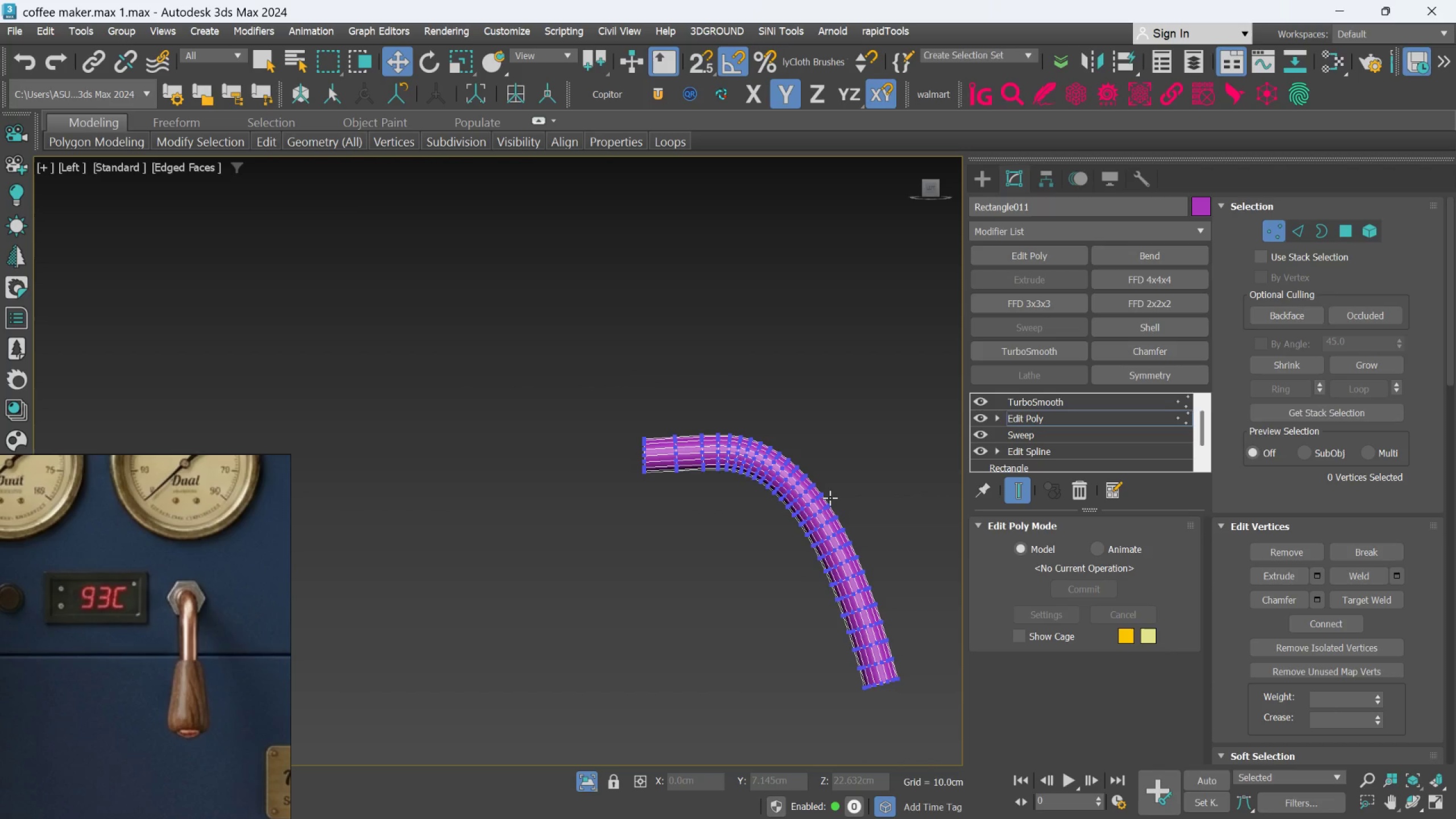 
scroll: coordinate [592, 328], scroll_direction: up, amount: 3.0
 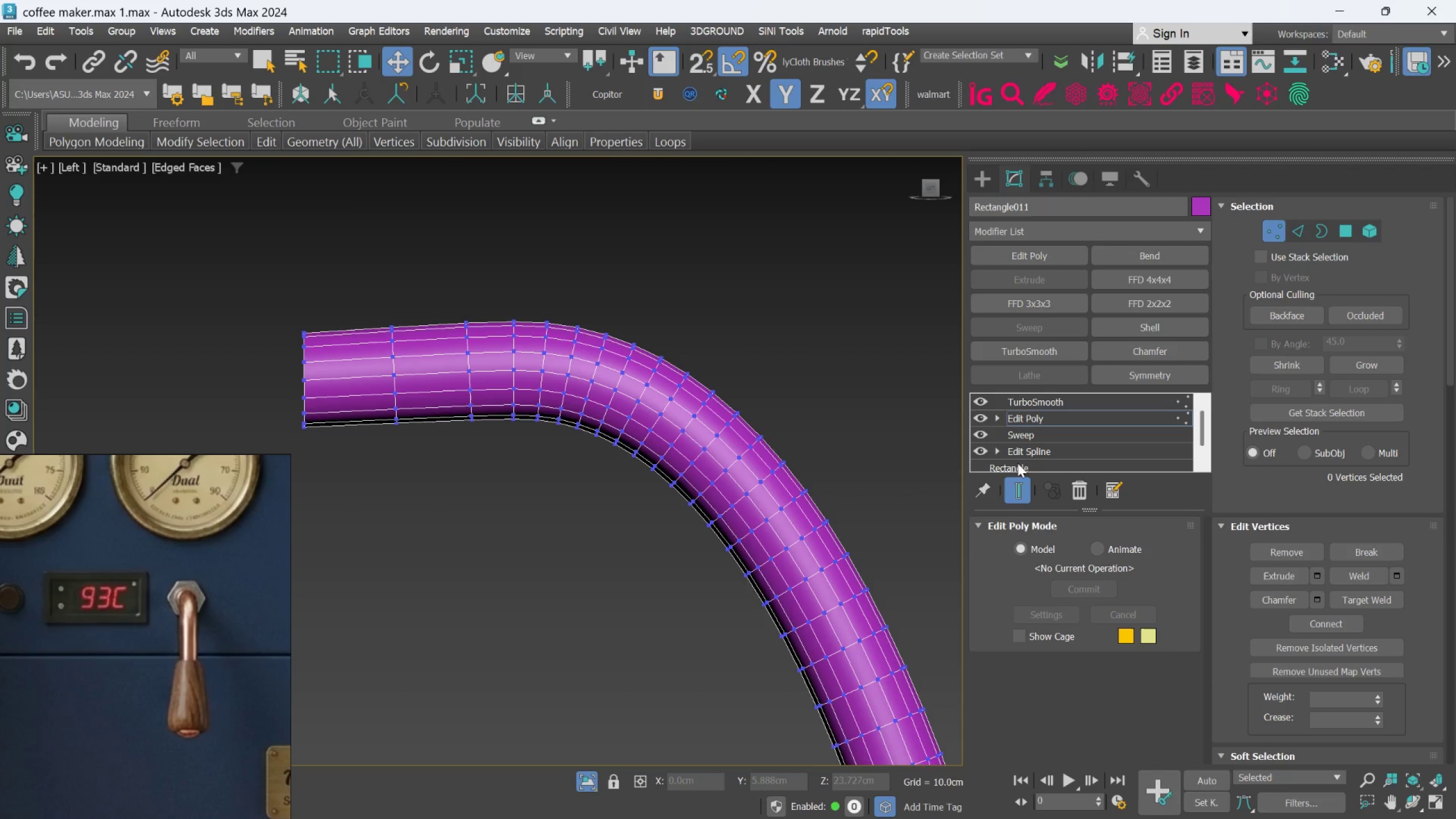 
left_click([1021, 483])
 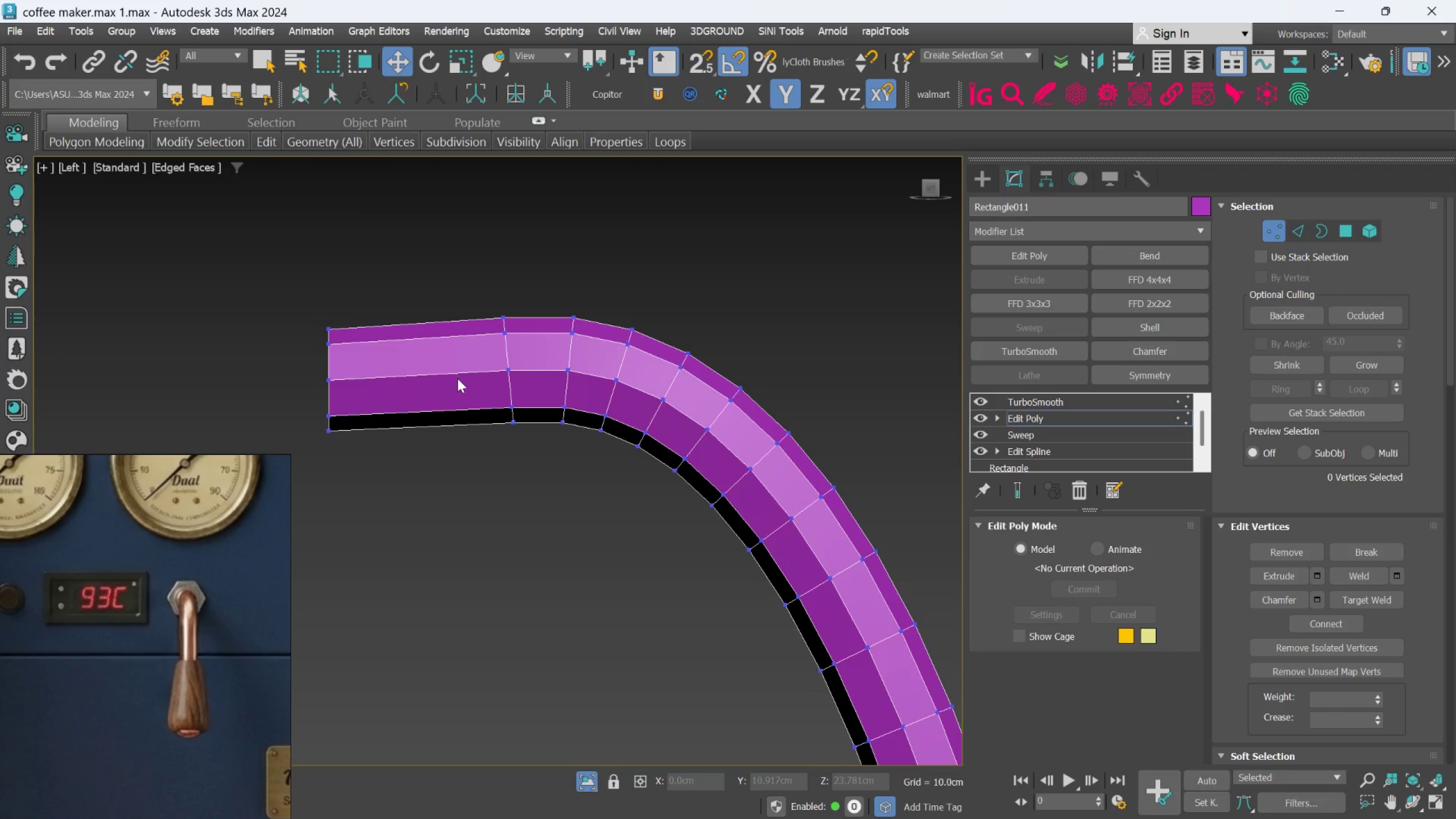 
key(Alt+1)
 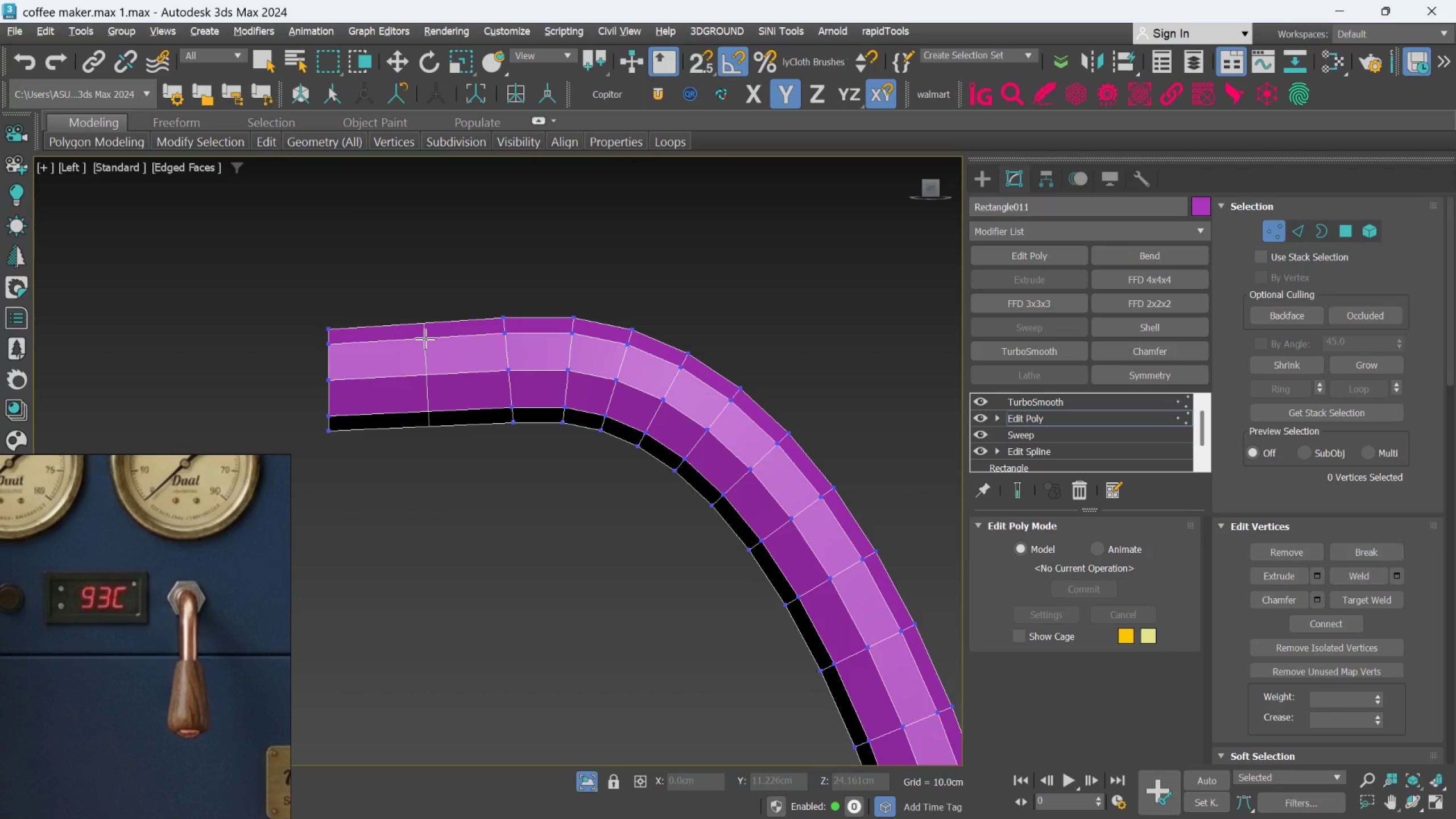 
key(Alt+AltLeft)
 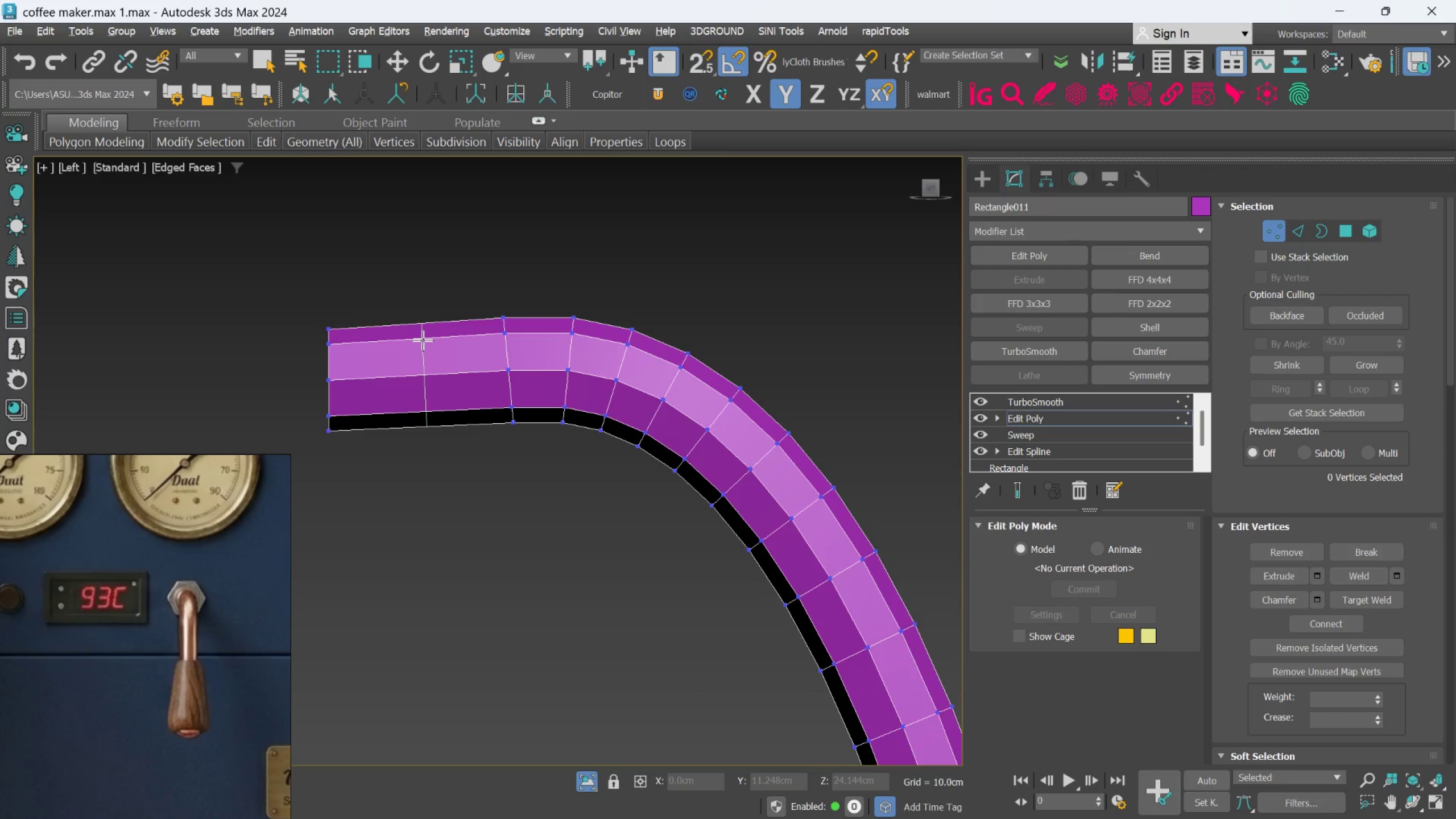 
key(Alt+1)
 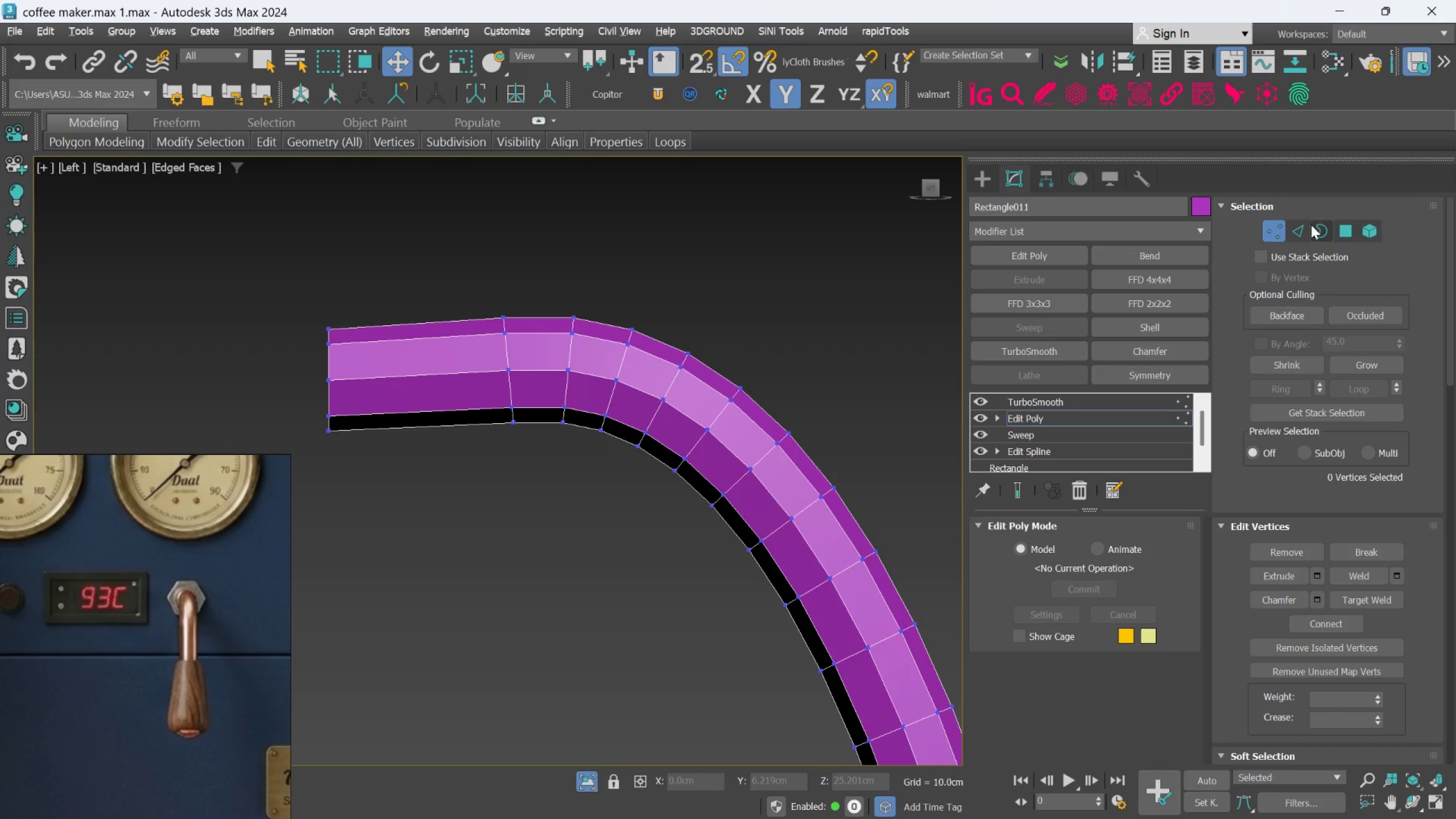 
left_click_drag(start_coordinate=[1302, 229], to_coordinate=[1286, 234])
 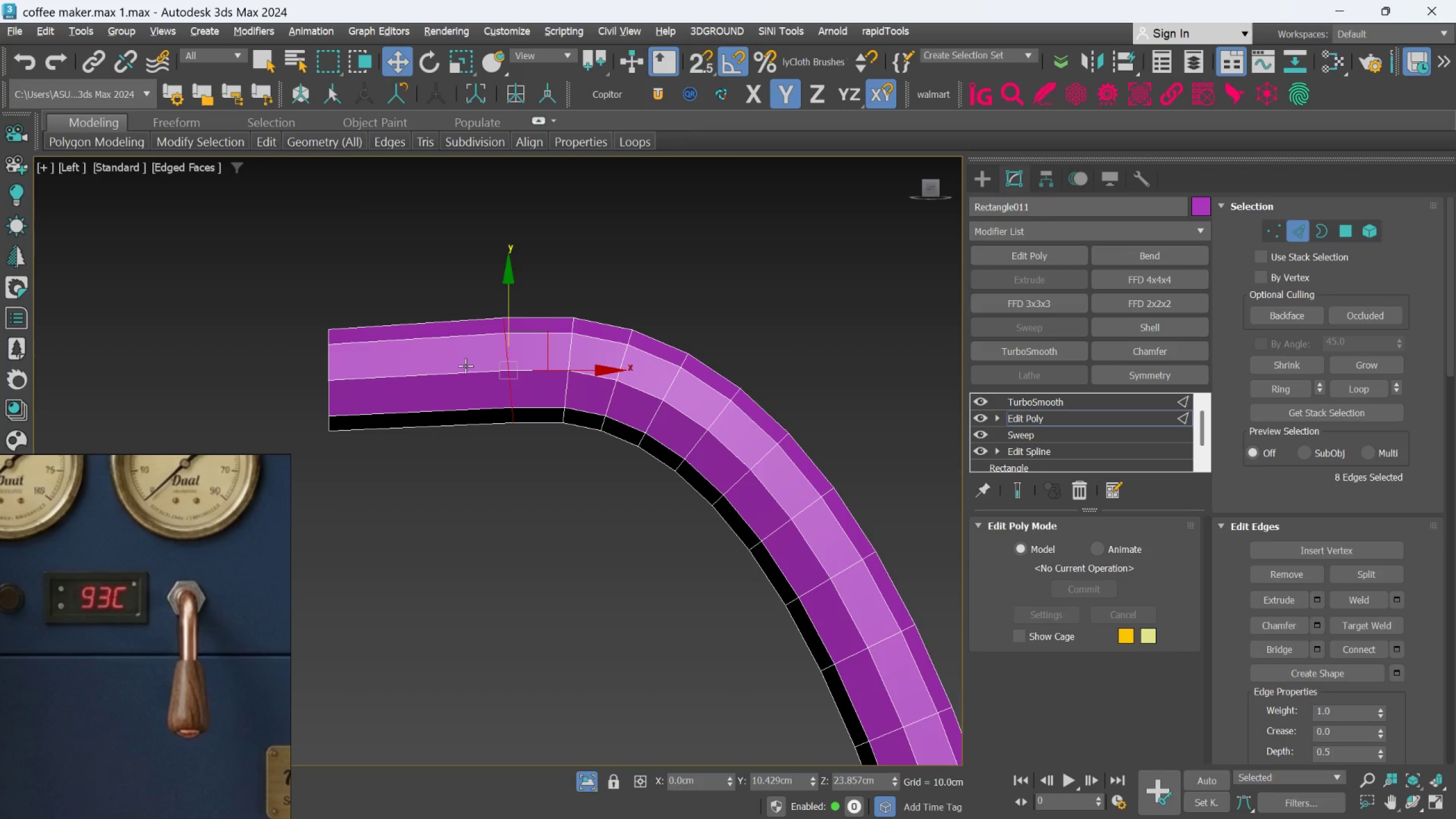 
left_click([464, 372])
 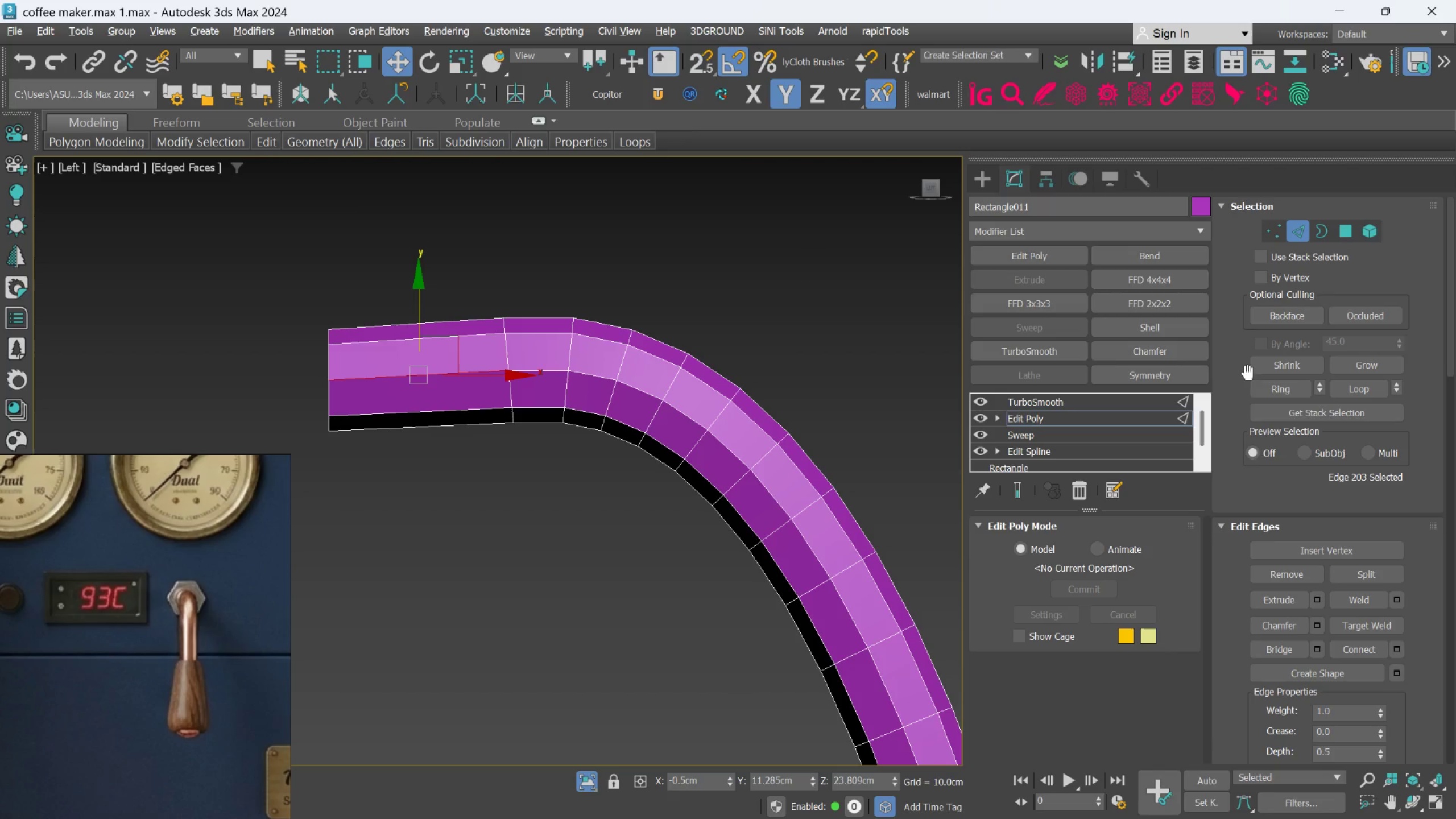 
left_click([1269, 385])
 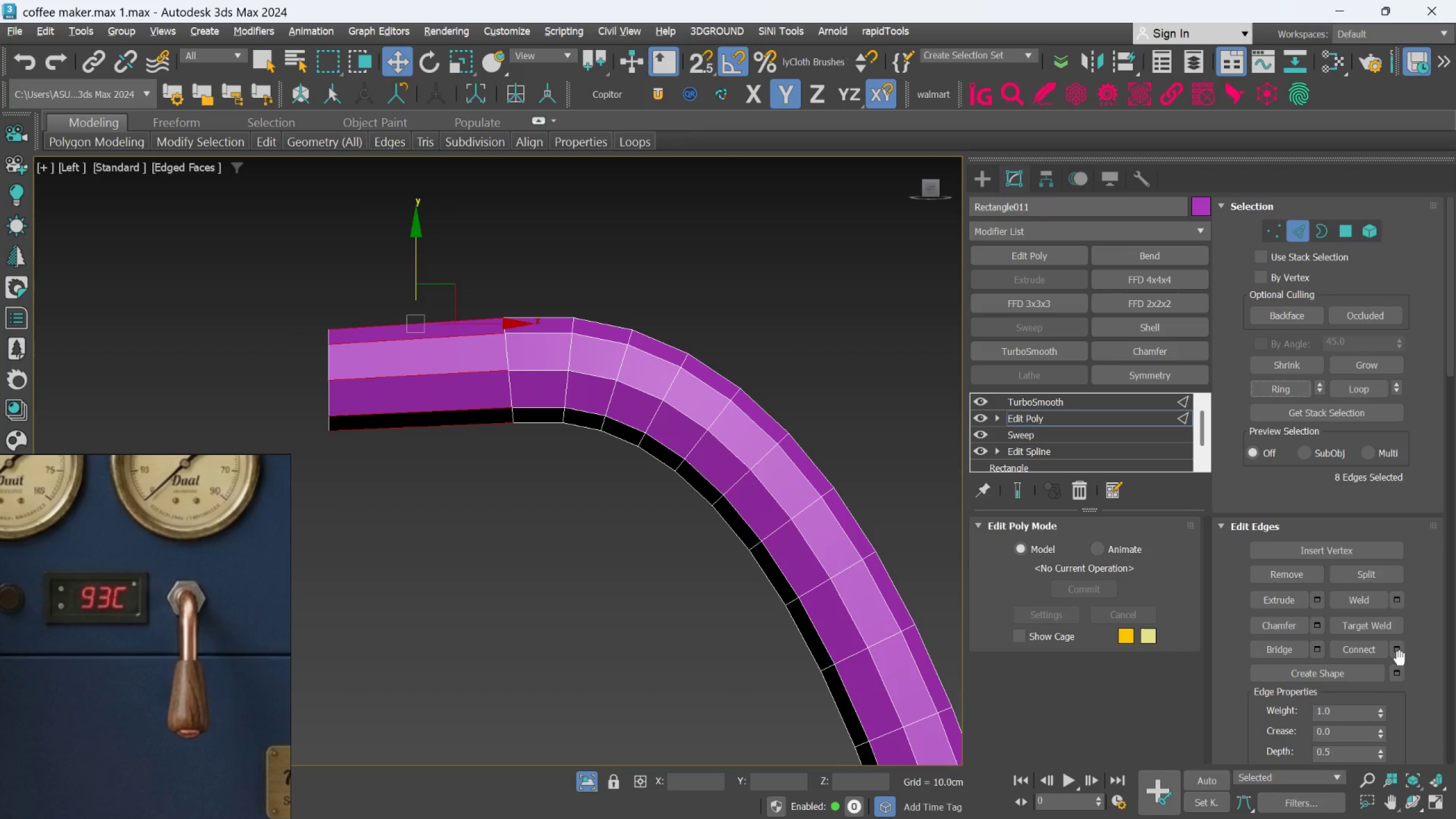 
left_click([1395, 651])
 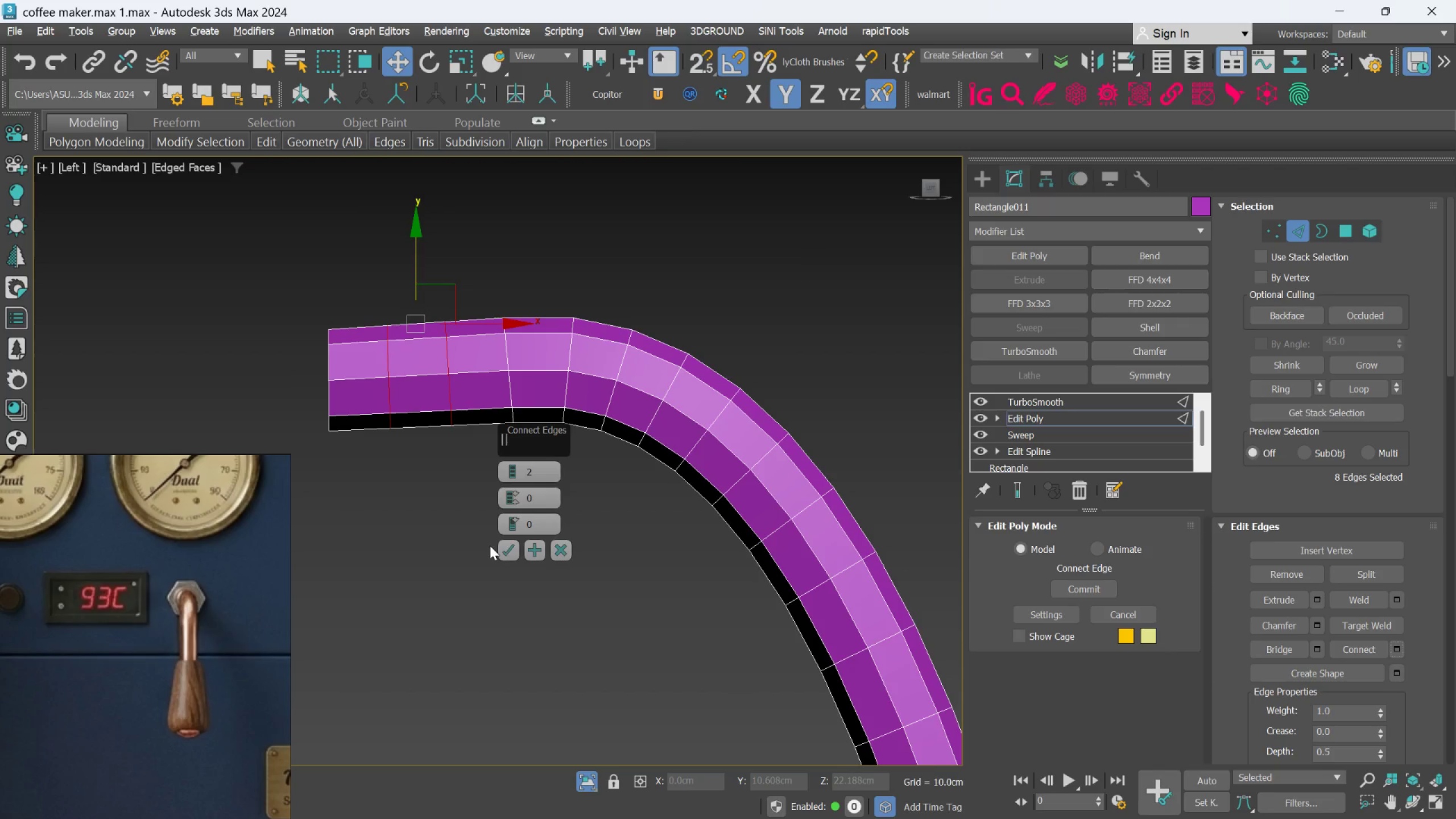 
left_click([502, 552])
 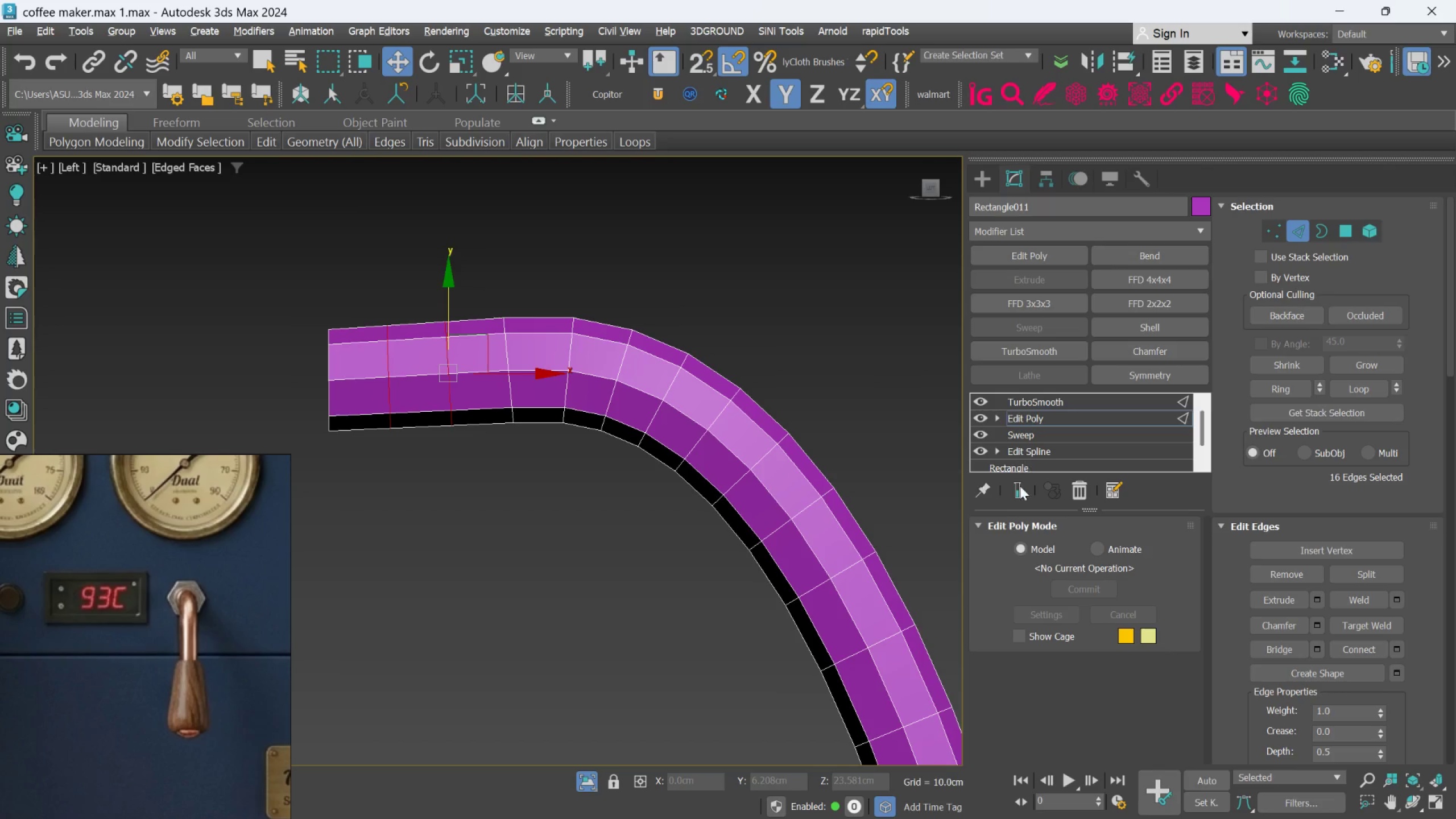 
left_click([1014, 491])
 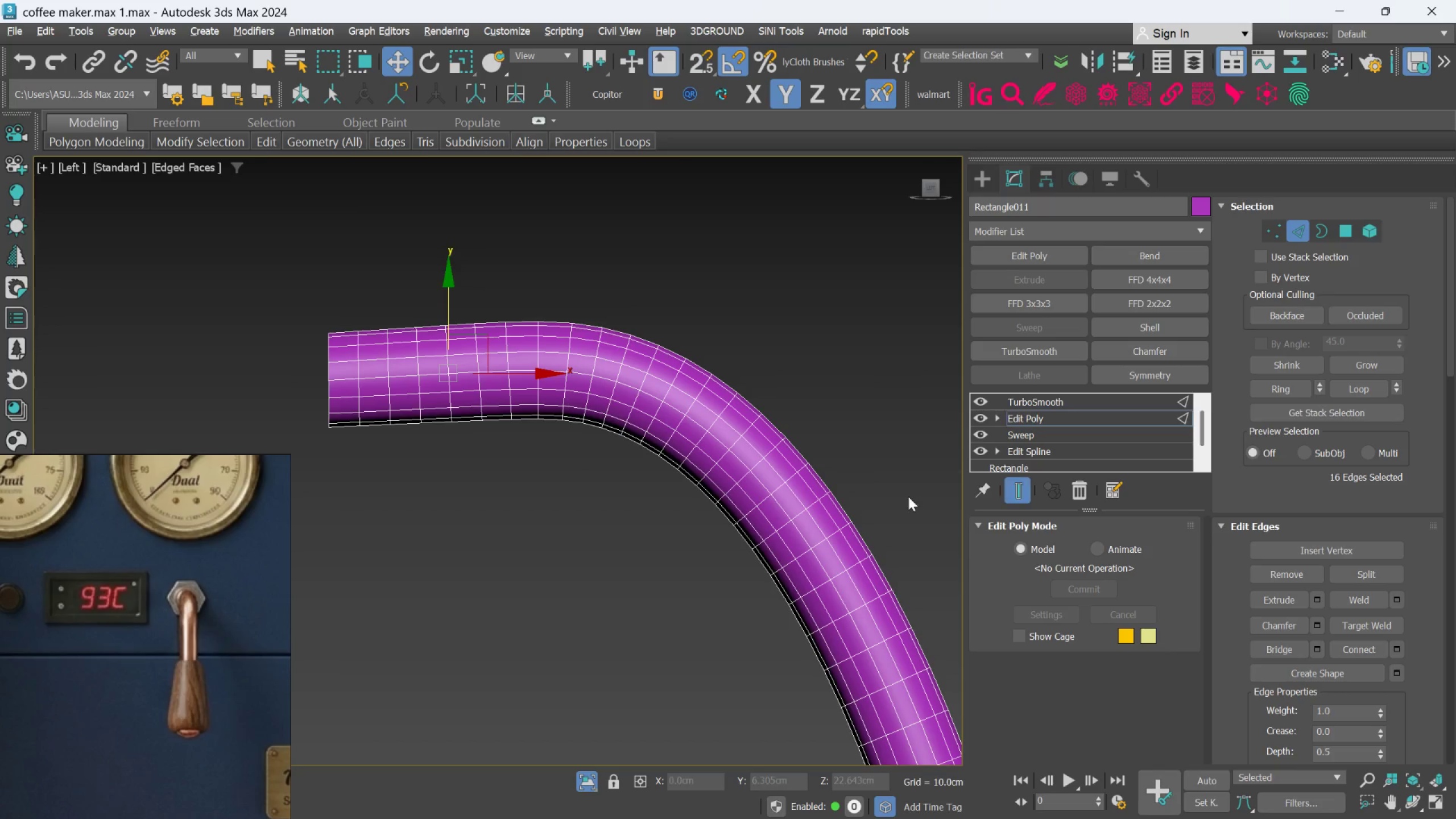 
hold_key(key=AltLeft, duration=0.79)
 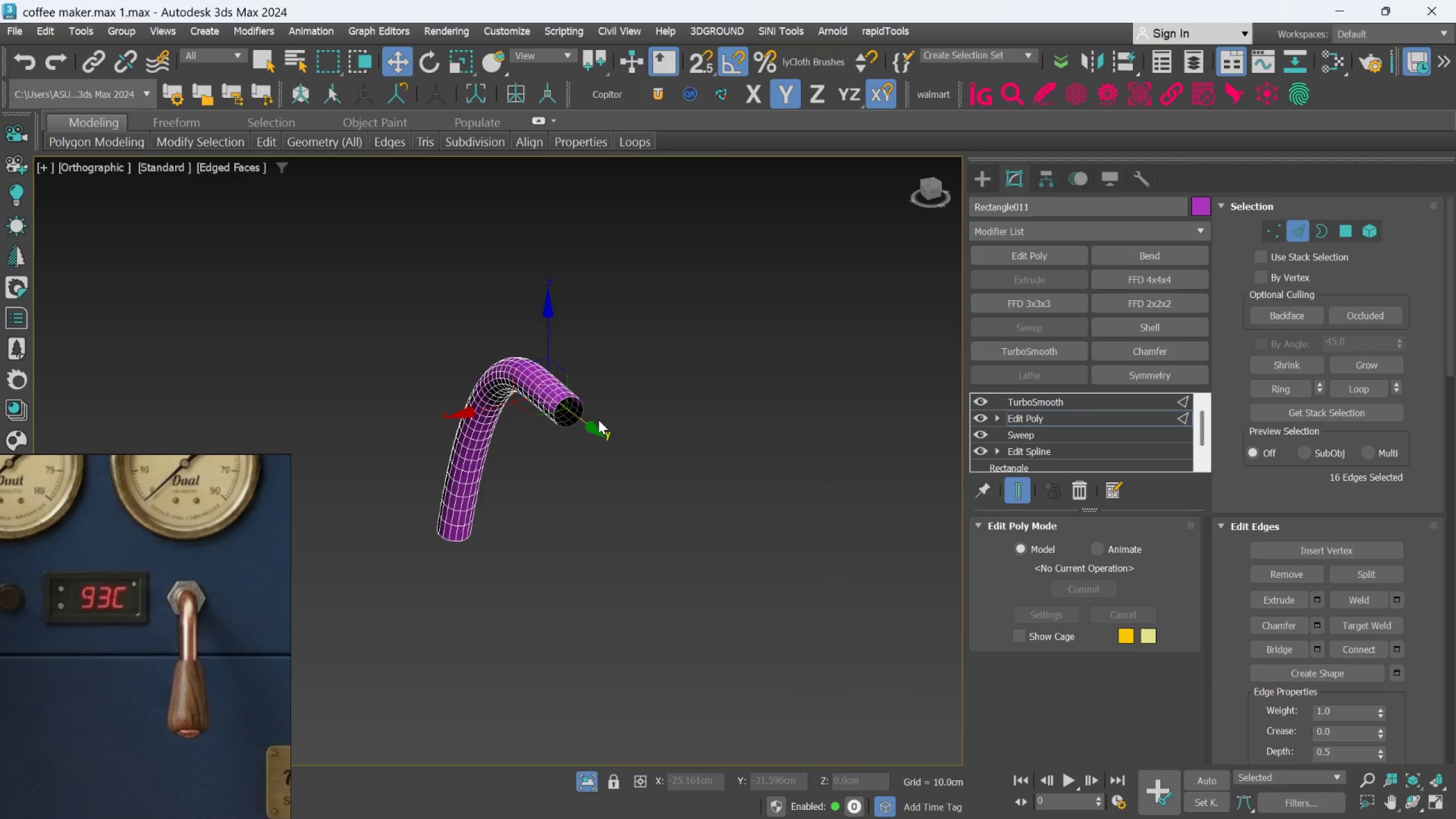 
scroll: coordinate [686, 441], scroll_direction: down, amount: 3.0
 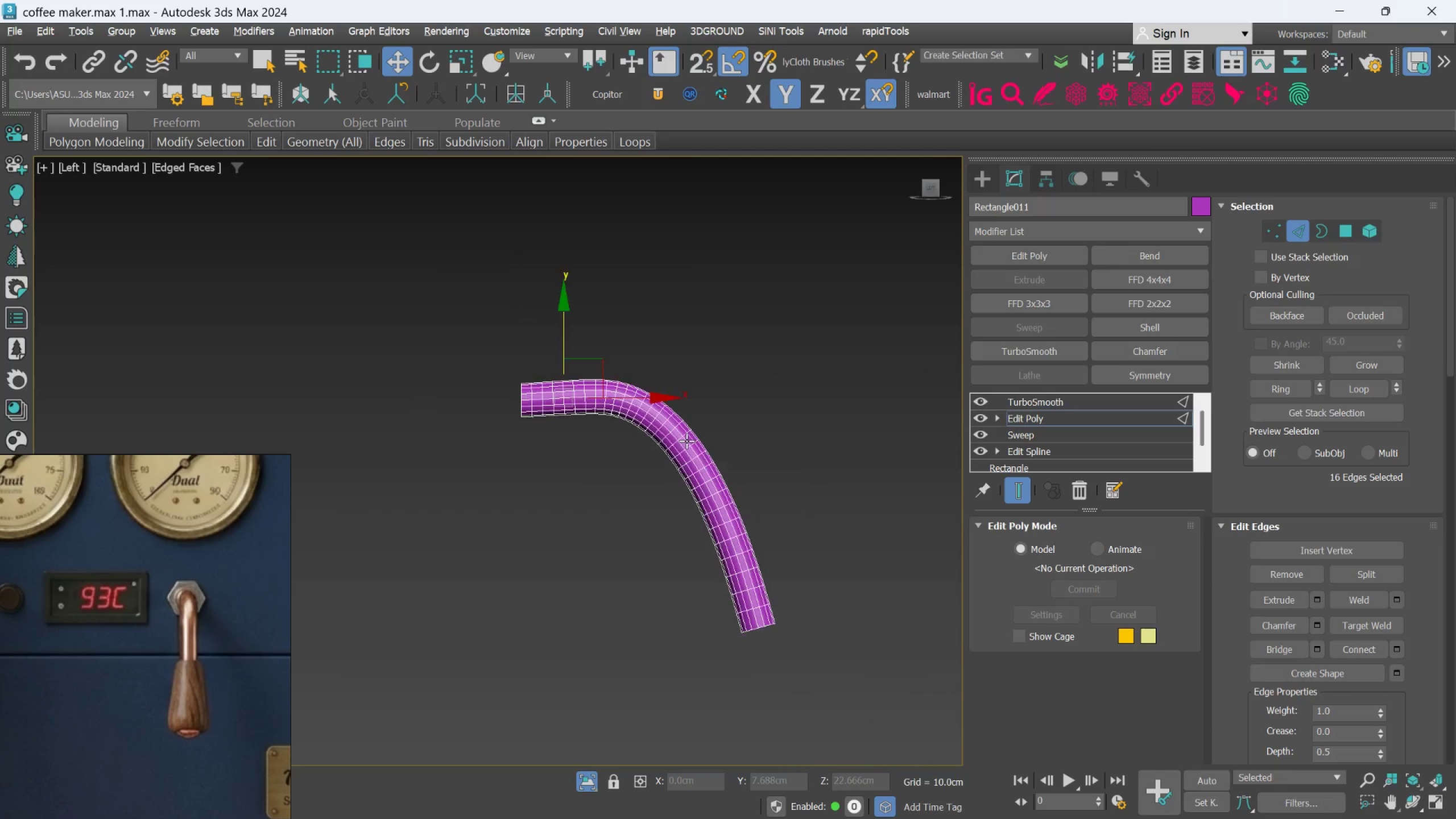 
hold_key(key=AltLeft, duration=1.07)
 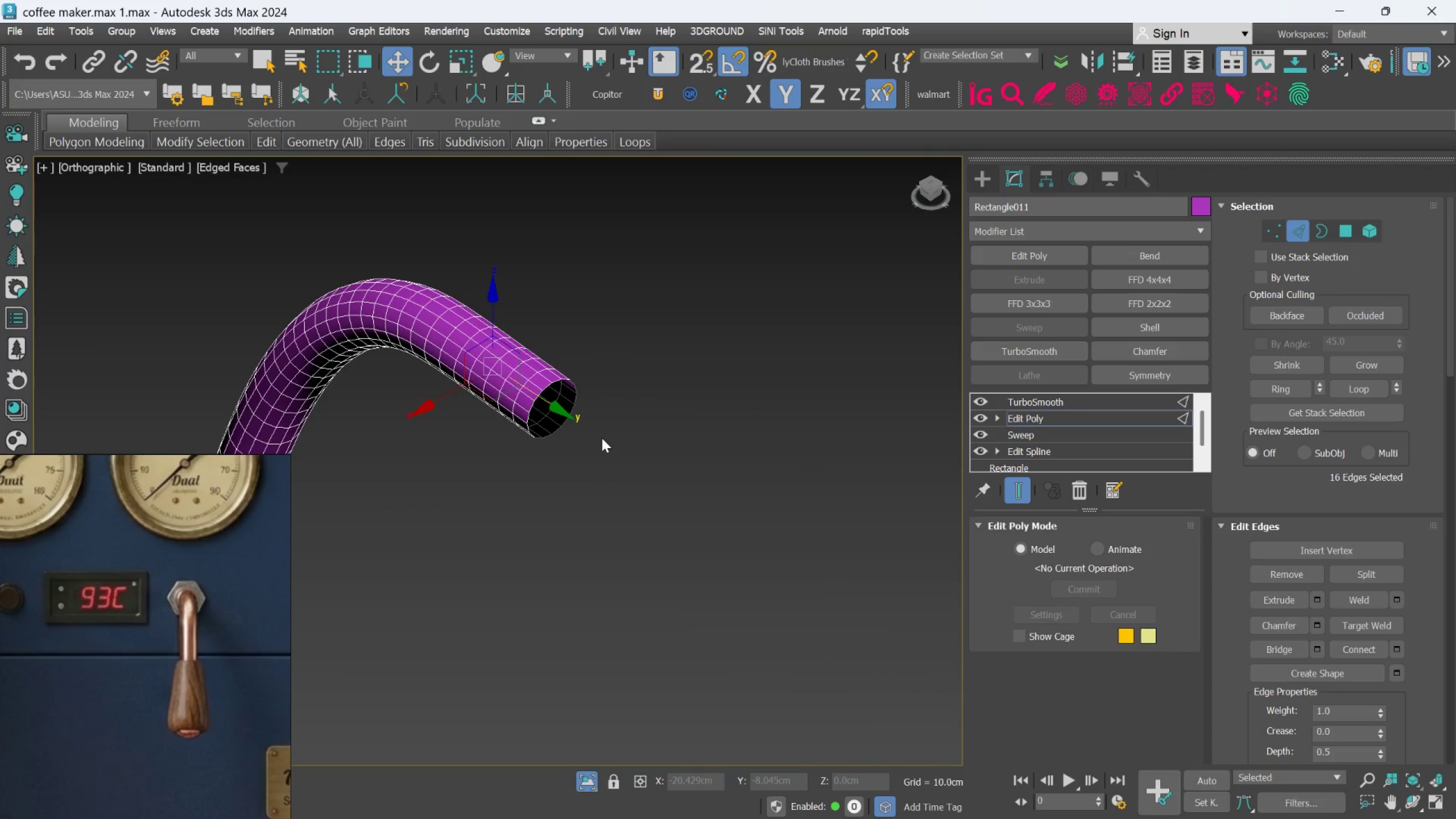 
scroll: coordinate [598, 420], scroll_direction: up, amount: 2.0
 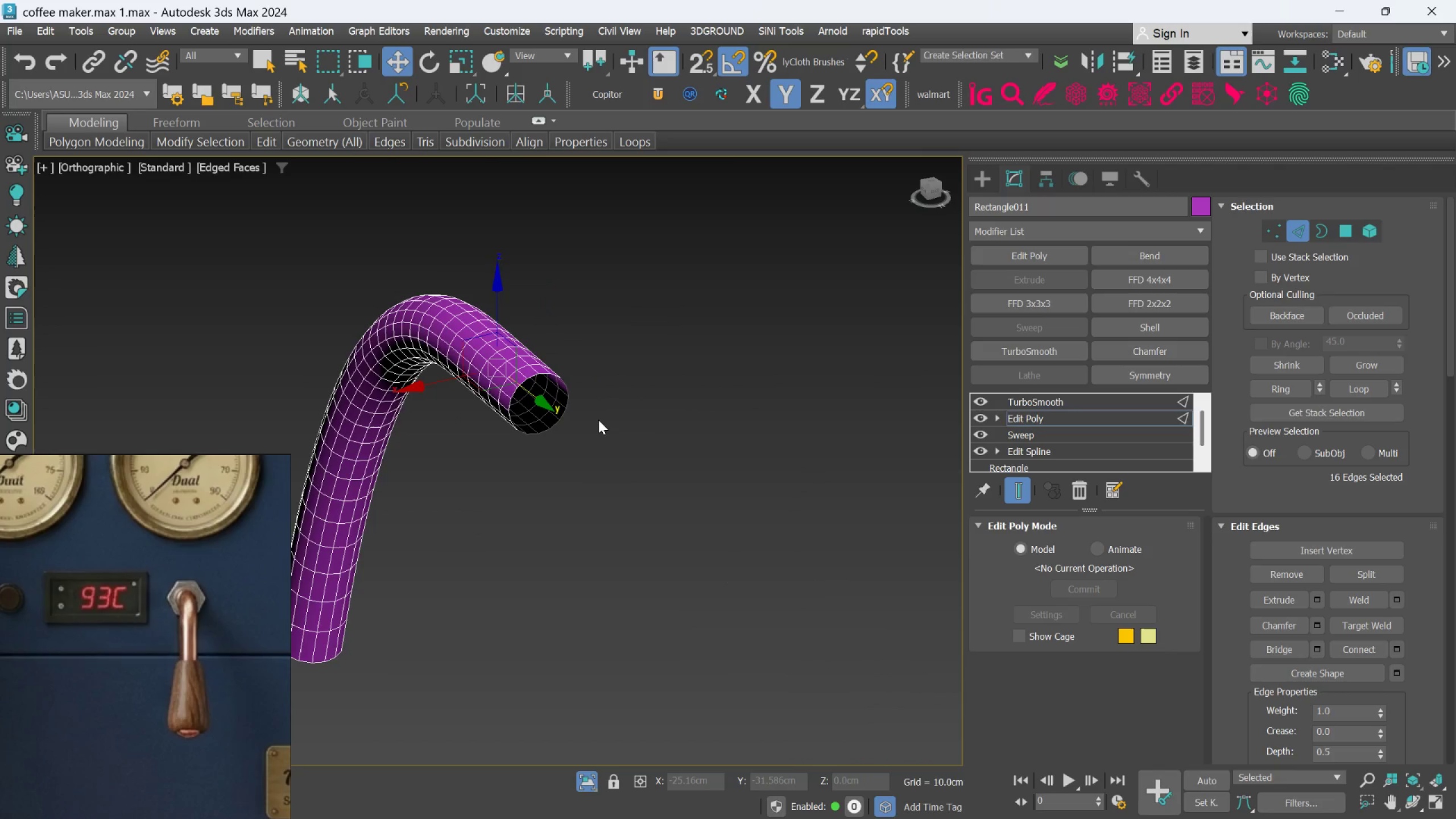 
hold_key(key=AltLeft, duration=0.57)
 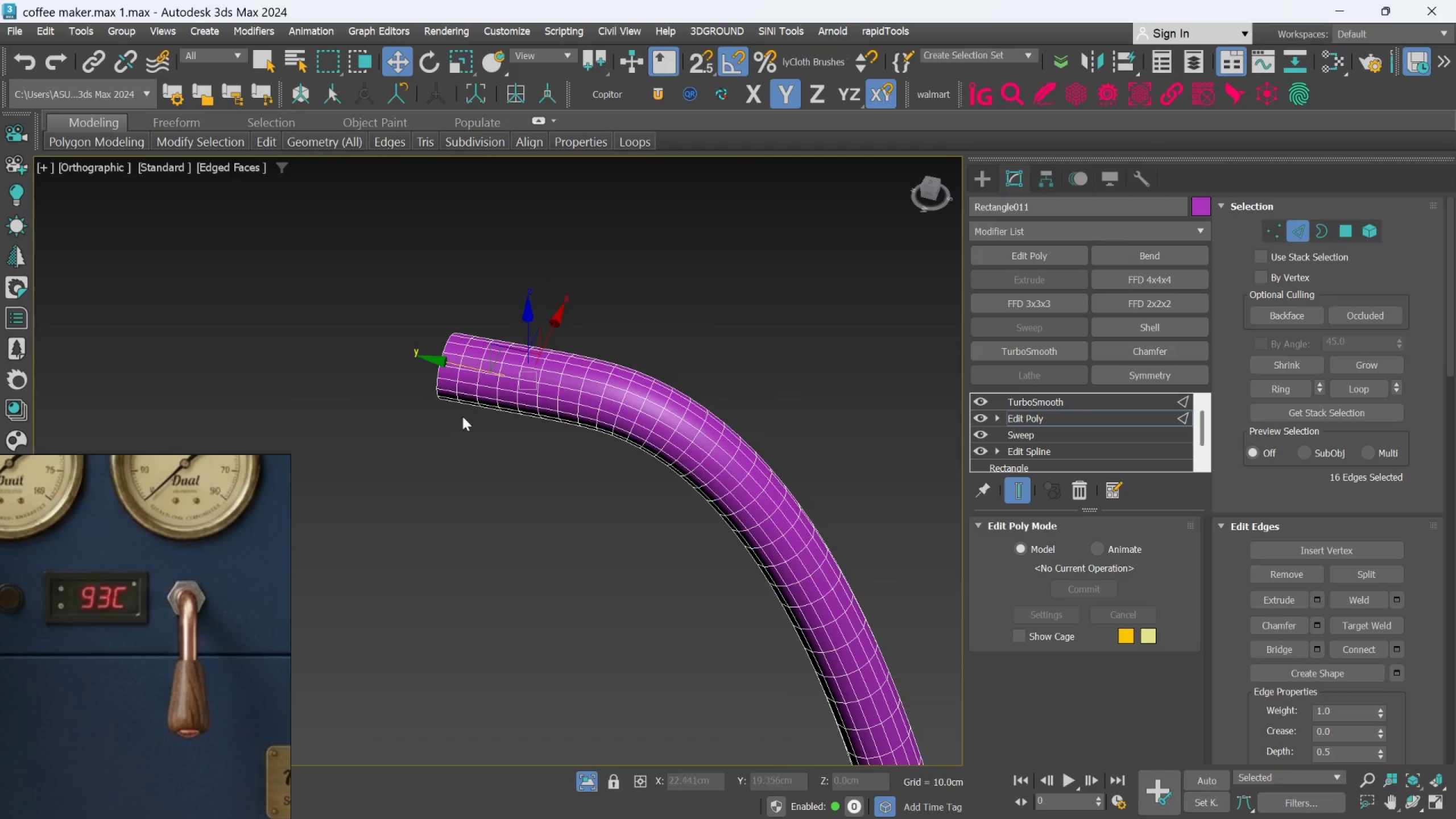 
scroll: coordinate [462, 416], scroll_direction: down, amount: 1.0
 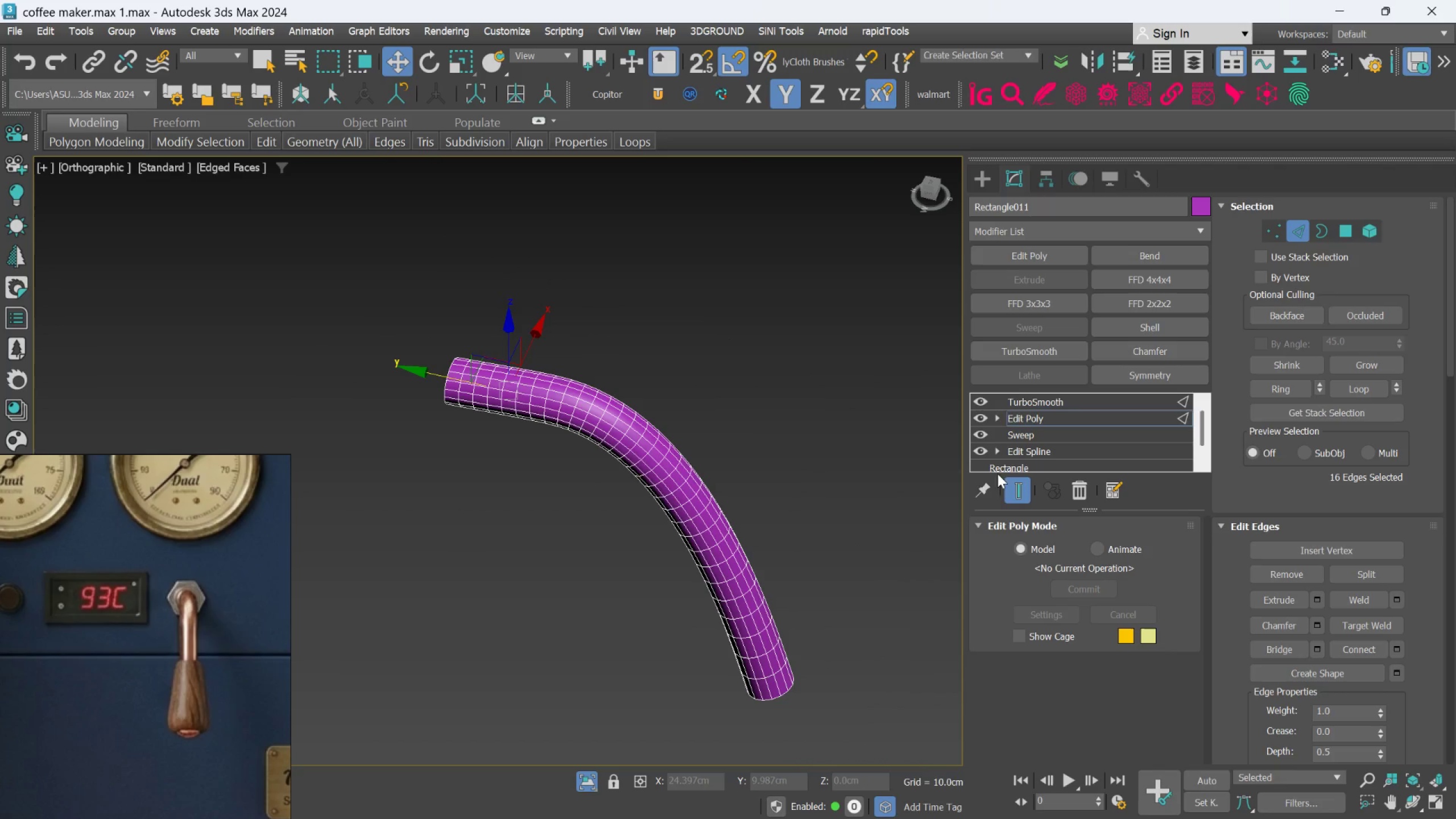 
left_click([1021, 487])
 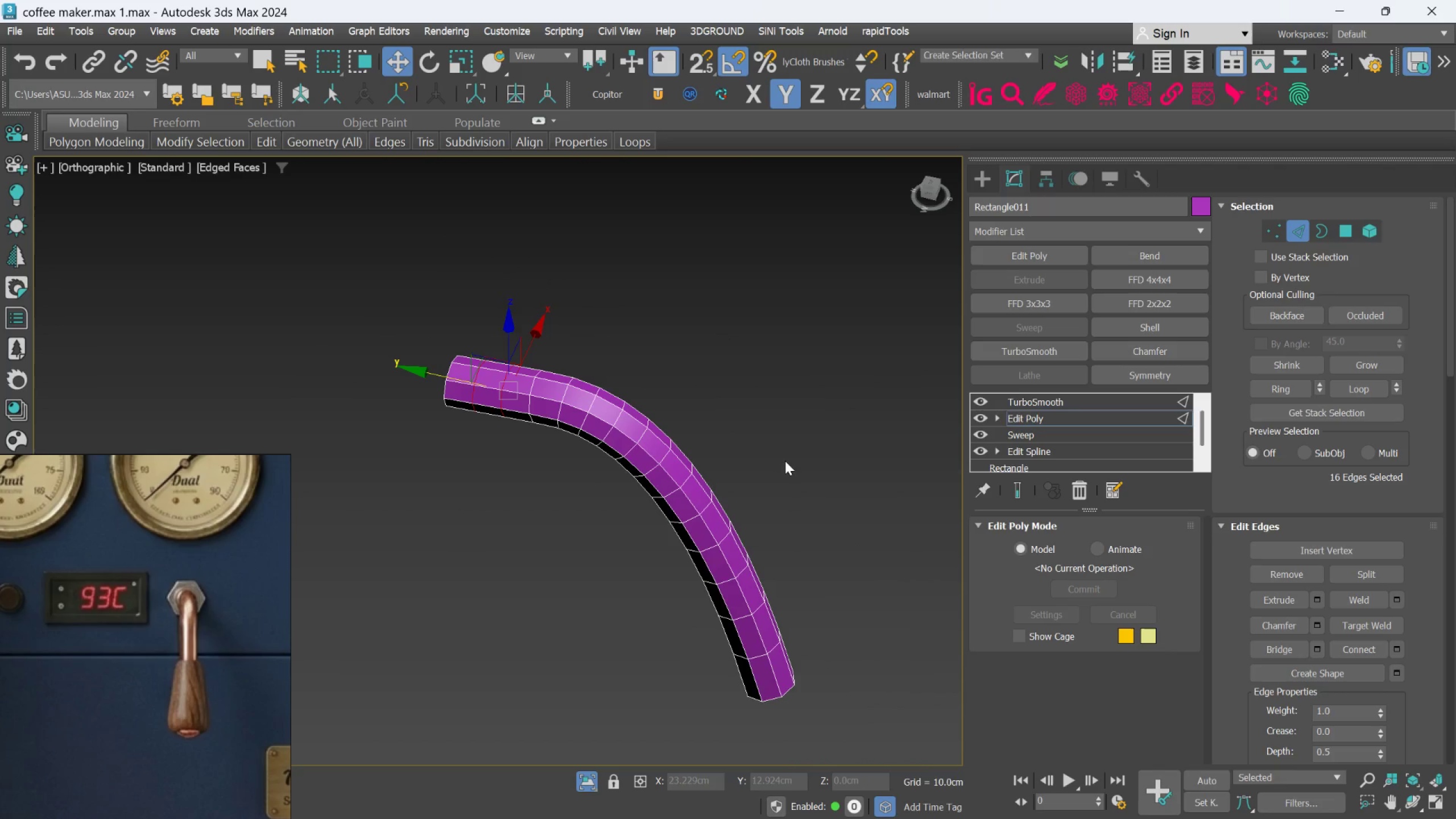 
hold_key(key=AltLeft, duration=0.61)
 